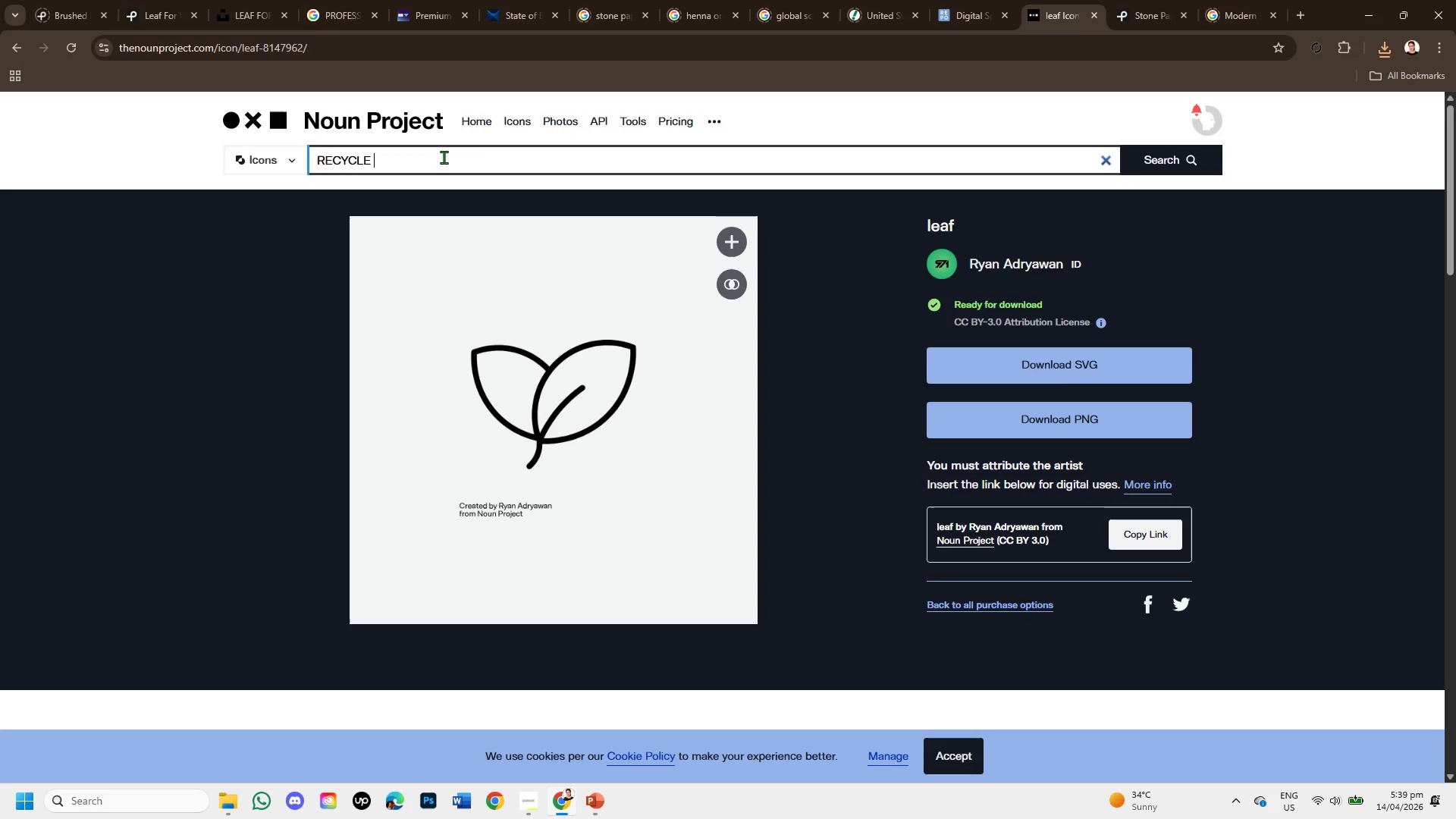 
key(Enter)
 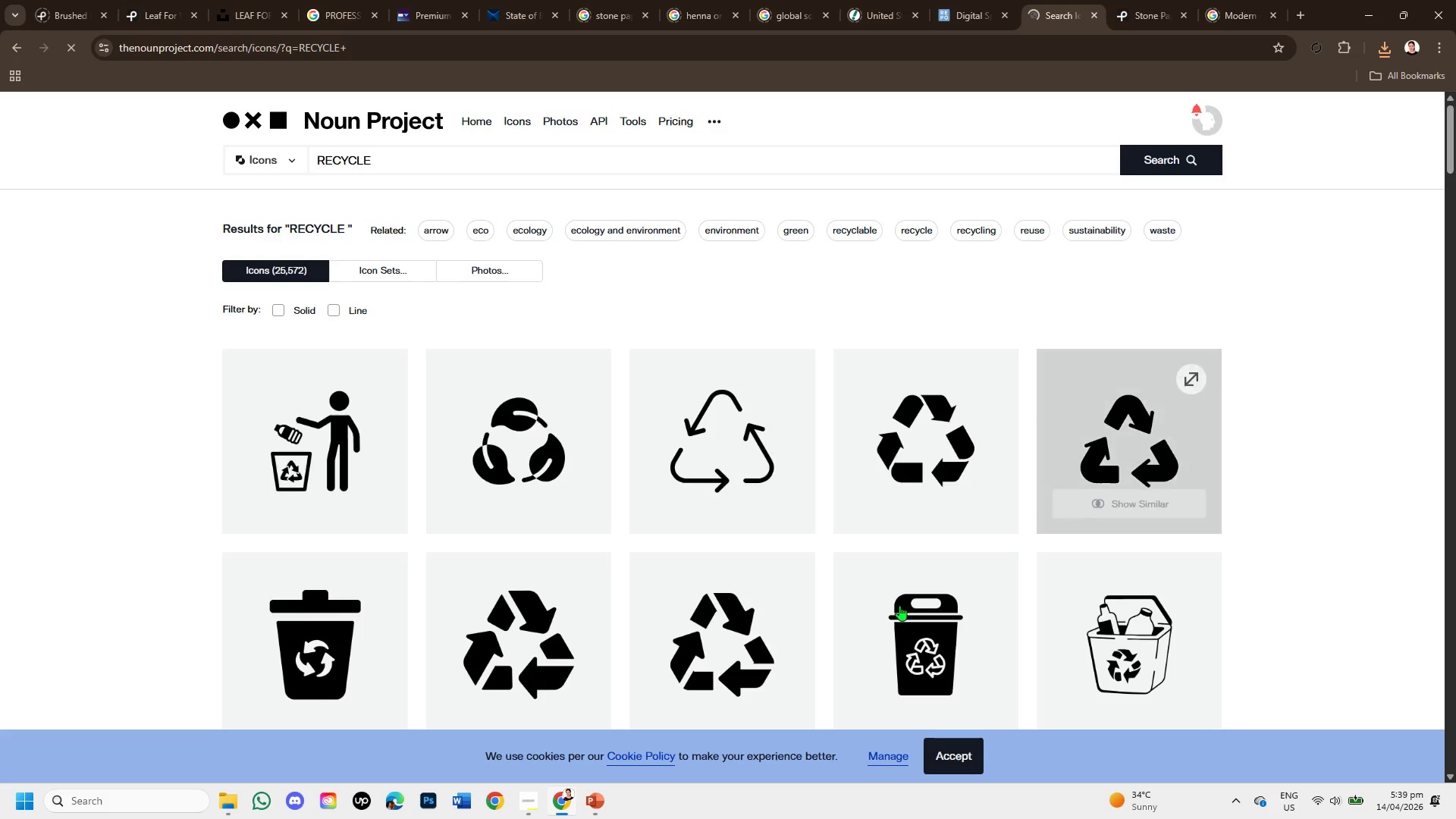 
scroll: coordinate [686, 405], scroll_direction: down, amount: 3.0
 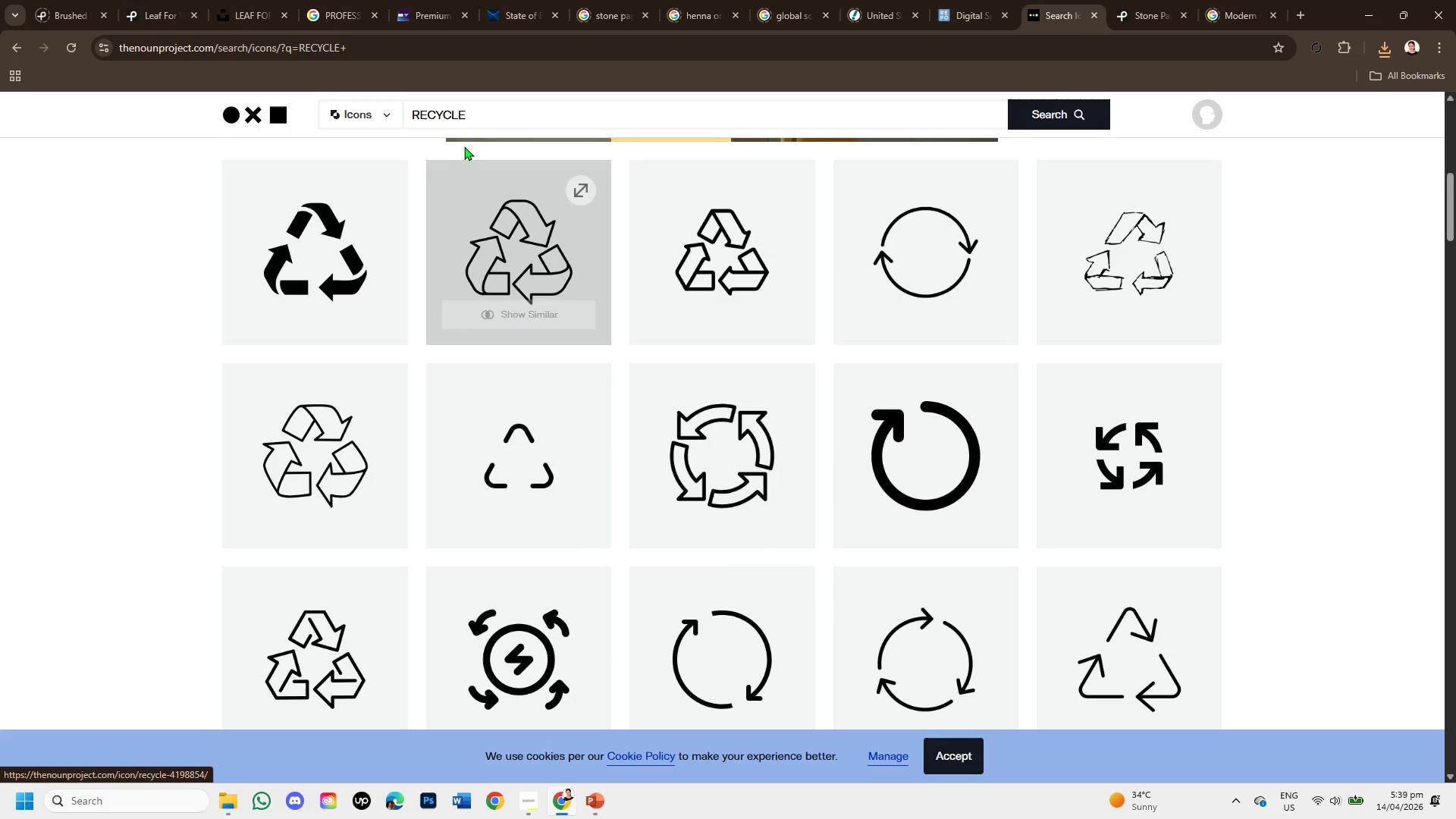 
left_click([486, 113])
 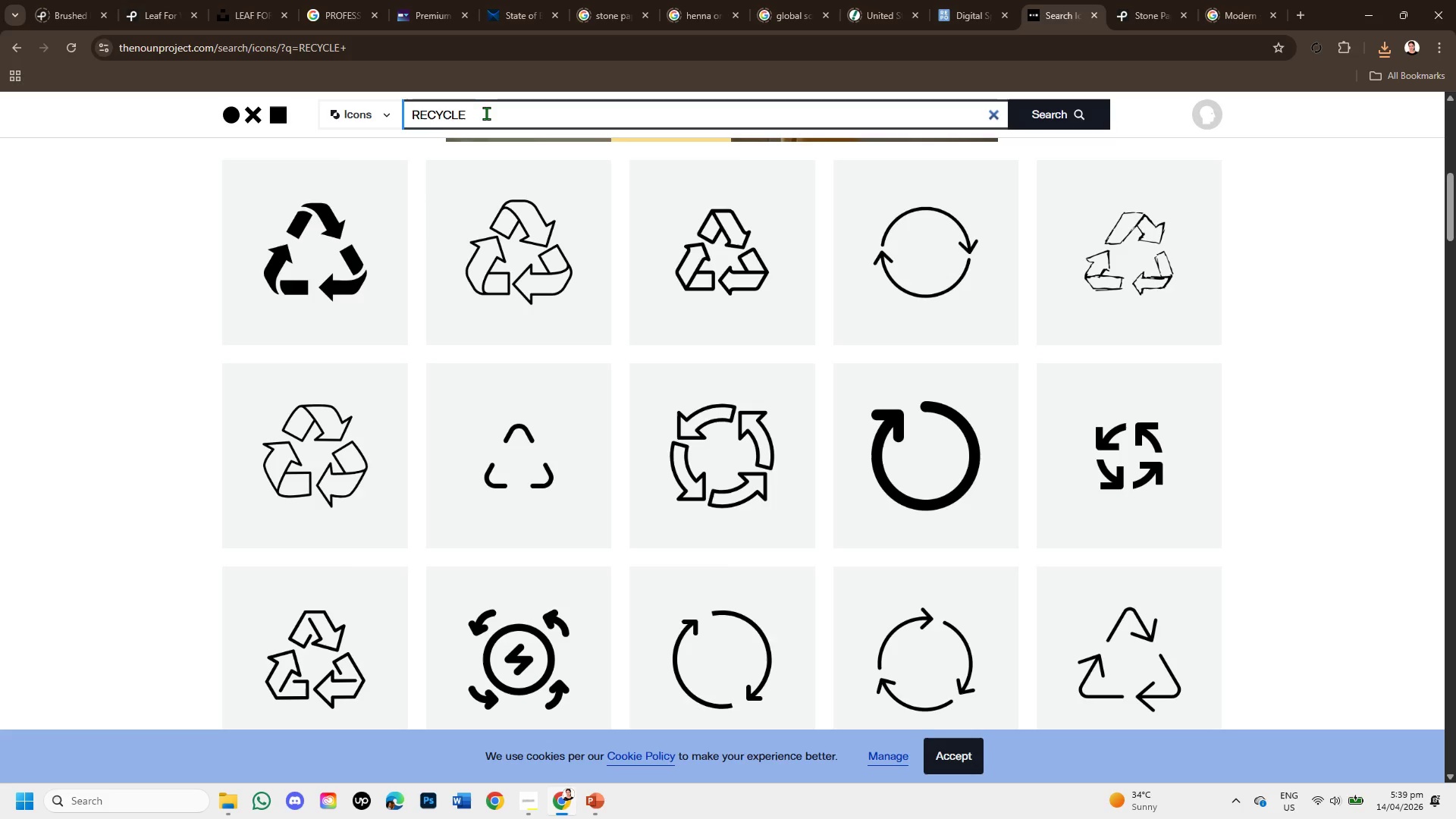 
type(WELLNESS )
 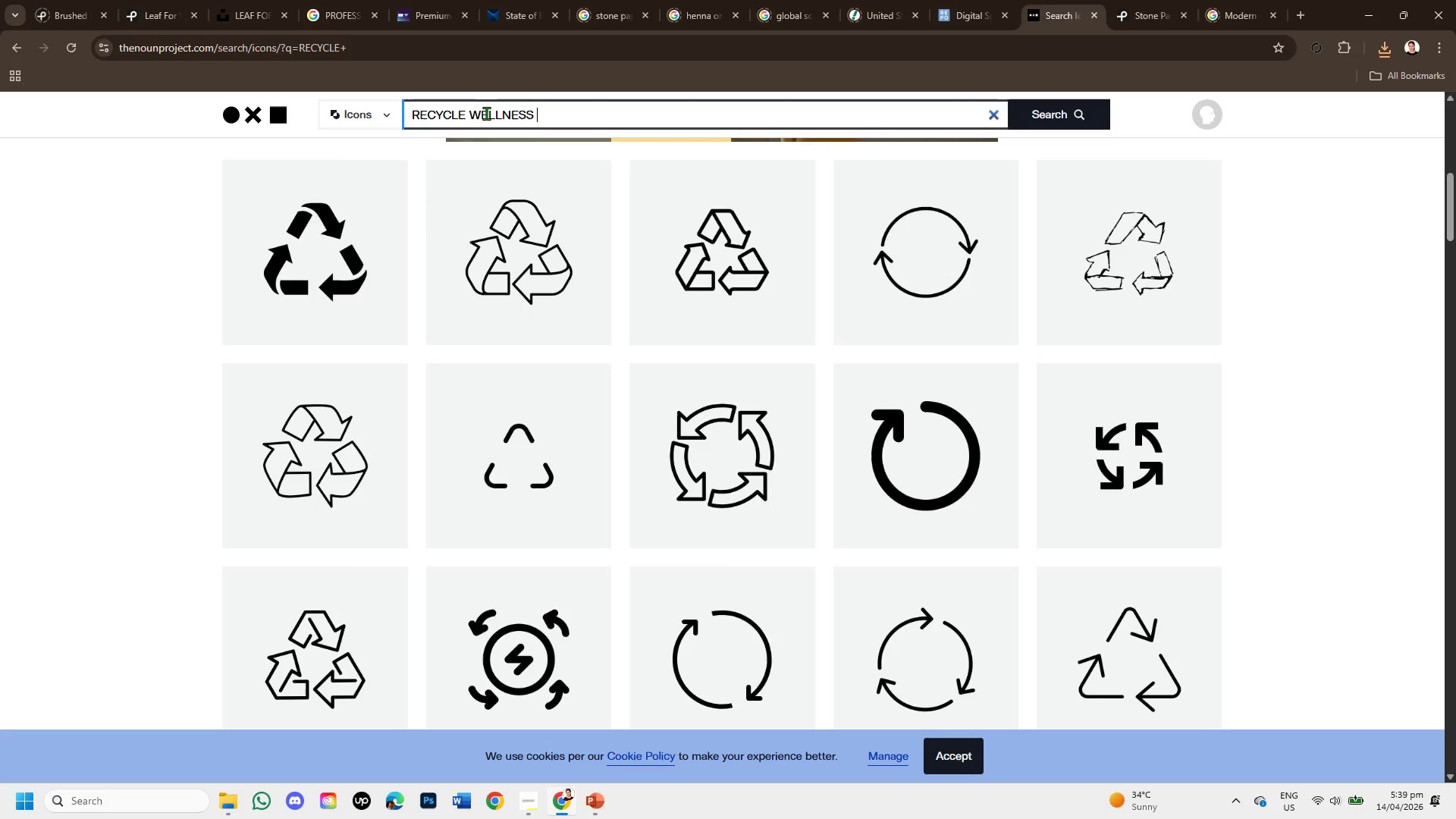 
key(Enter)
 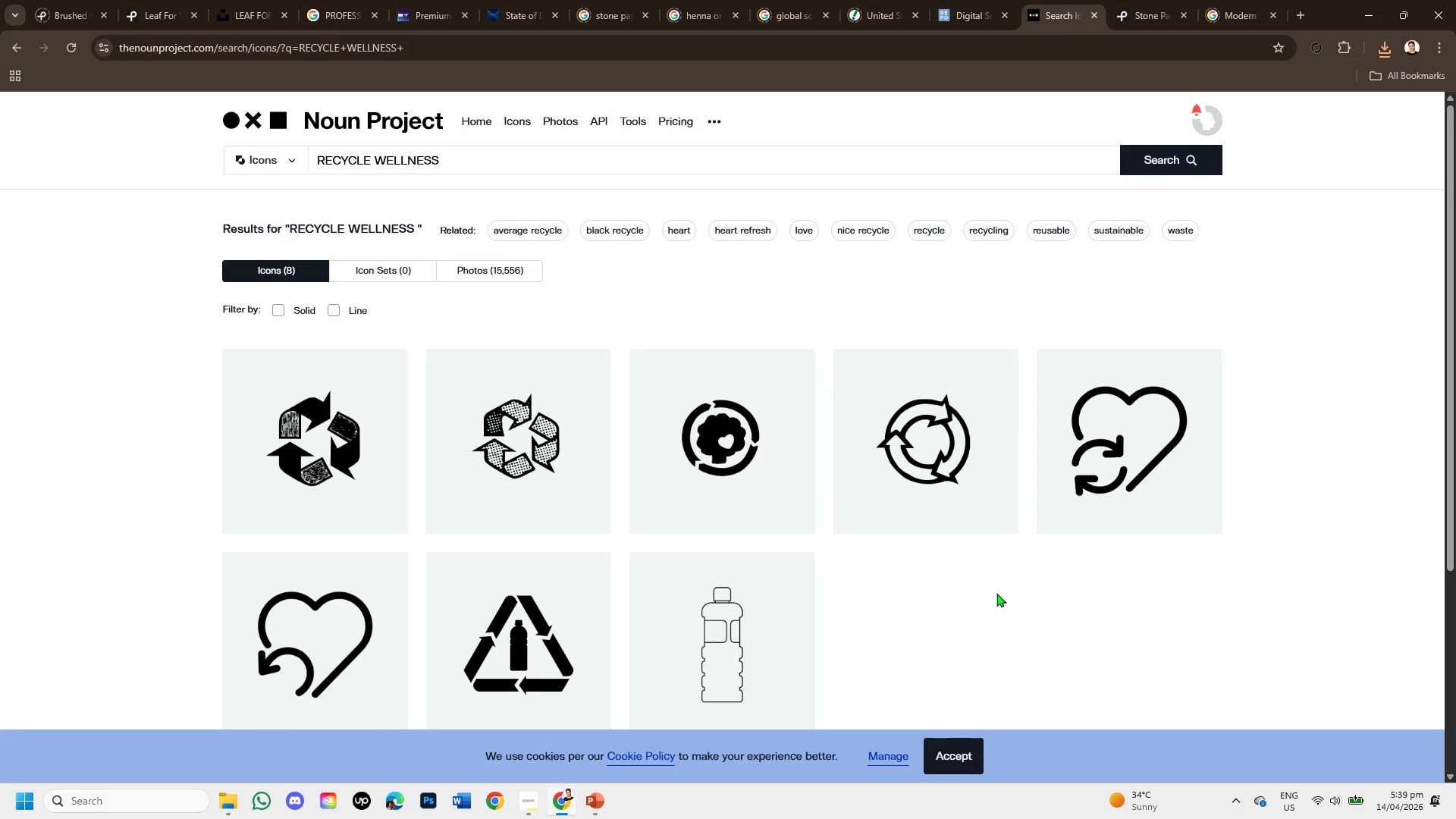 
wait(5.36)
 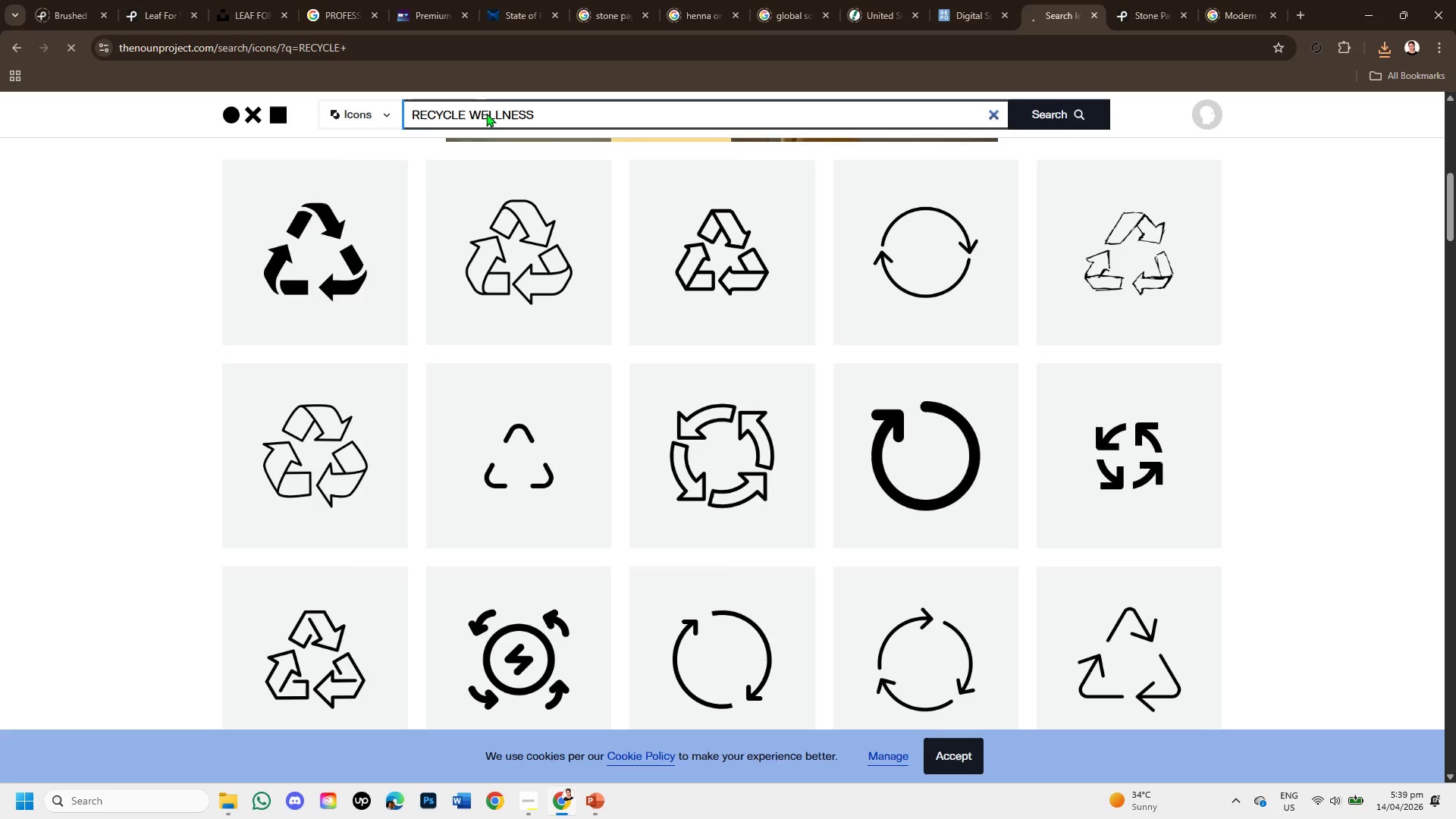 
scroll: coordinate [996, 593], scroll_direction: down, amount: 1.0
 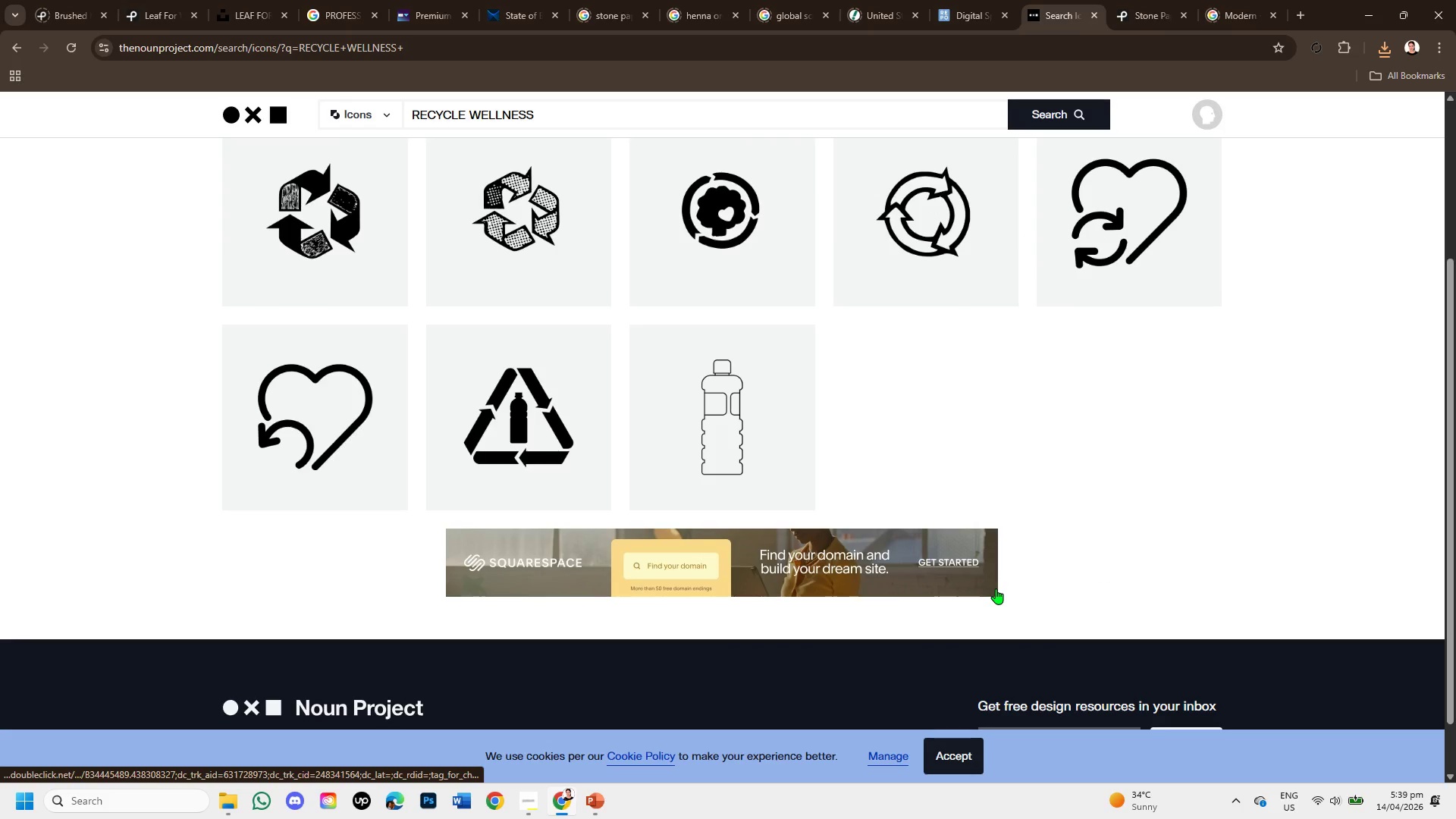 
scroll: coordinate [996, 588], scroll_direction: up, amount: 1.0
 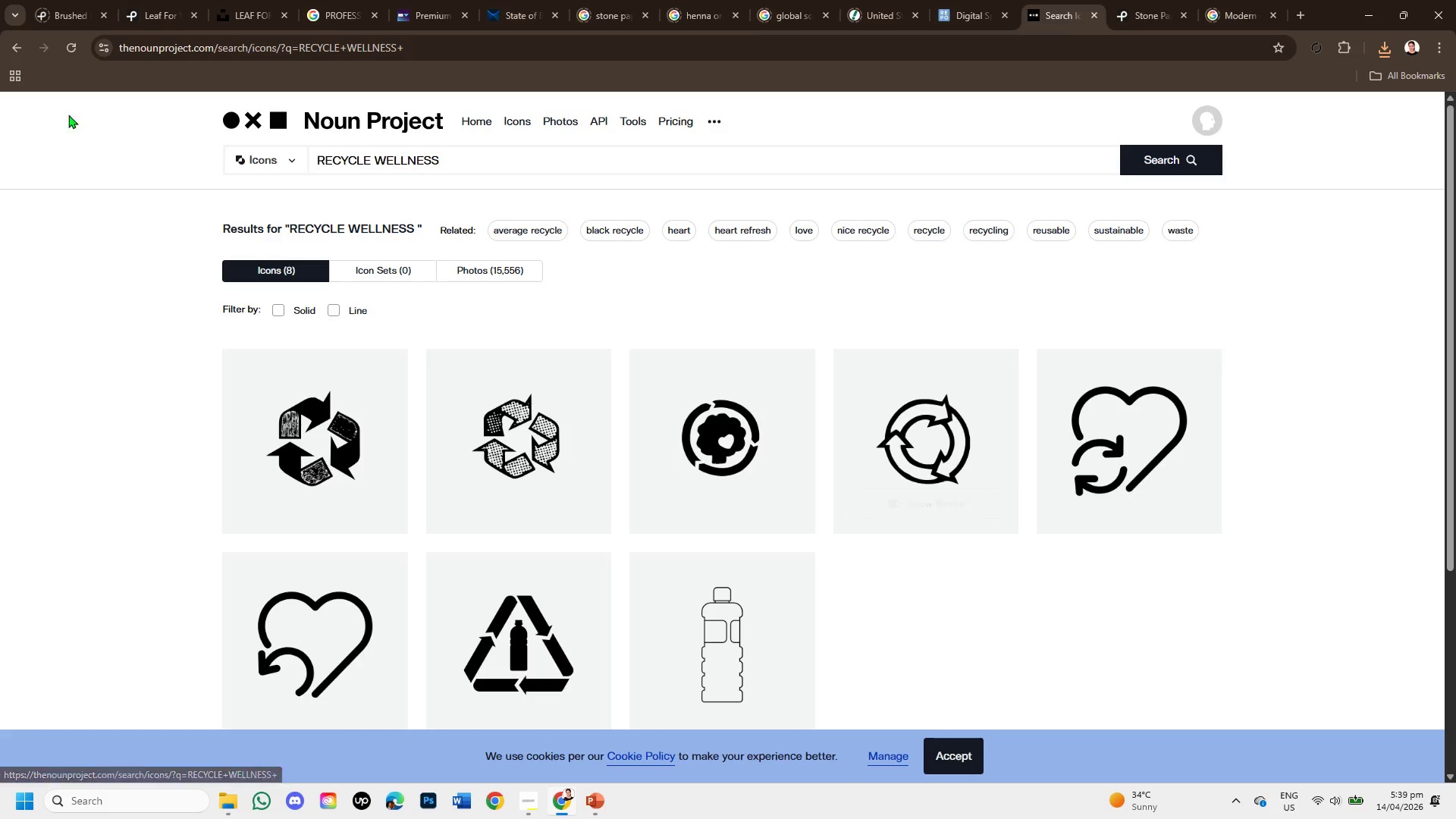 
left_click([9, 40])
 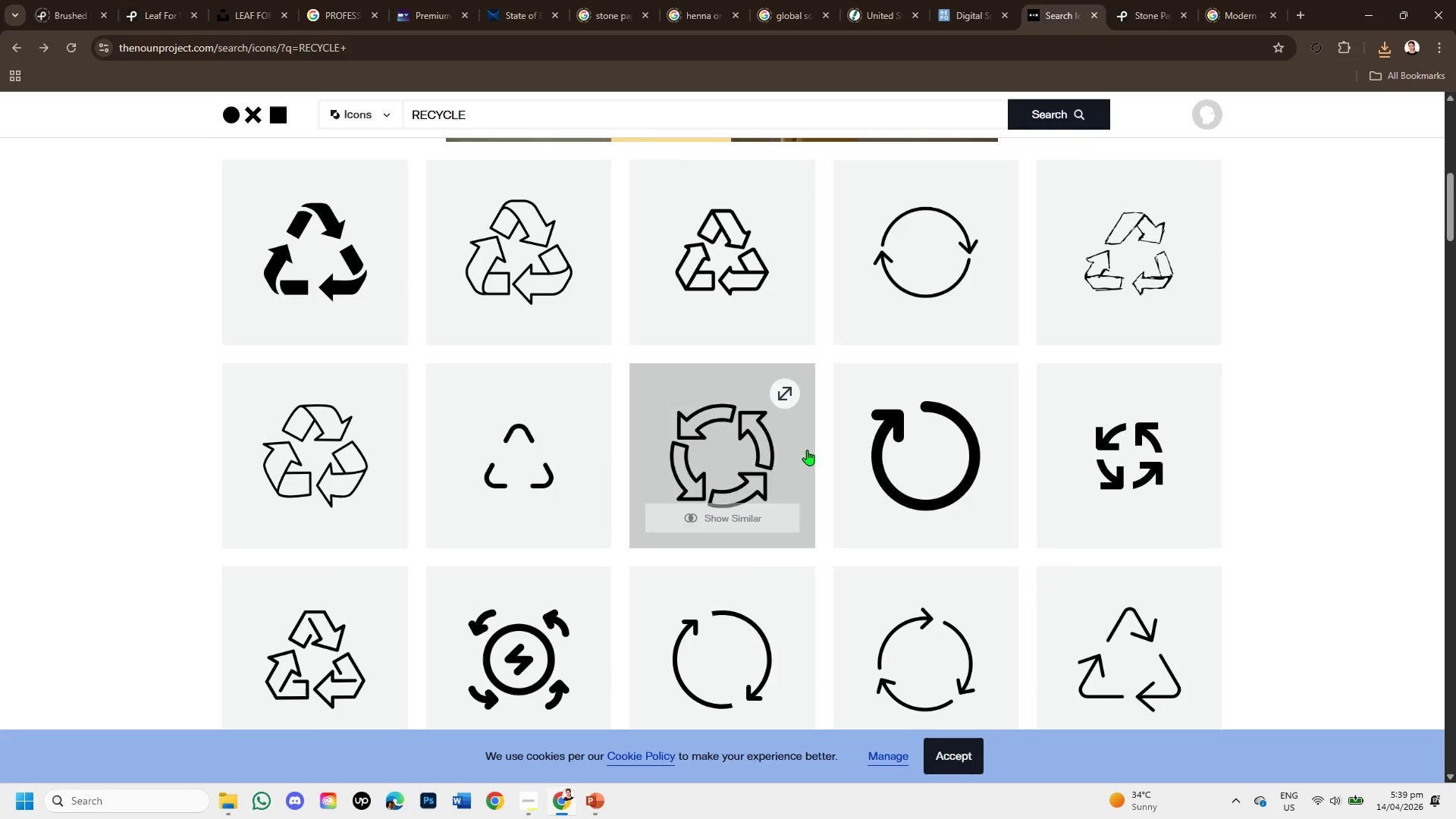 
left_click([599, 800])
 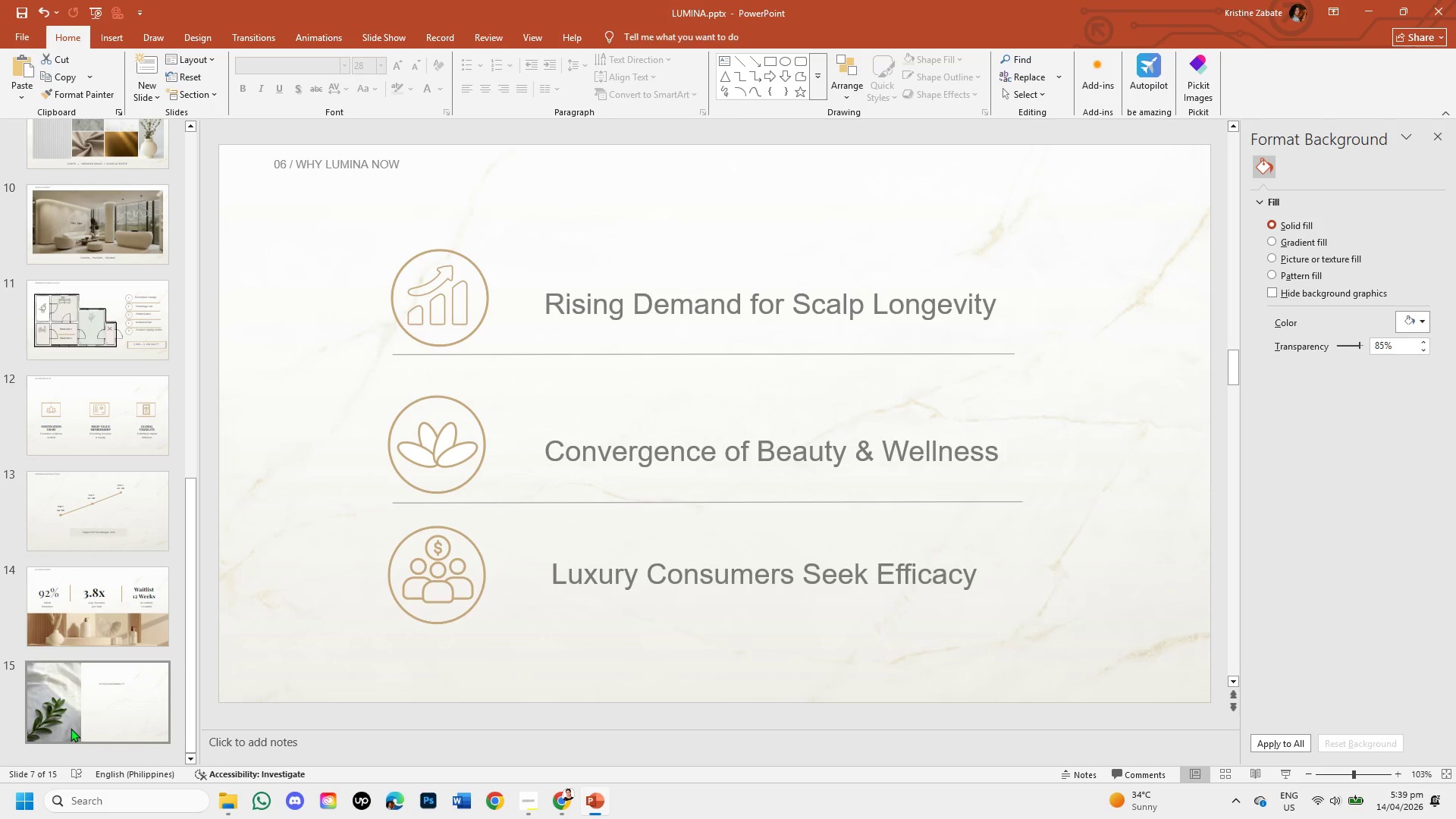 
left_click([123, 695])
 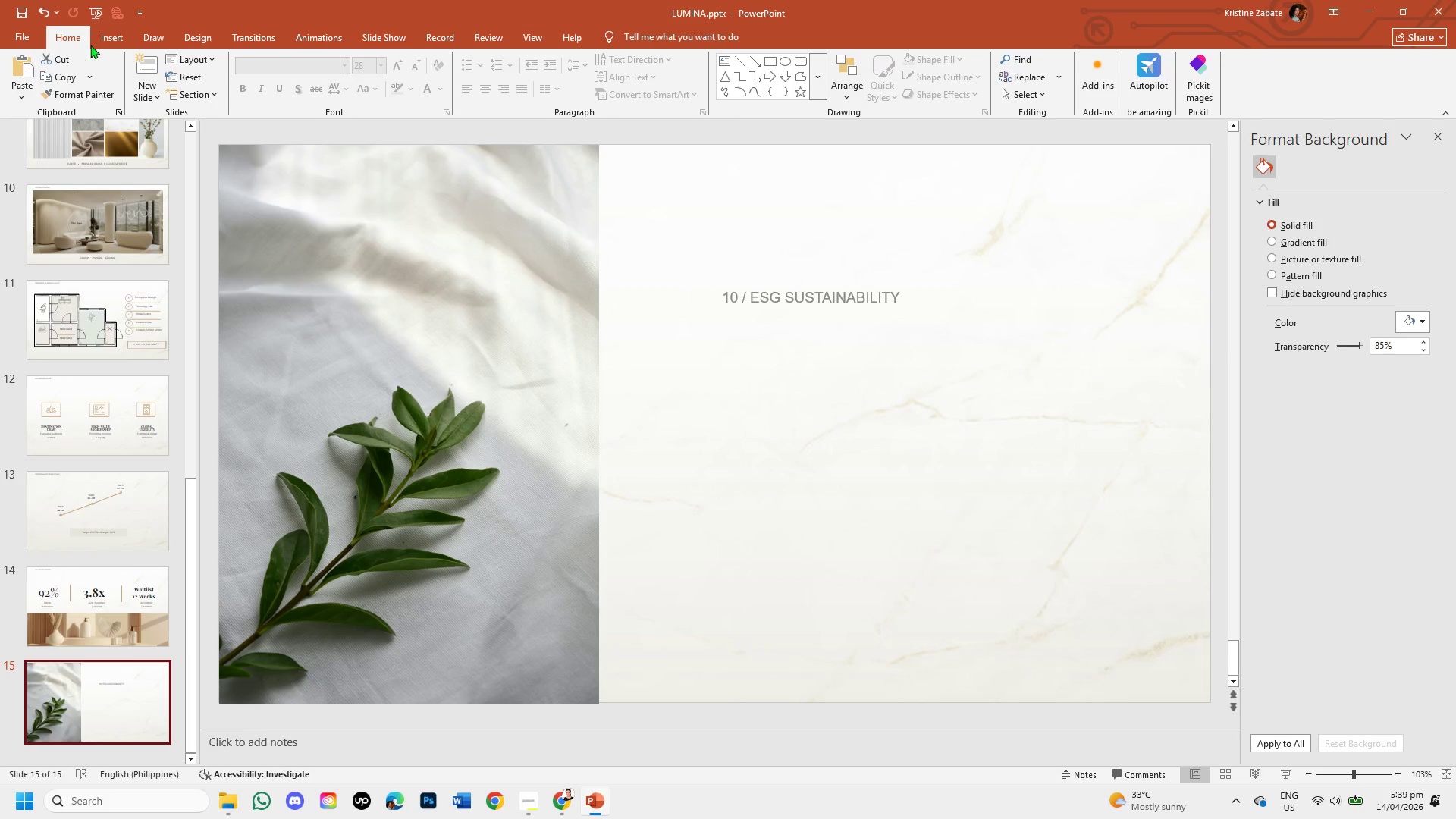 
left_click([118, 32])
 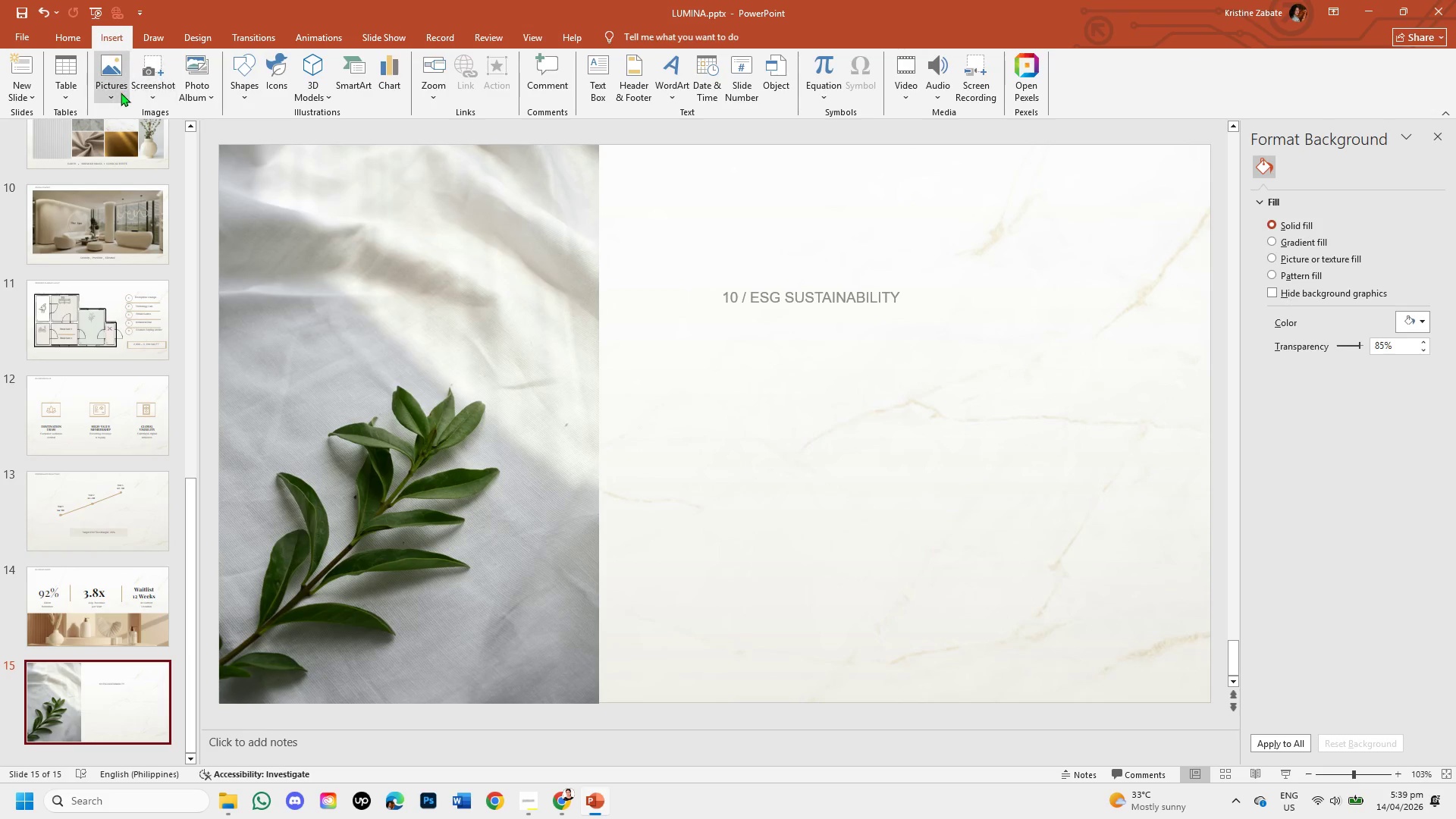 
left_click([121, 93])
 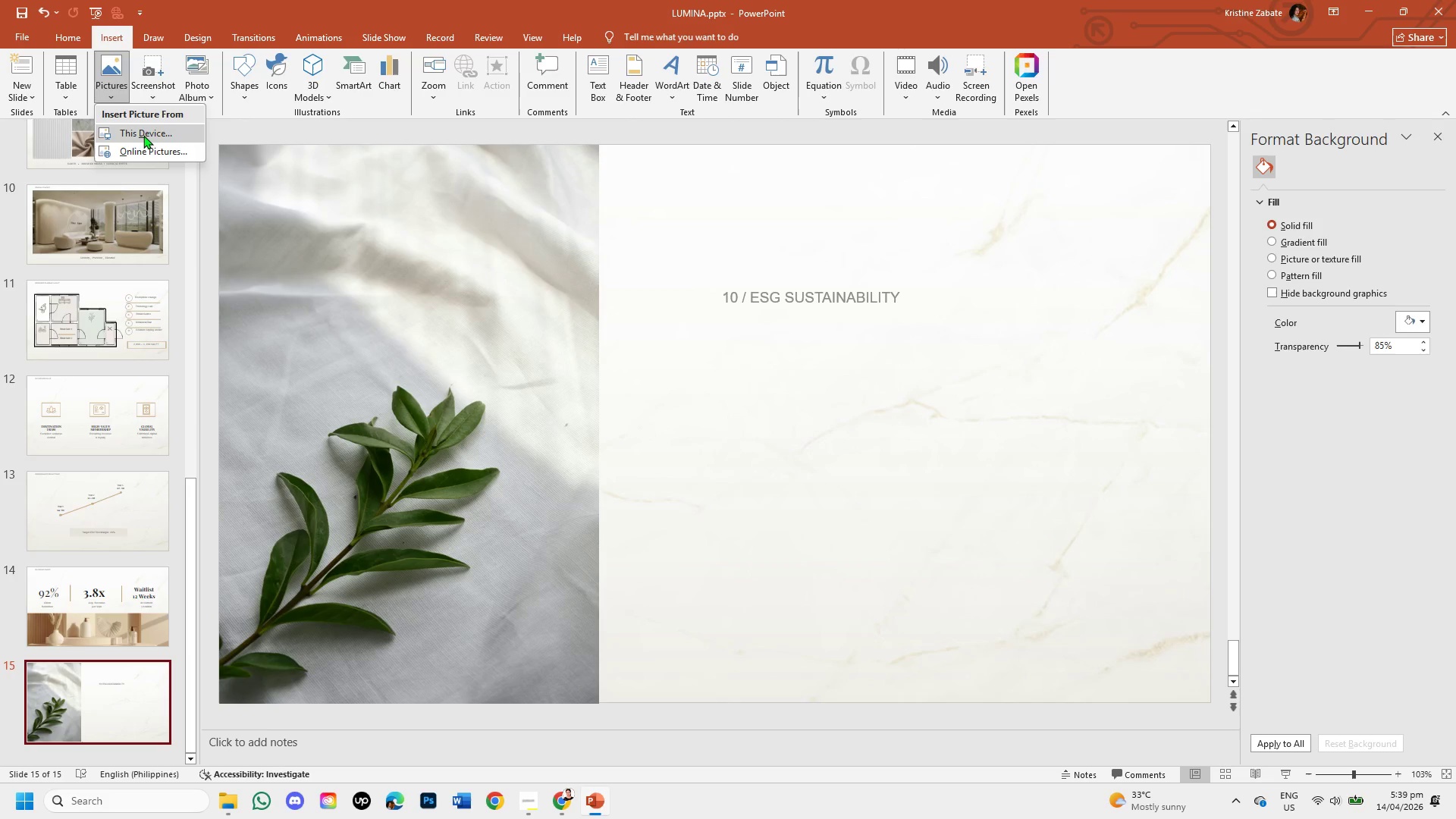 
left_click([143, 135])
 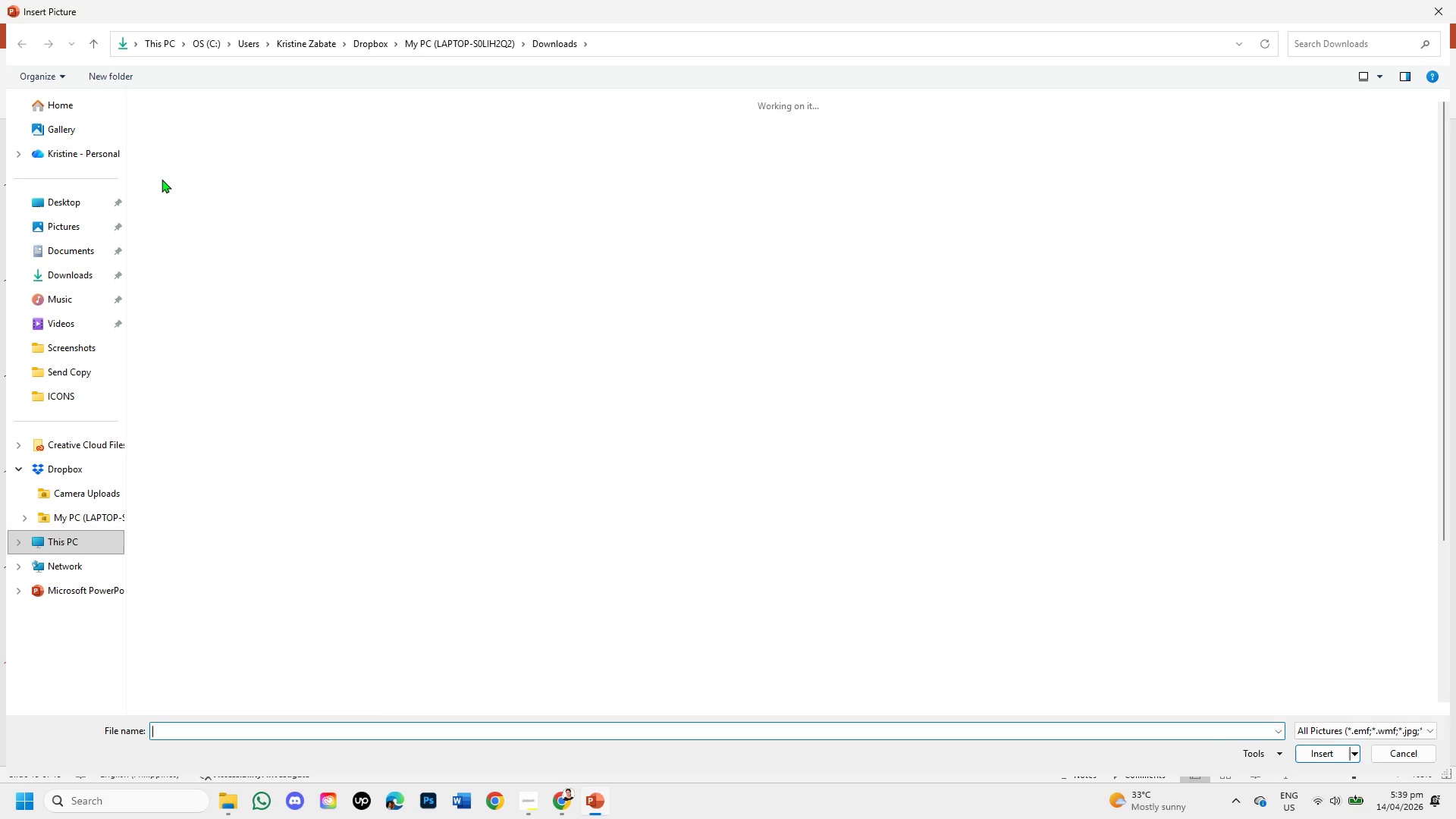 
double_click([167, 182])
 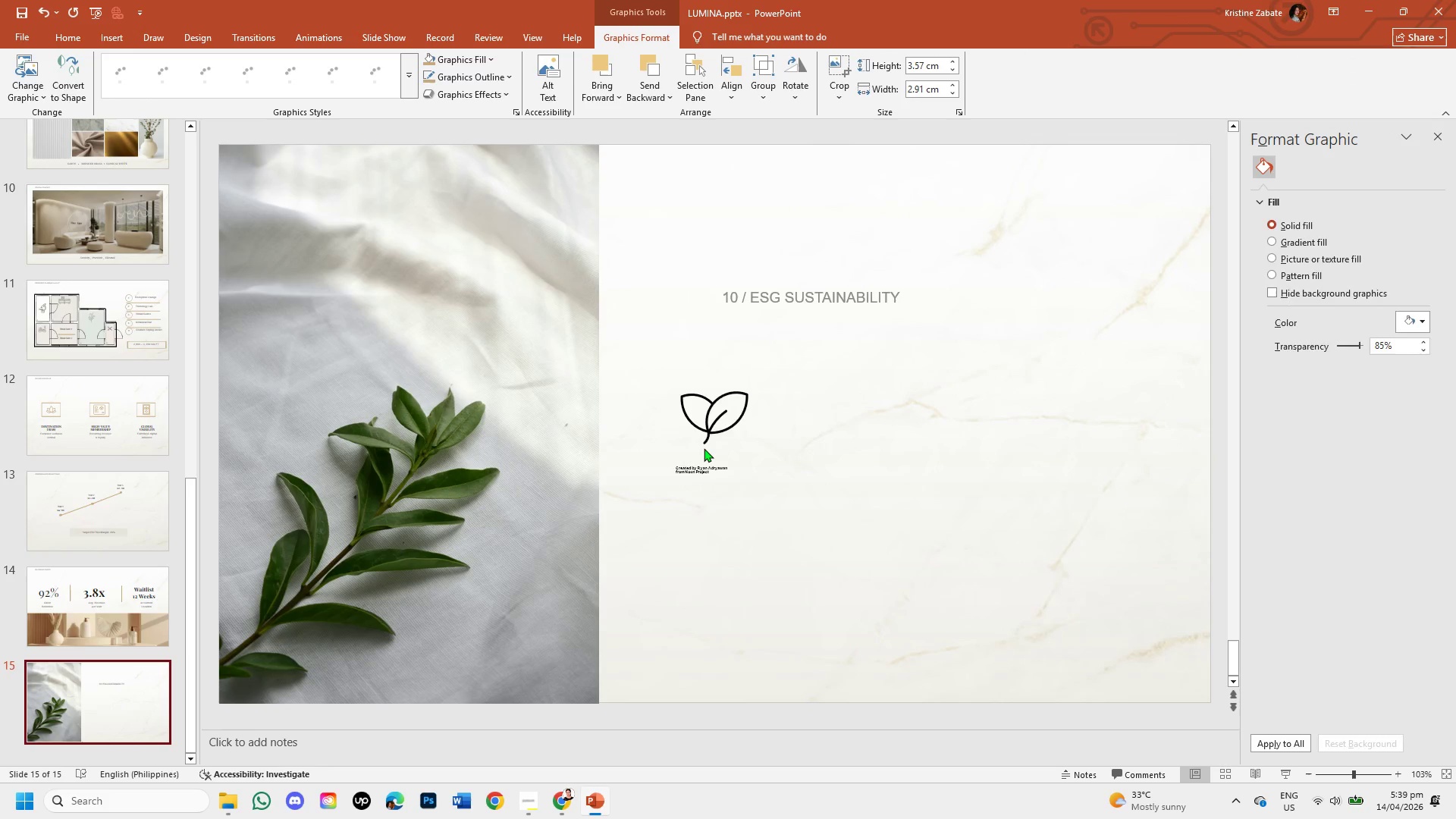 
left_click([704, 443])
 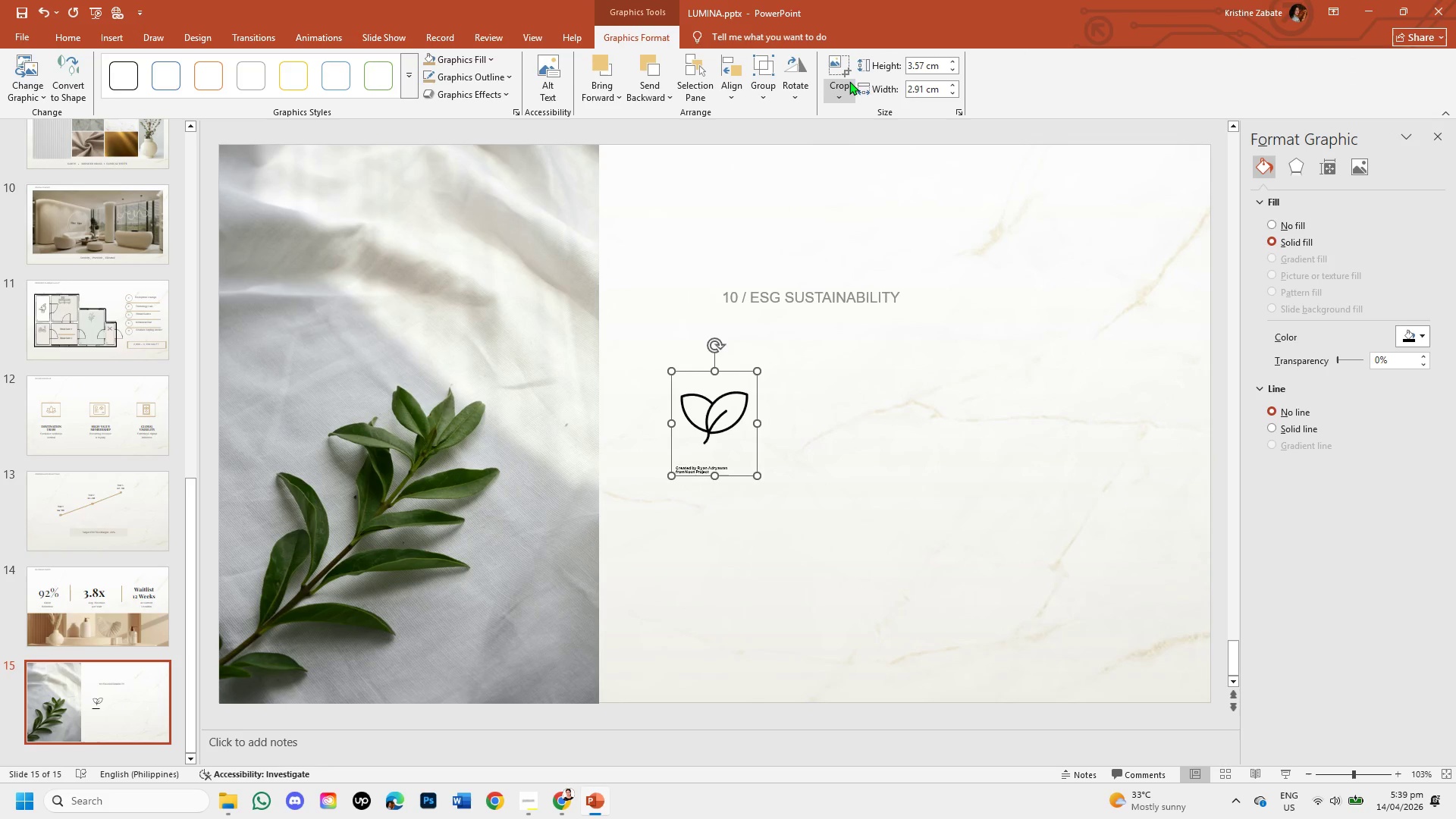 
left_click([830, 84])
 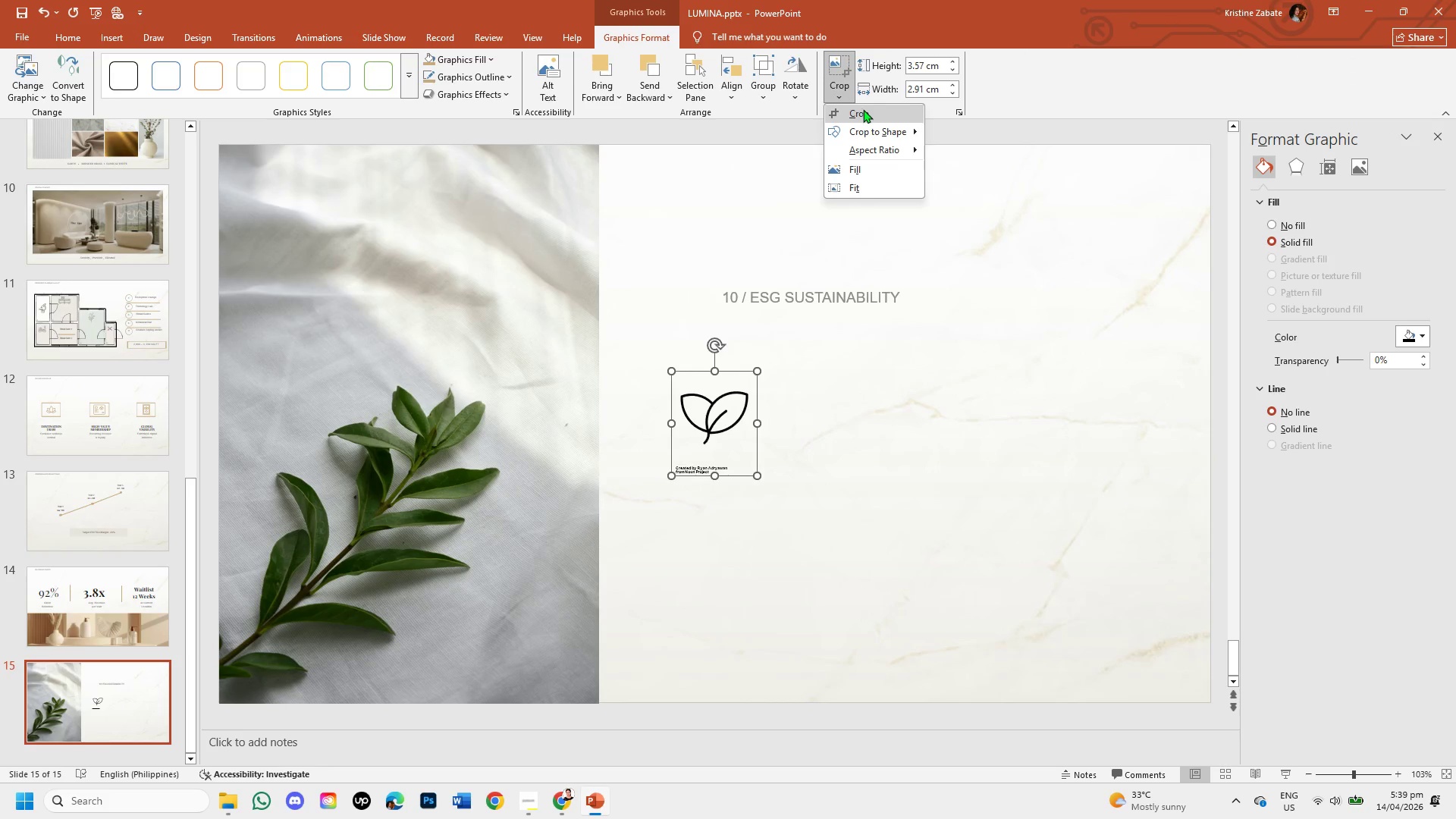 
left_click([863, 109])
 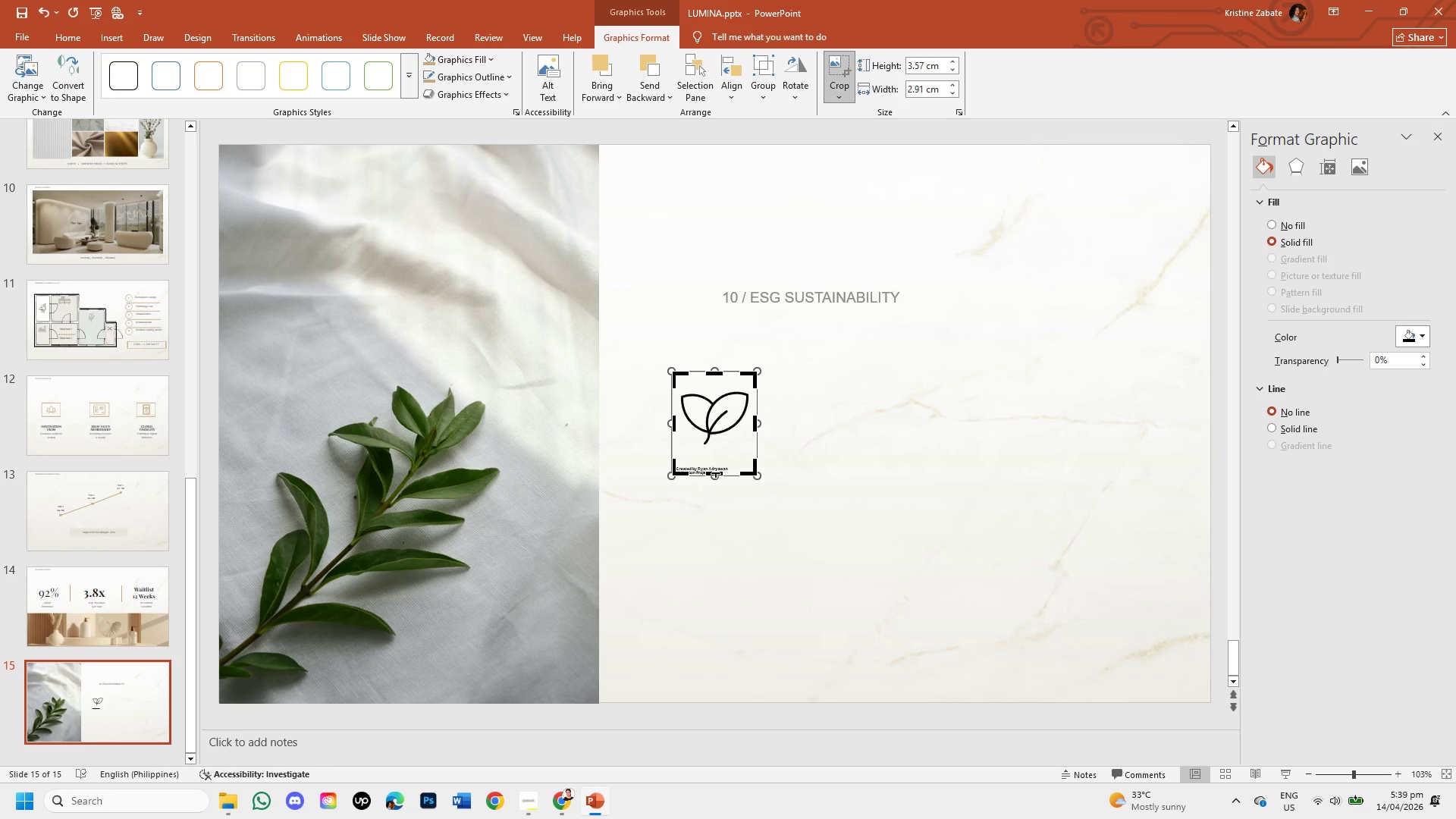 
left_click_drag(start_coordinate=[716, 474], to_coordinate=[714, 456])
 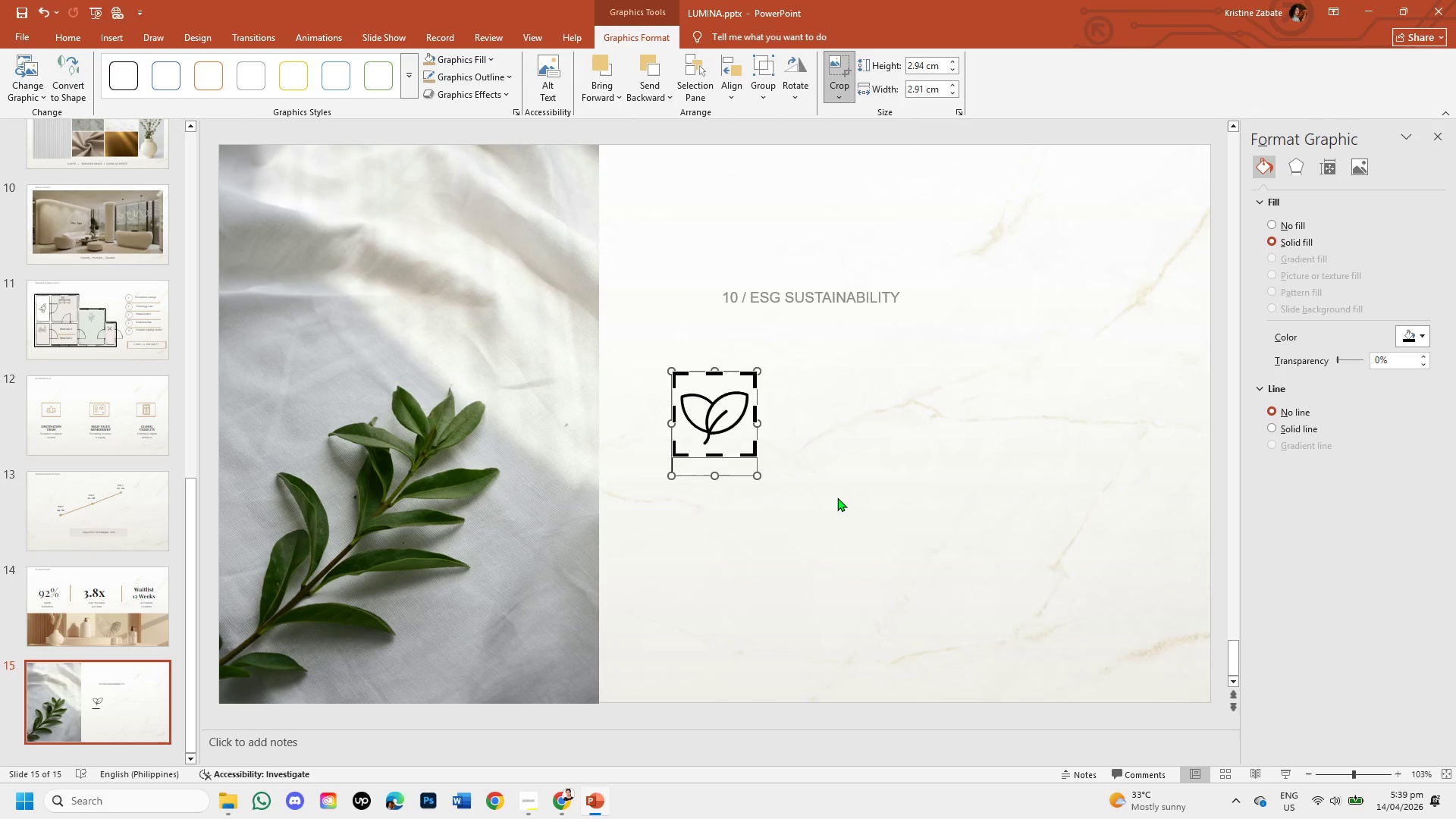 
left_click([837, 497])
 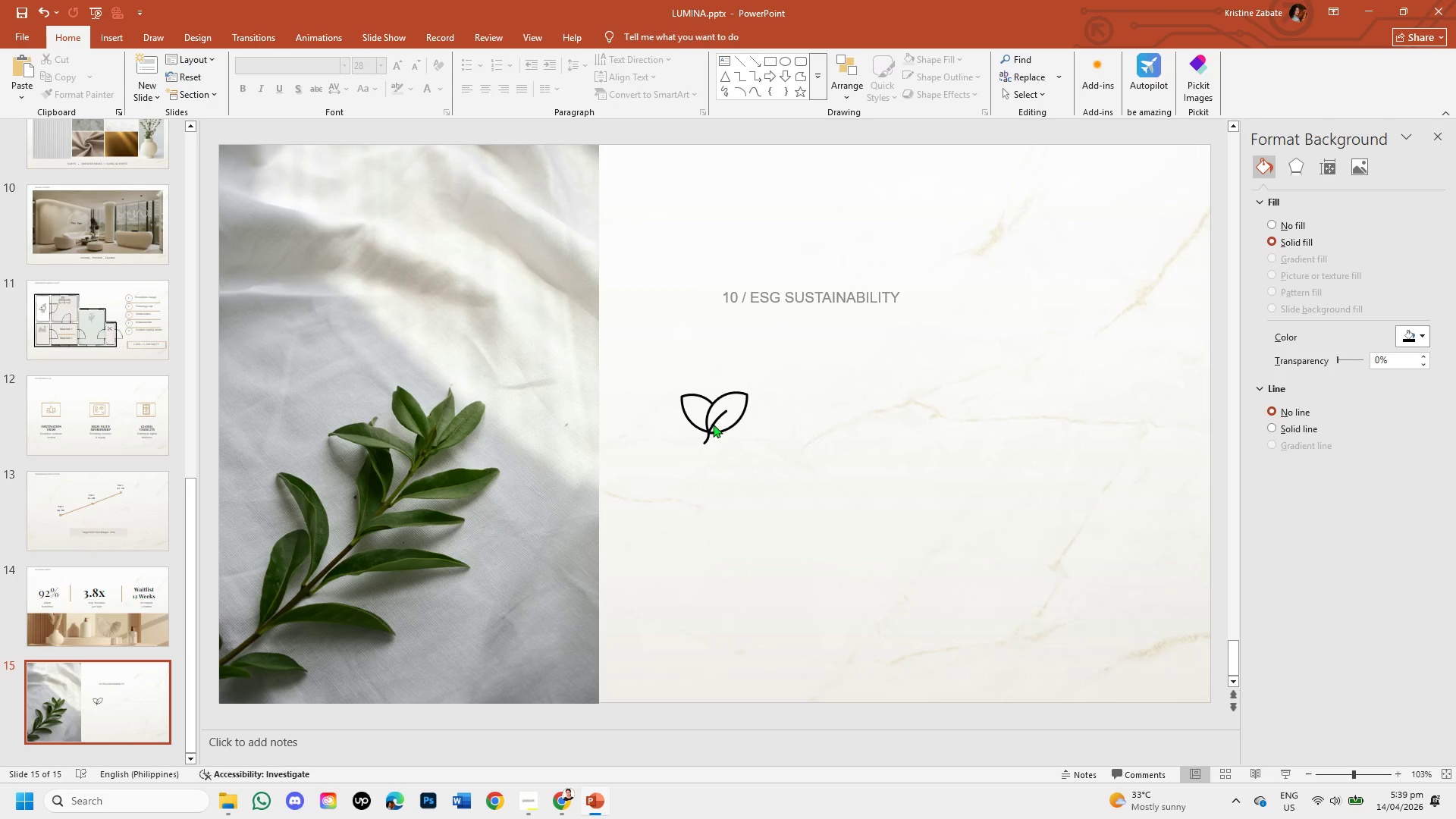 
left_click([711, 422])
 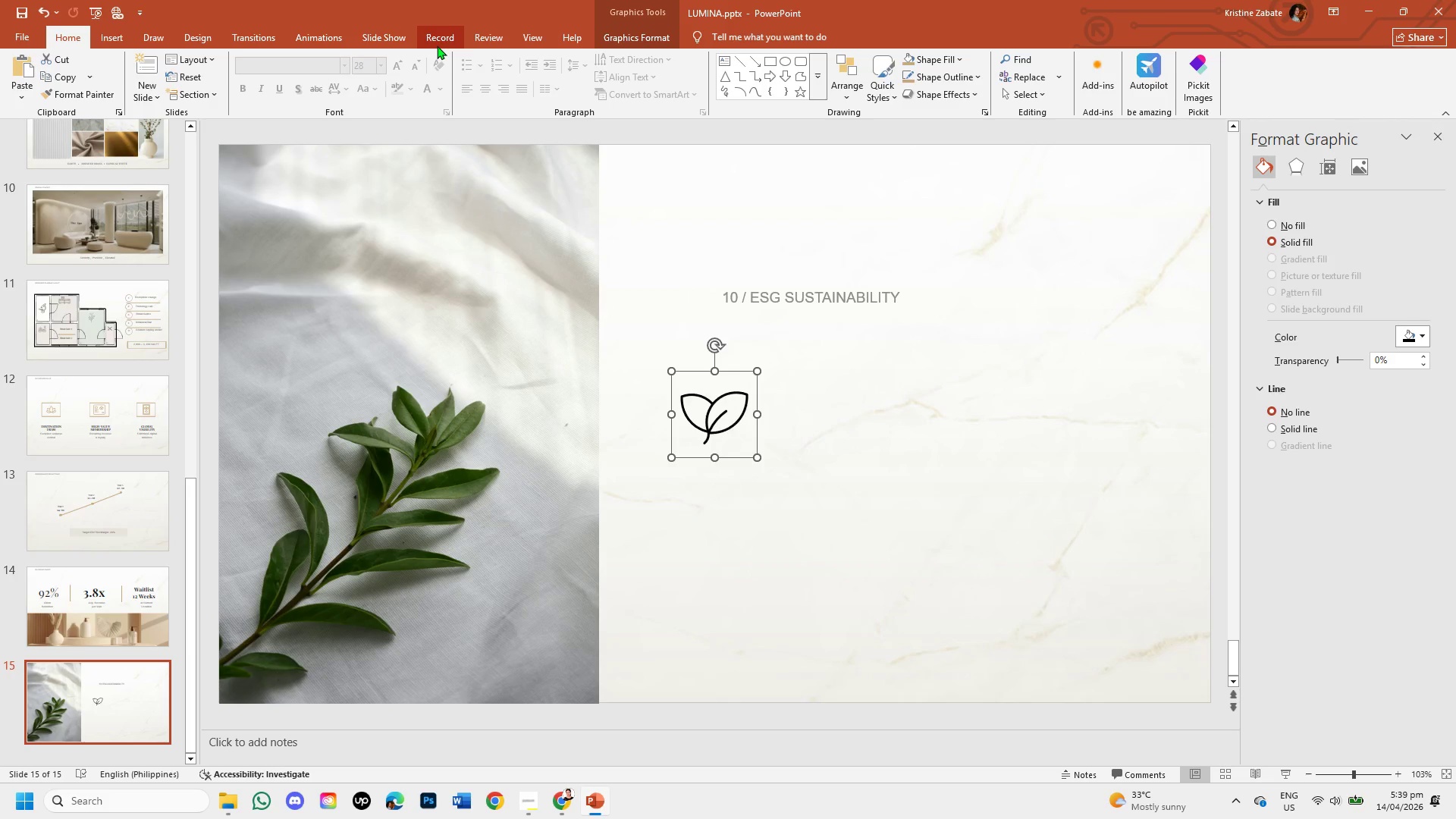 
left_click([621, 33])
 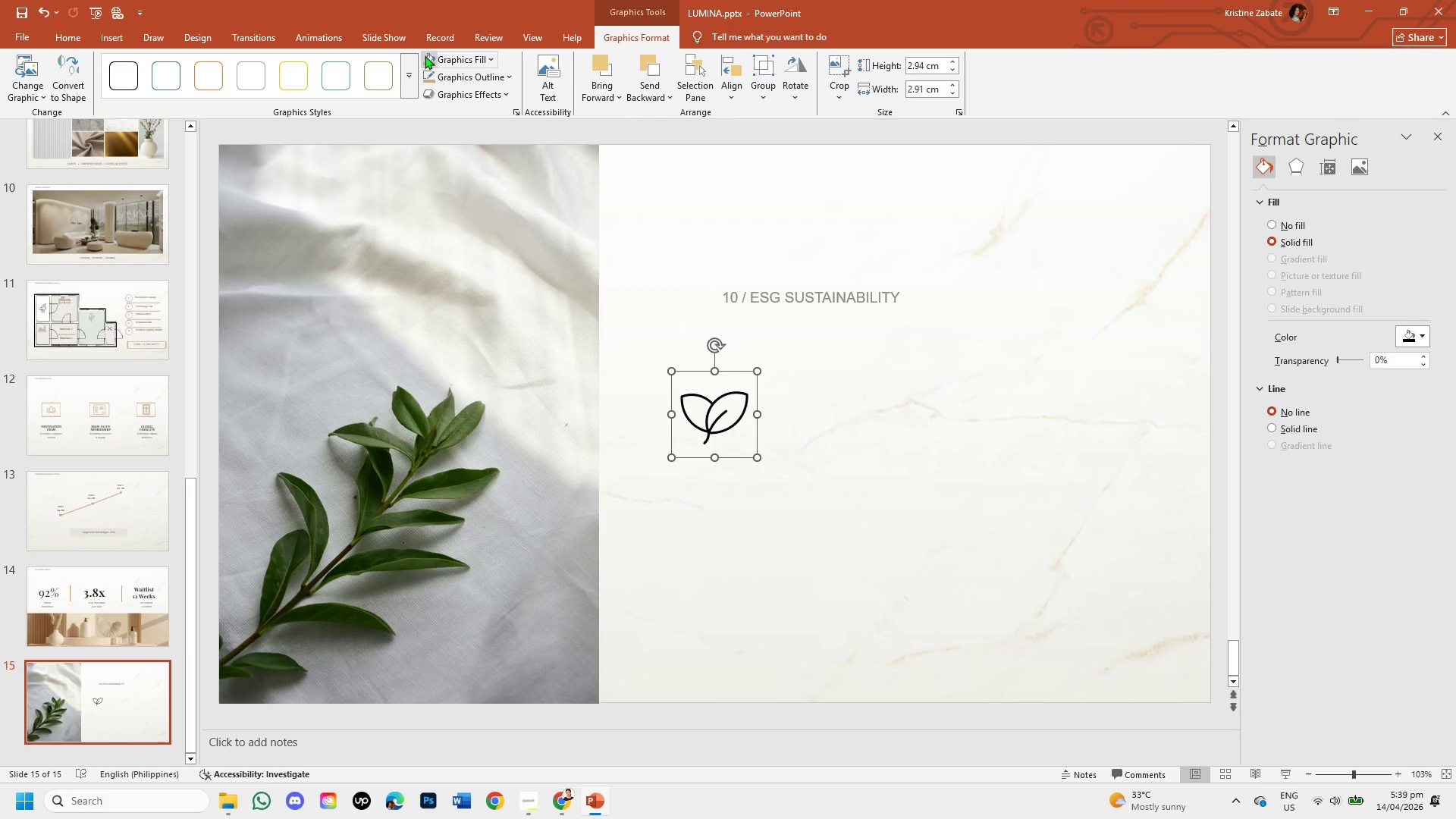 
left_click([425, 55])
 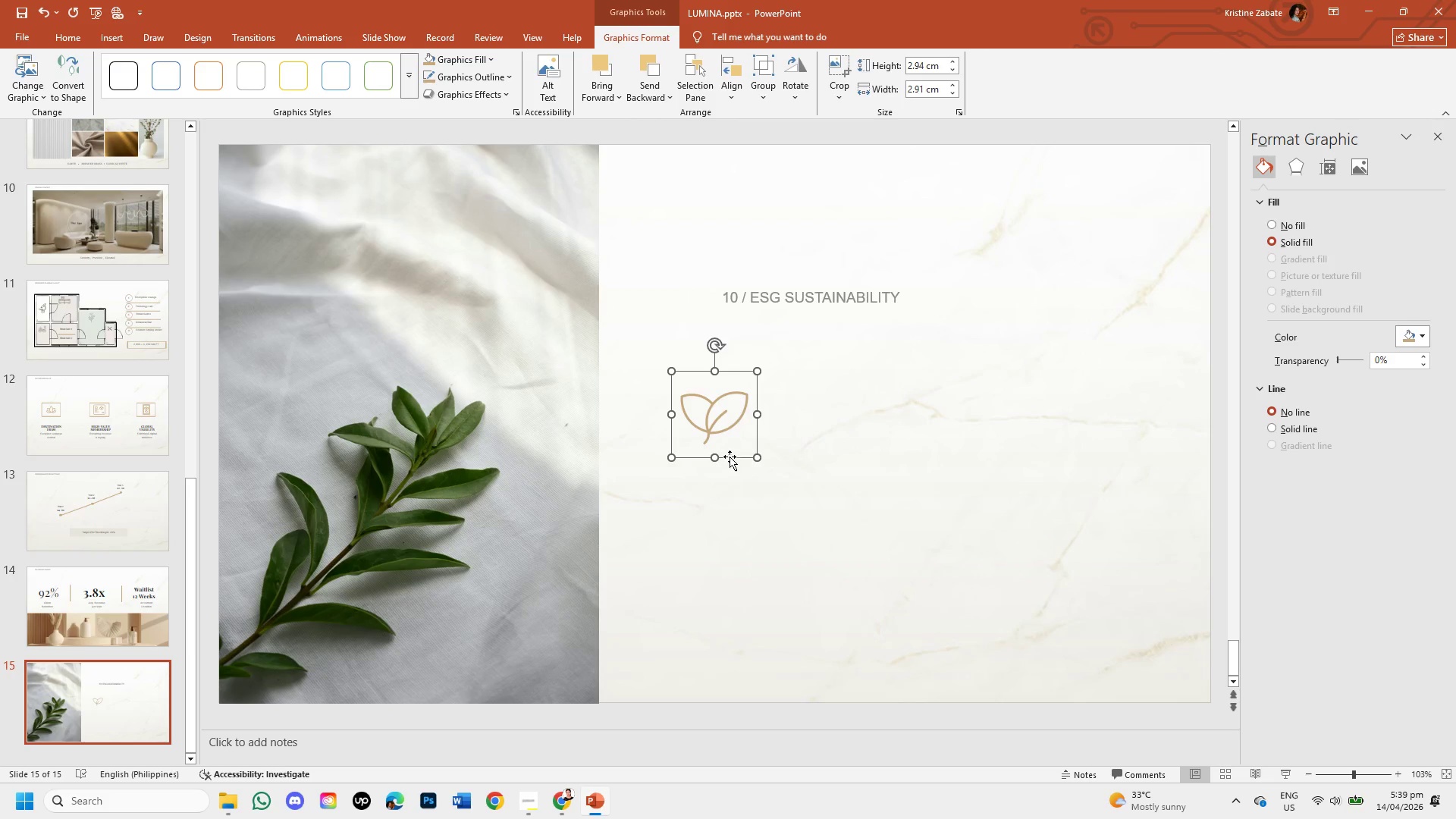 
left_click_drag(start_coordinate=[731, 457], to_coordinate=[764, 419])
 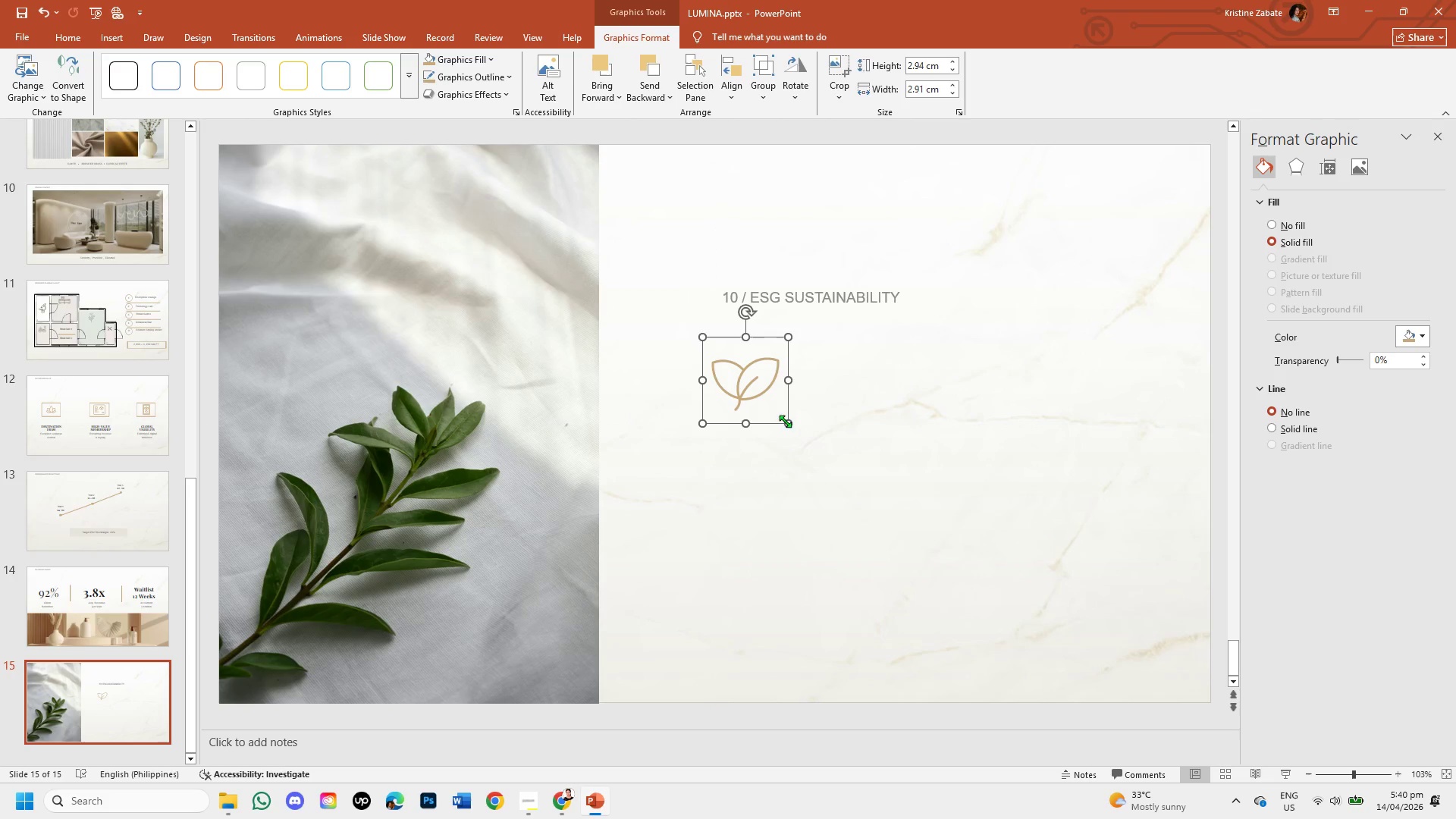 
left_click_drag(start_coordinate=[786, 422], to_coordinate=[772, 417])
 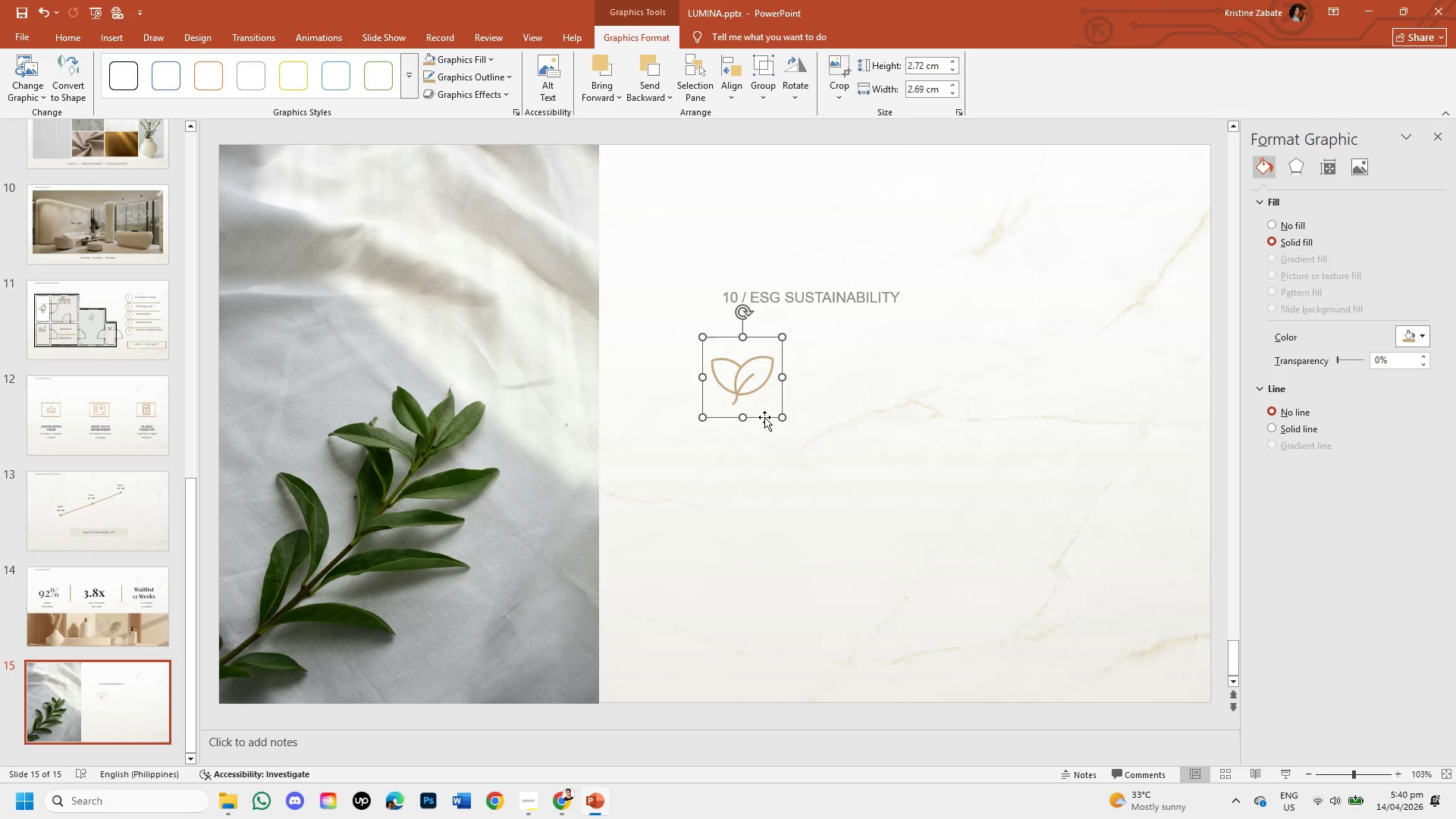 
left_click_drag(start_coordinate=[764, 417], to_coordinate=[764, 425])
 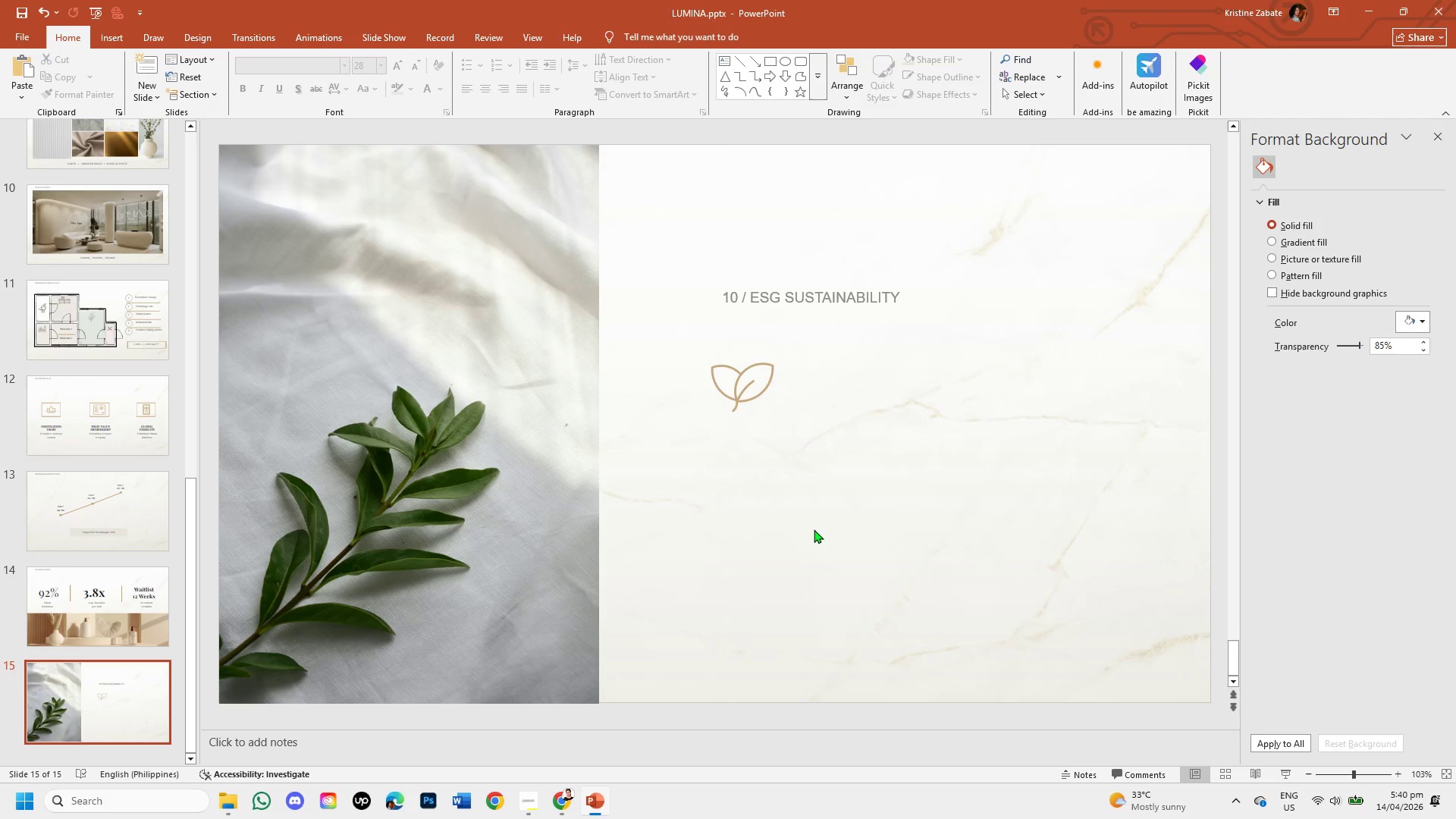 
wait(7.81)
 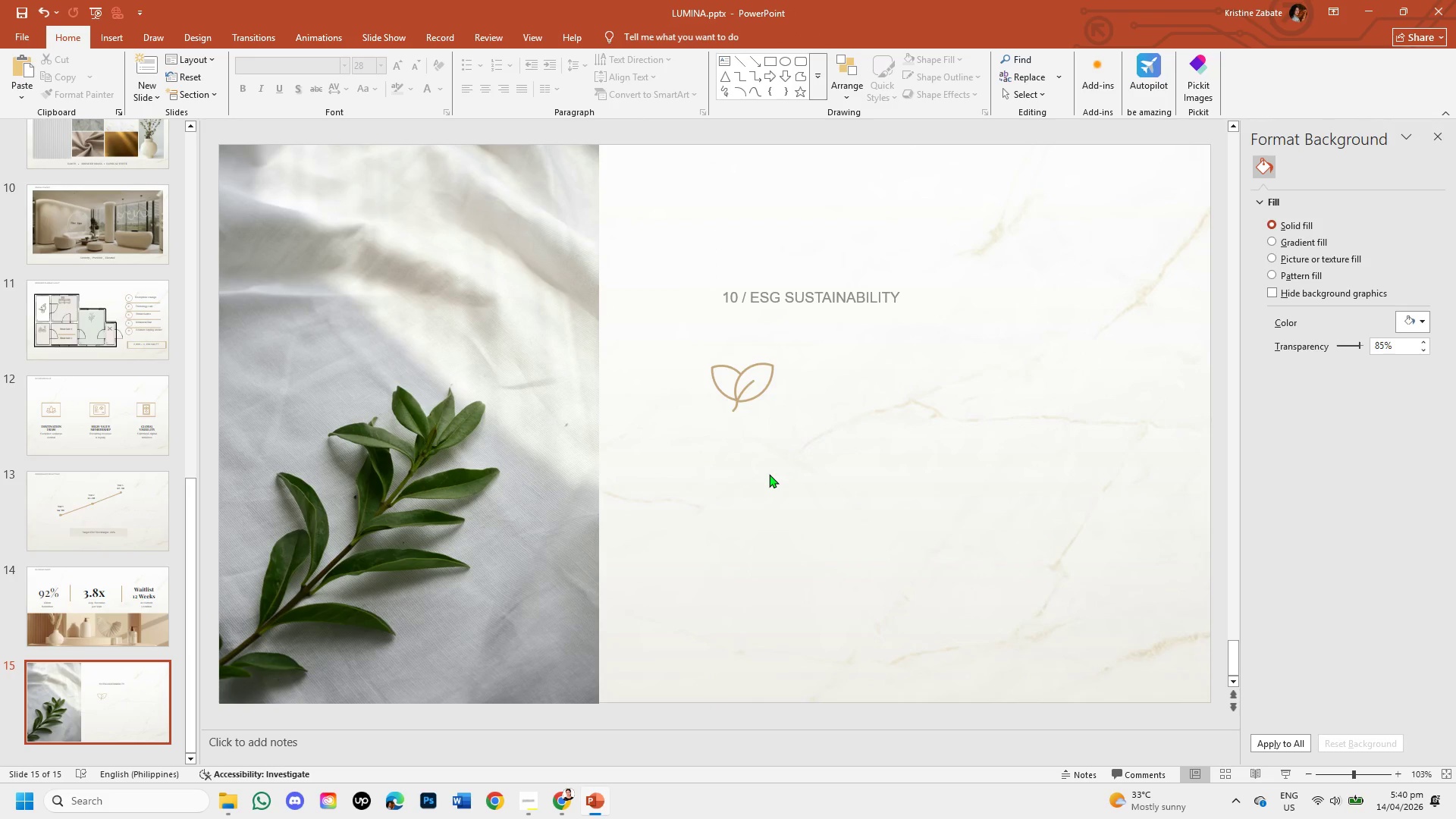 
left_click([87, 444])
 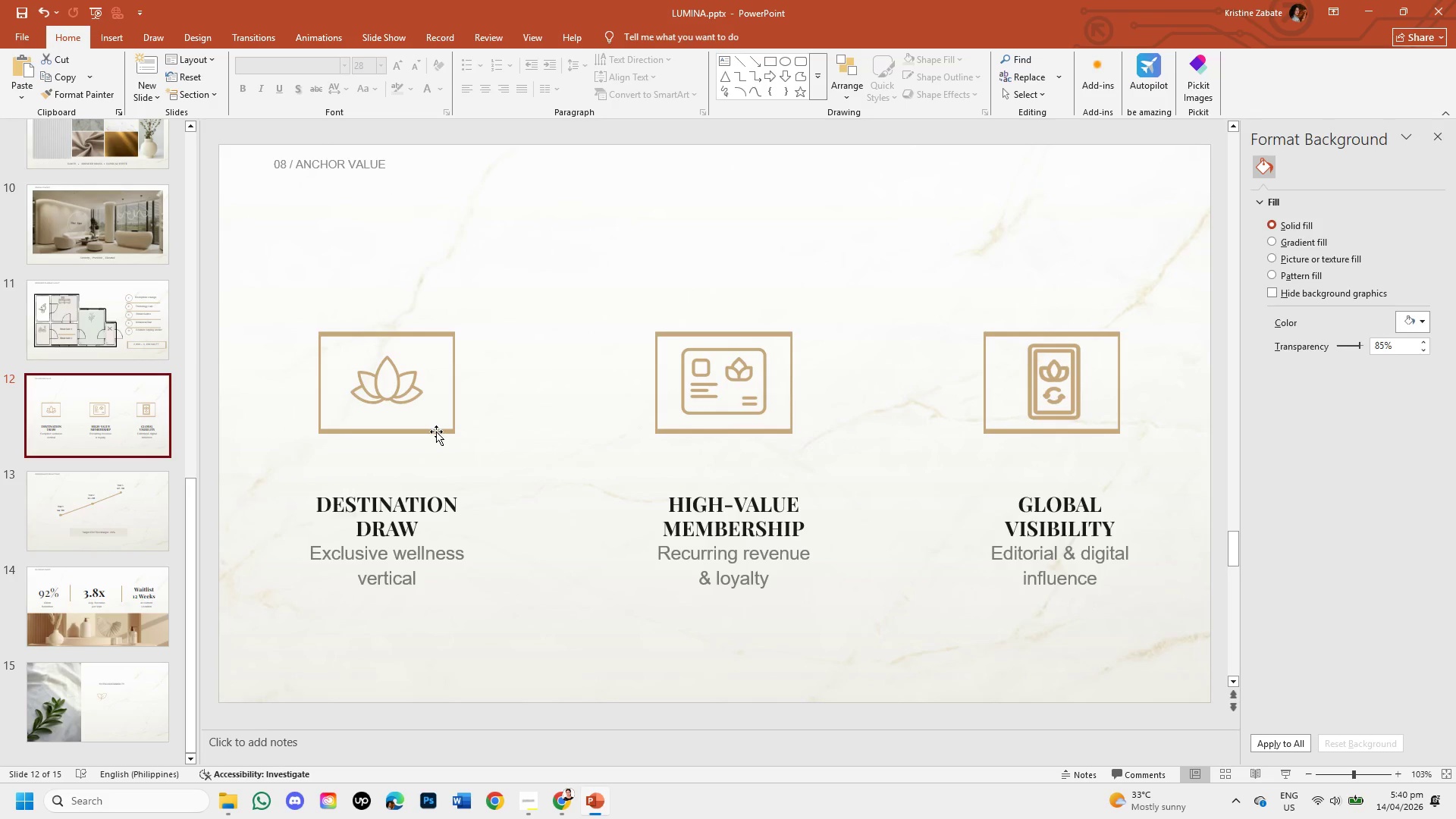 
left_click([436, 431])
 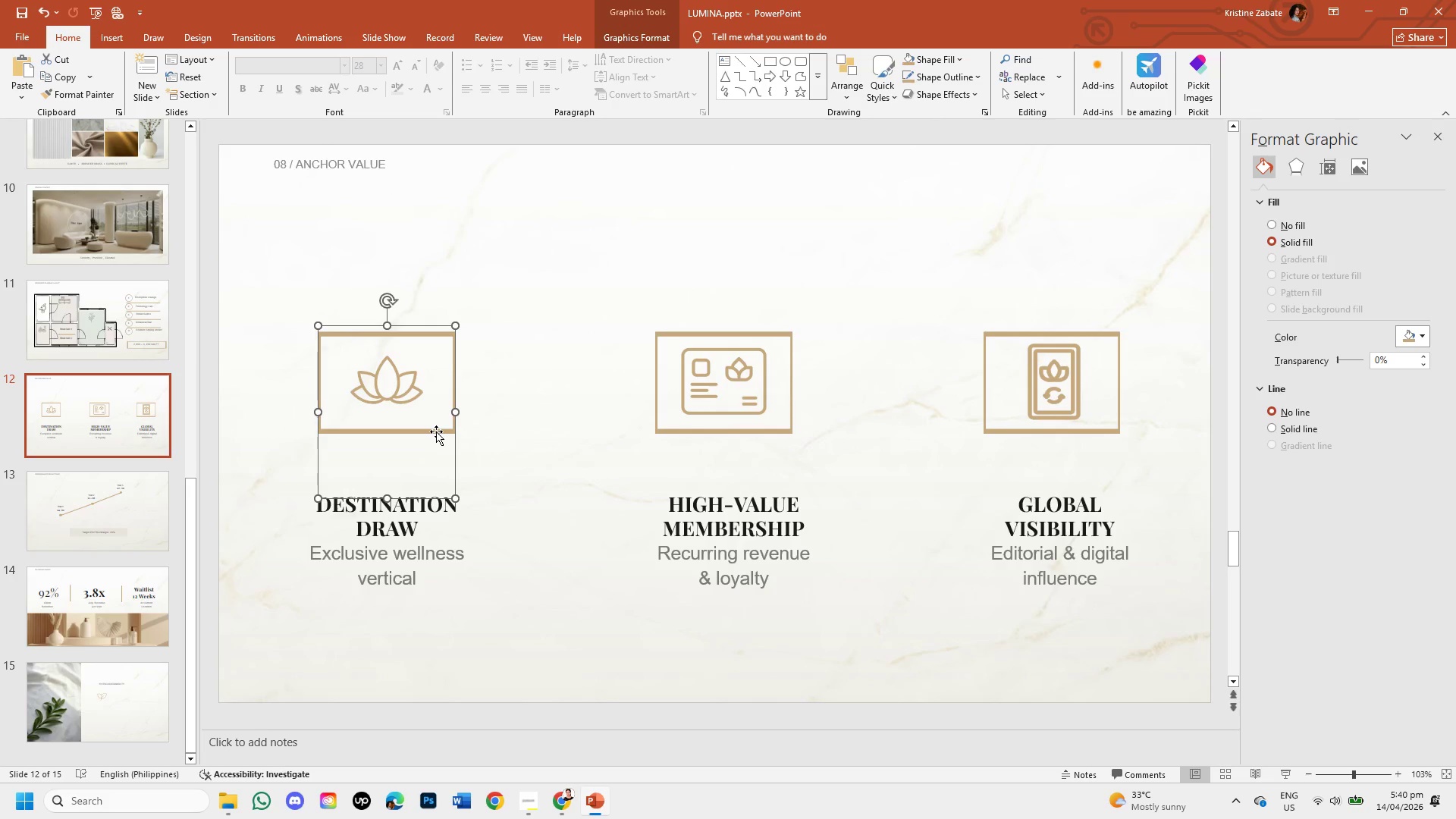 
key(Control+C)
 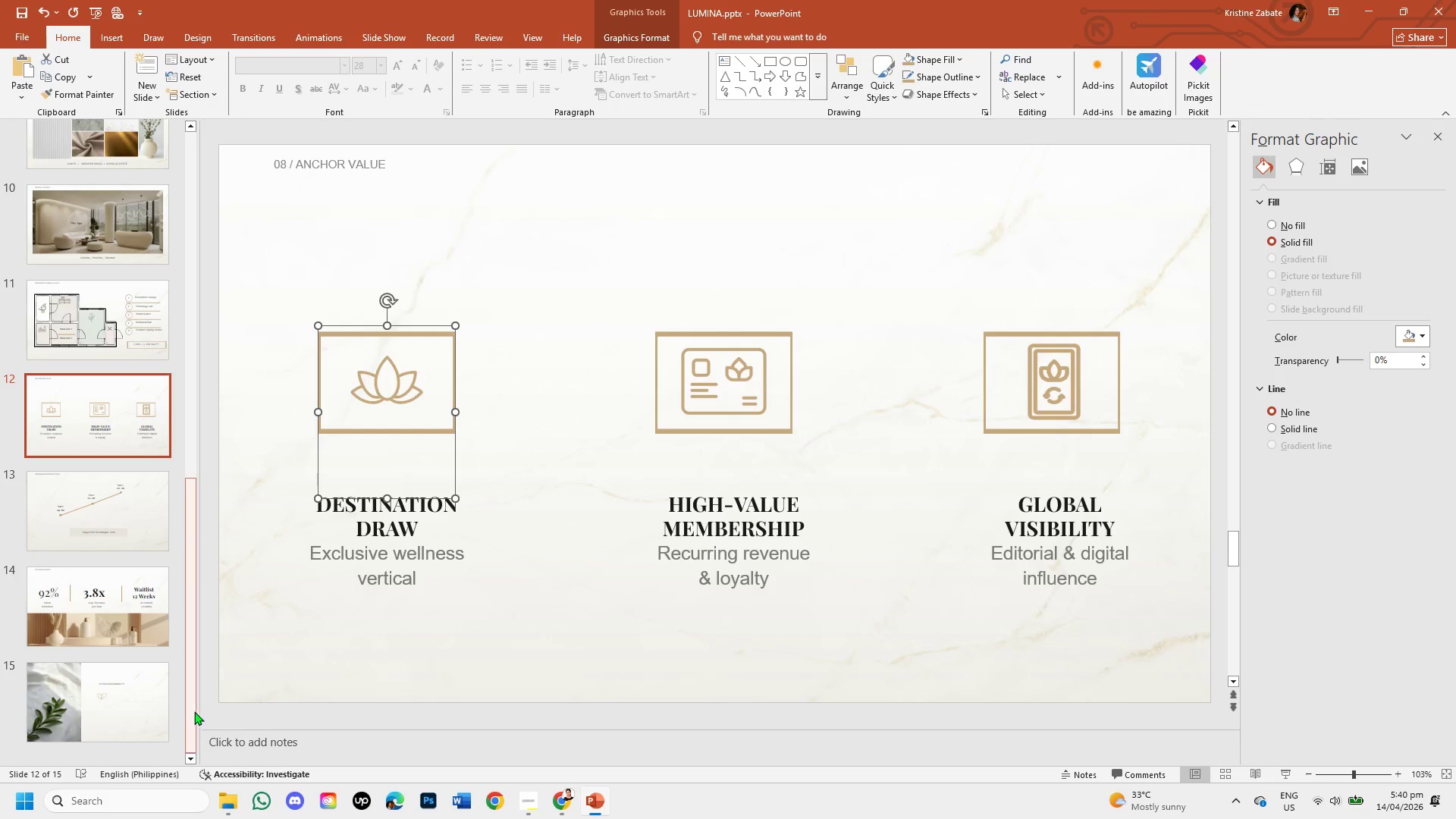 
left_click([161, 698])
 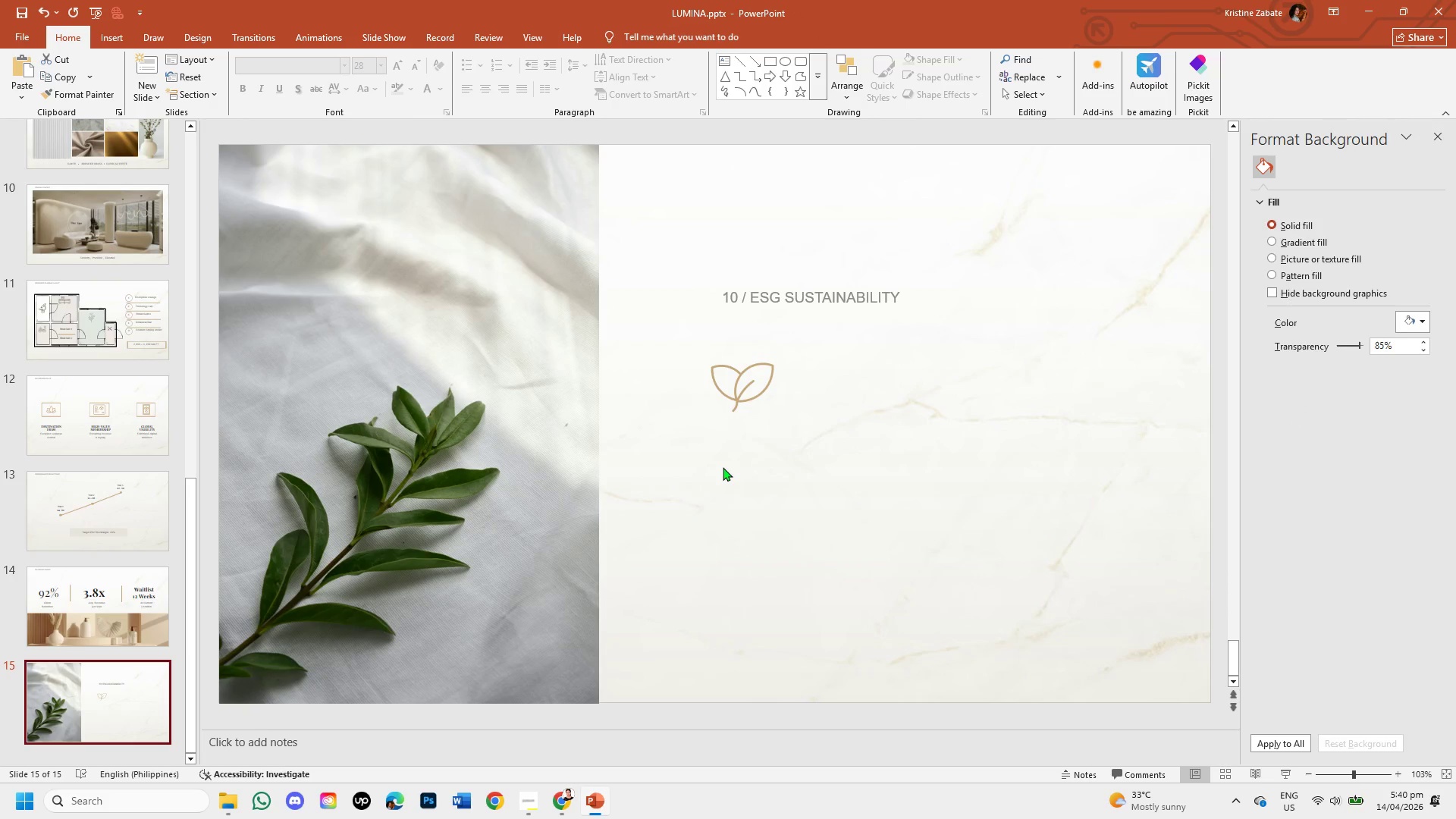 
key(Control+V)
 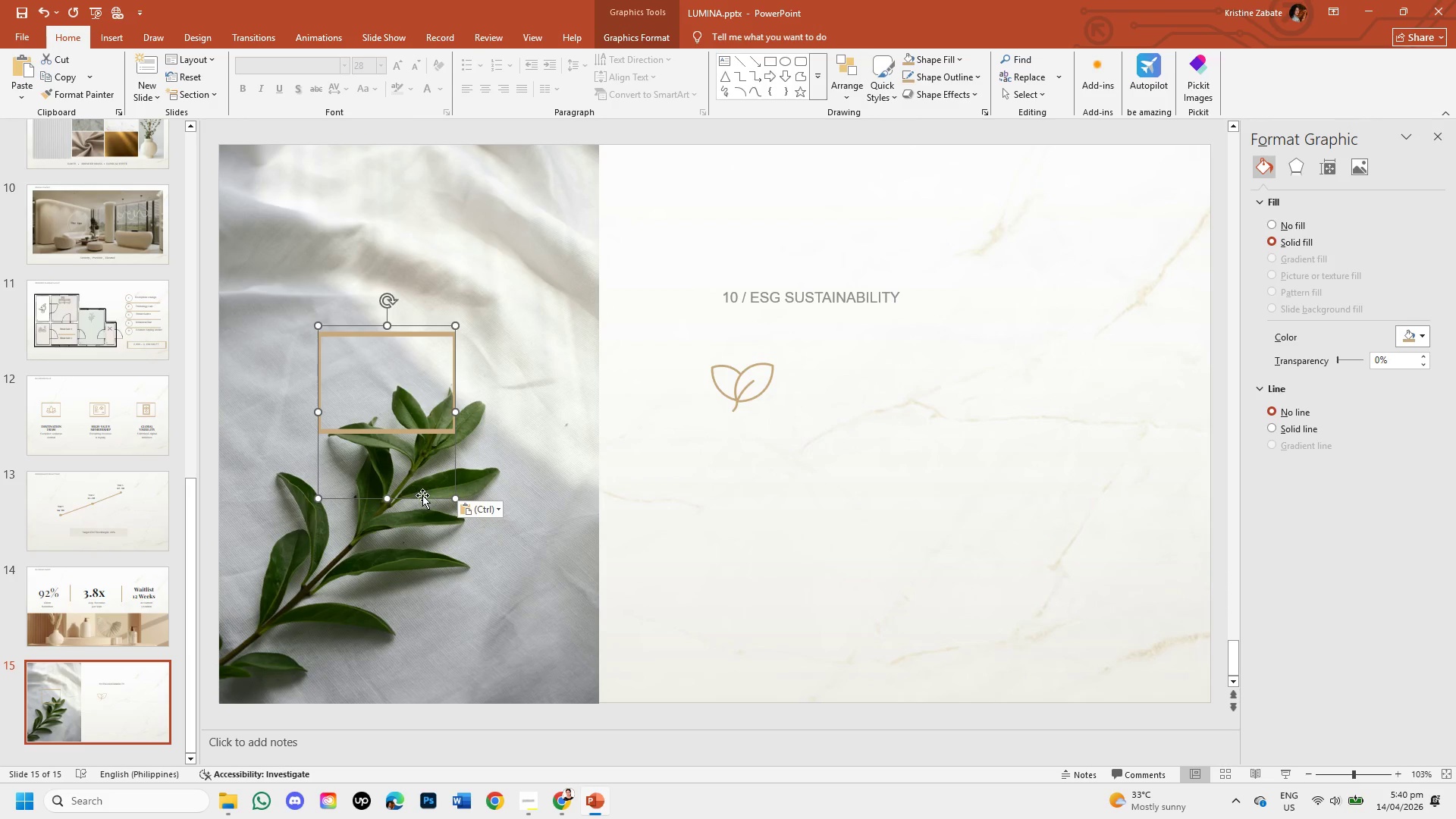 
left_click_drag(start_coordinate=[422, 497], to_coordinate=[789, 506])
 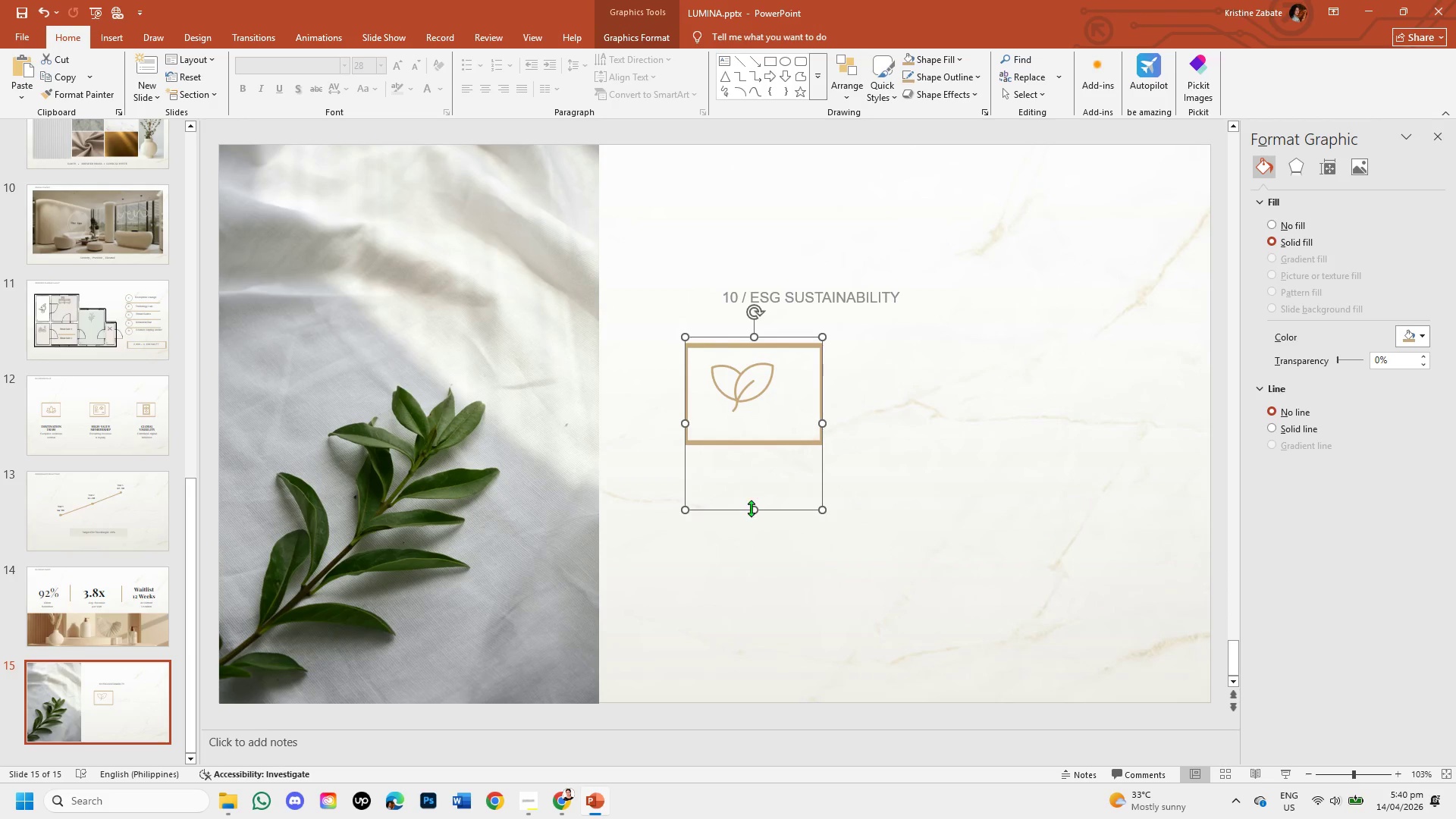 
left_click_drag(start_coordinate=[756, 509], to_coordinate=[761, 441])
 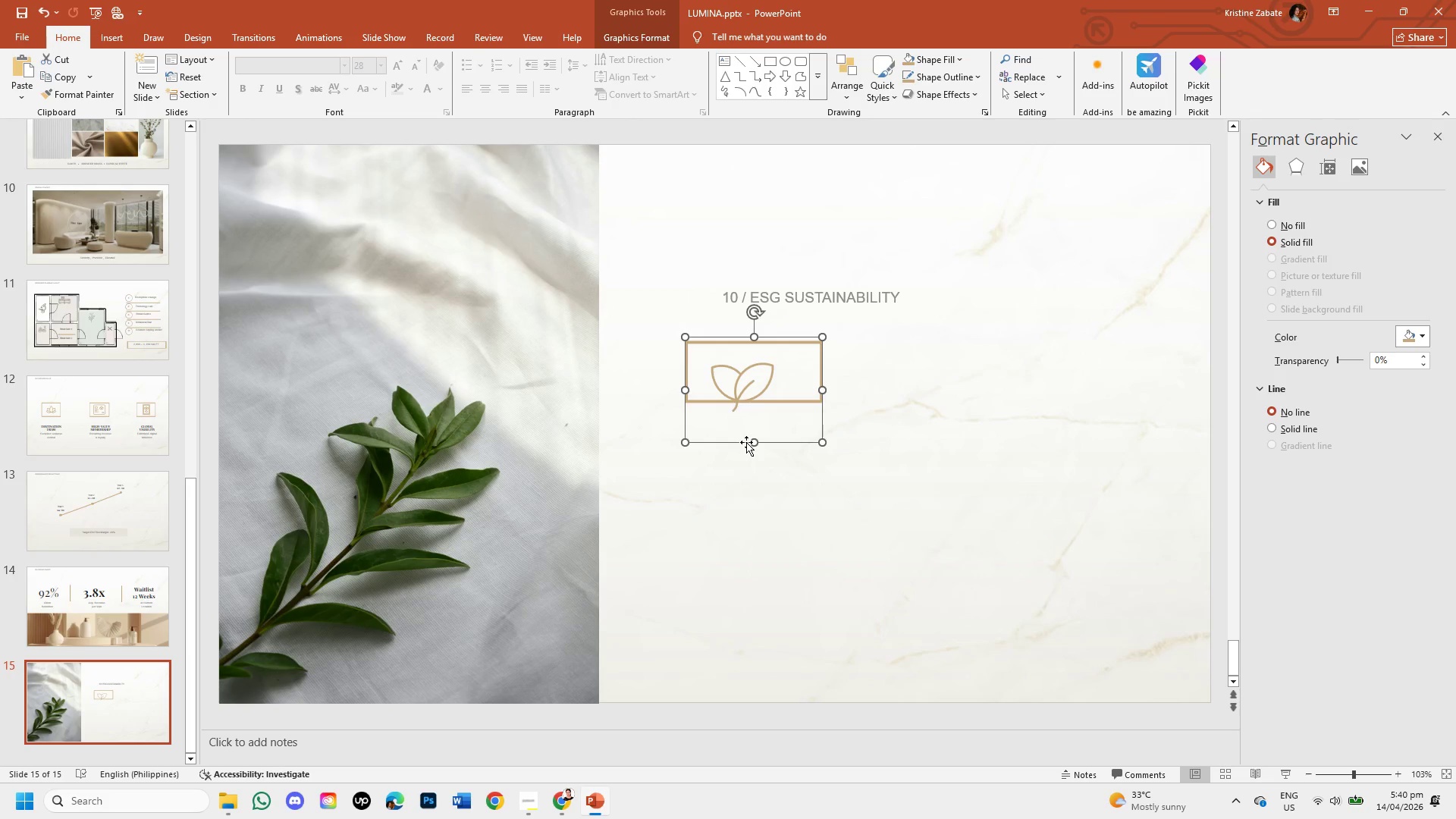 
key(Control+Z)
 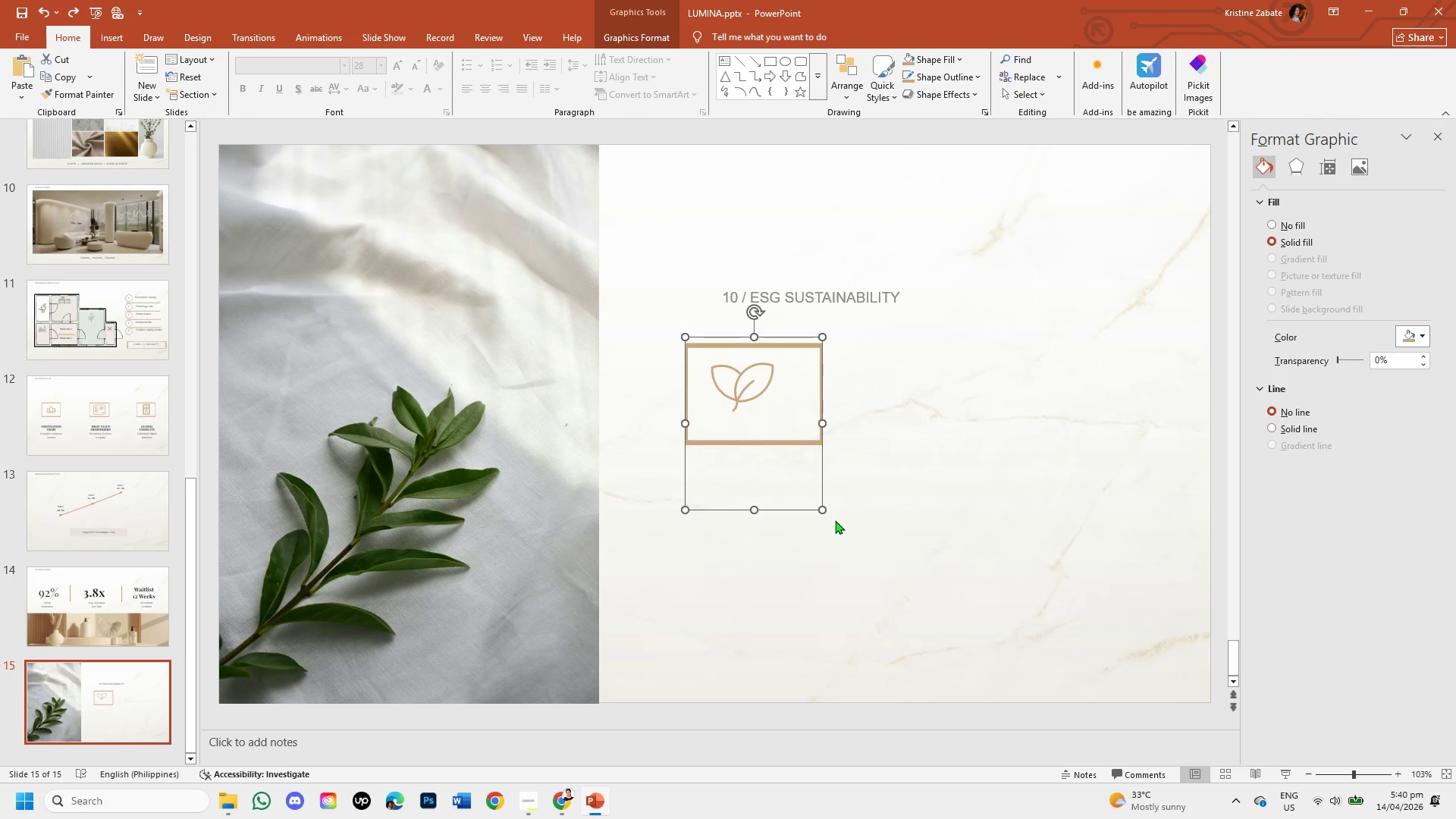 
left_click_drag(start_coordinate=[822, 509], to_coordinate=[777, 426])
 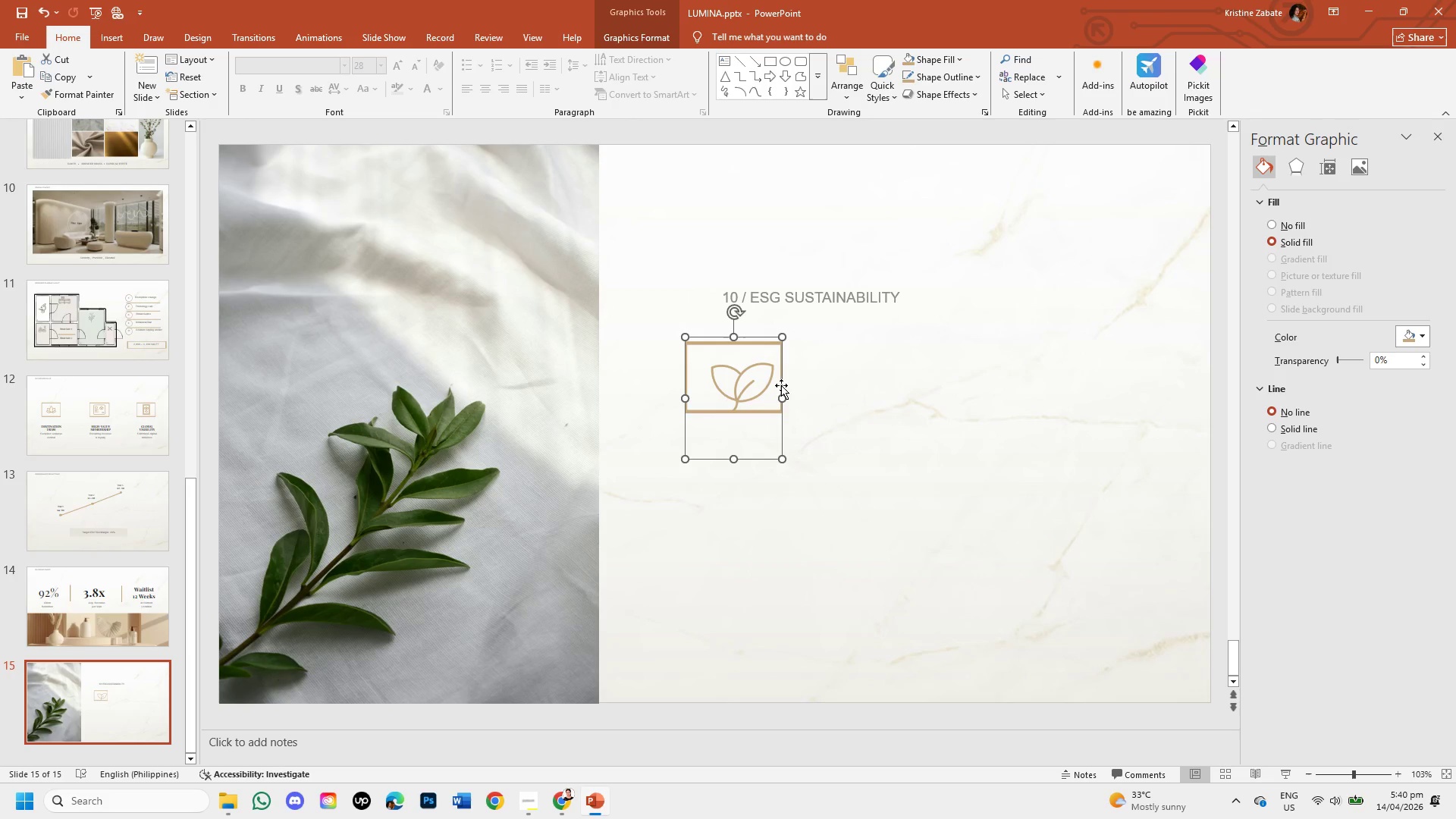 
left_click_drag(start_coordinate=[781, 385], to_coordinate=[787, 394])
 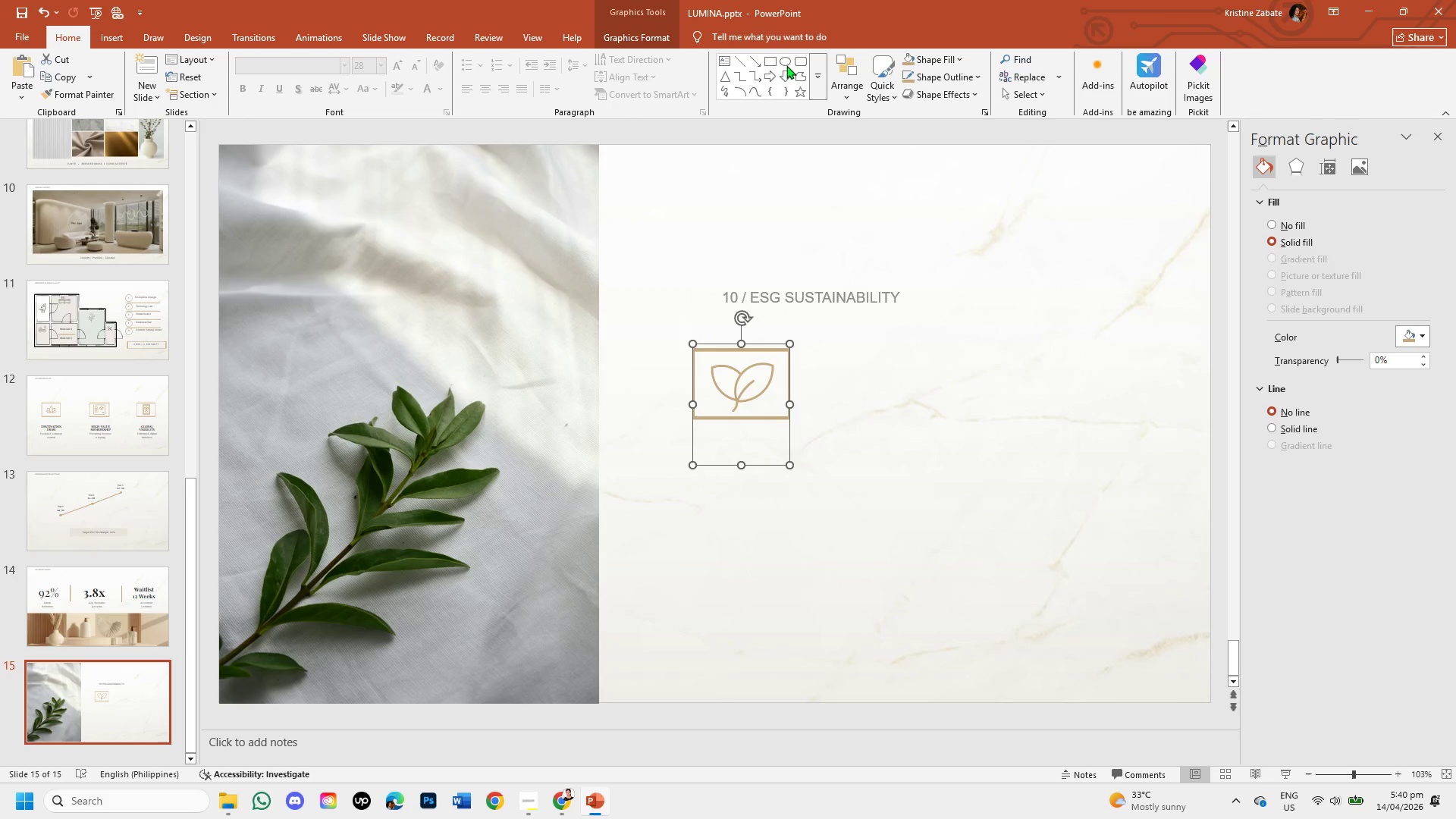 
left_click([634, 46])
 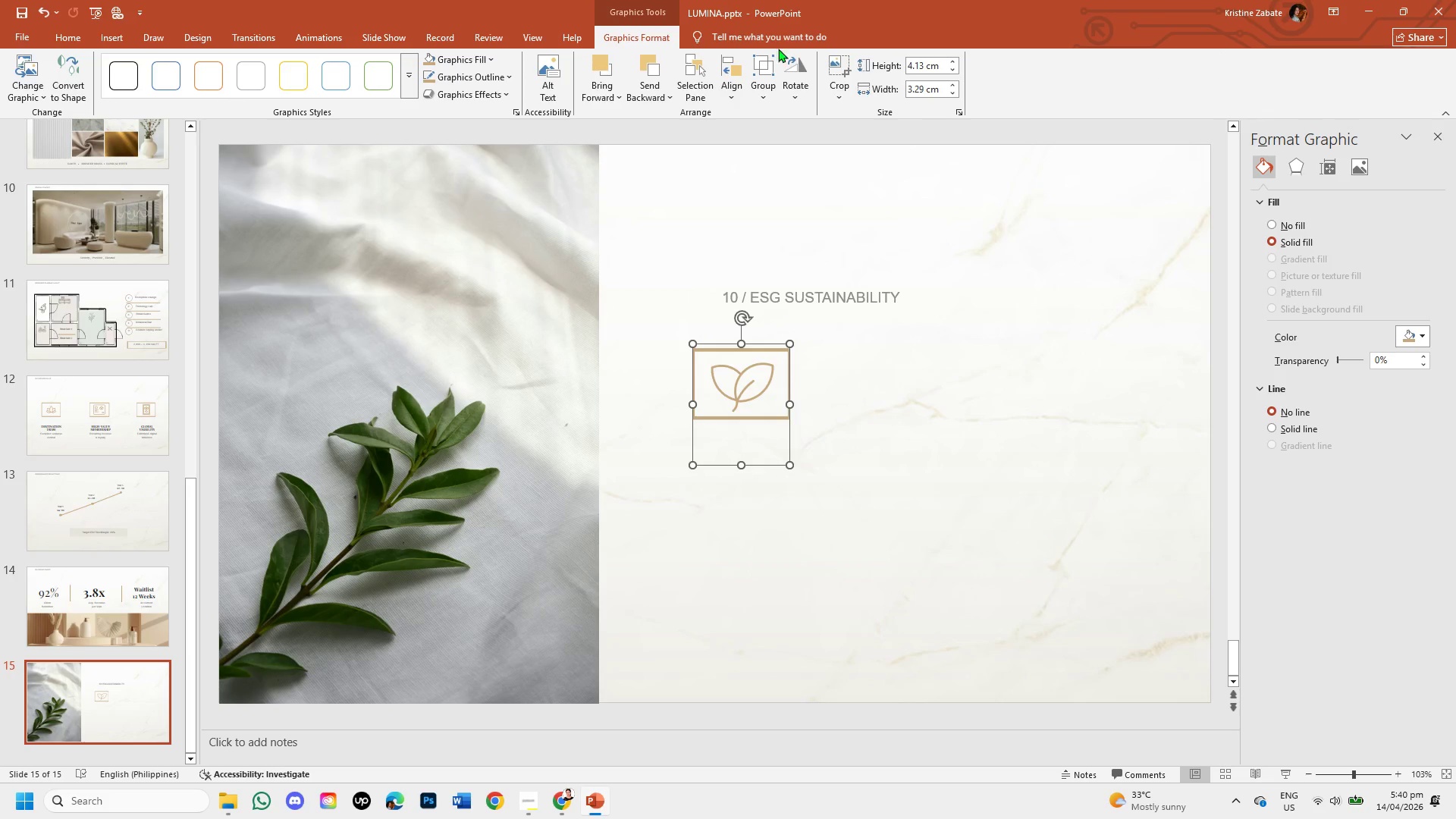 
left_click([846, 95])
 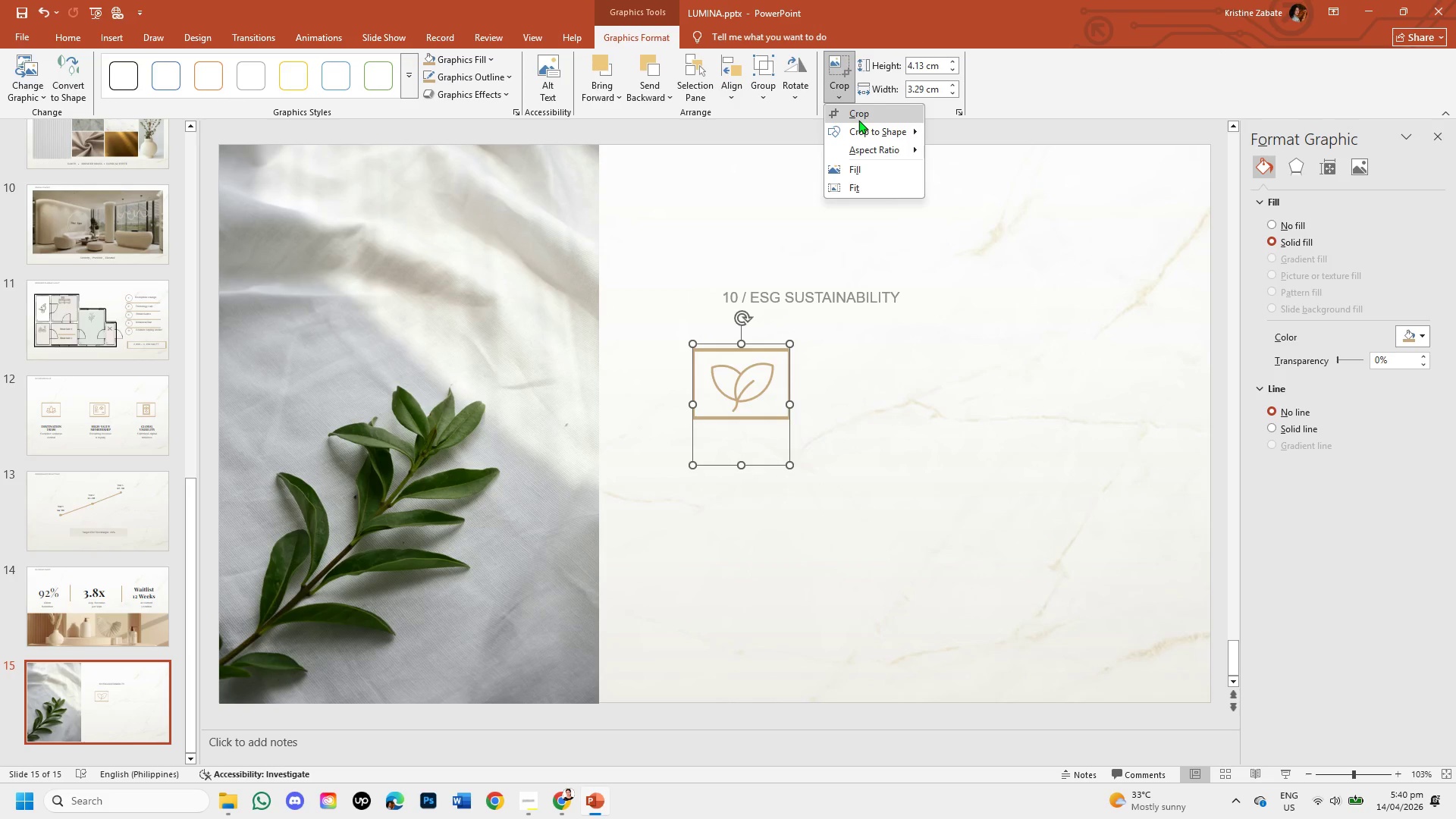 
left_click([858, 120])
 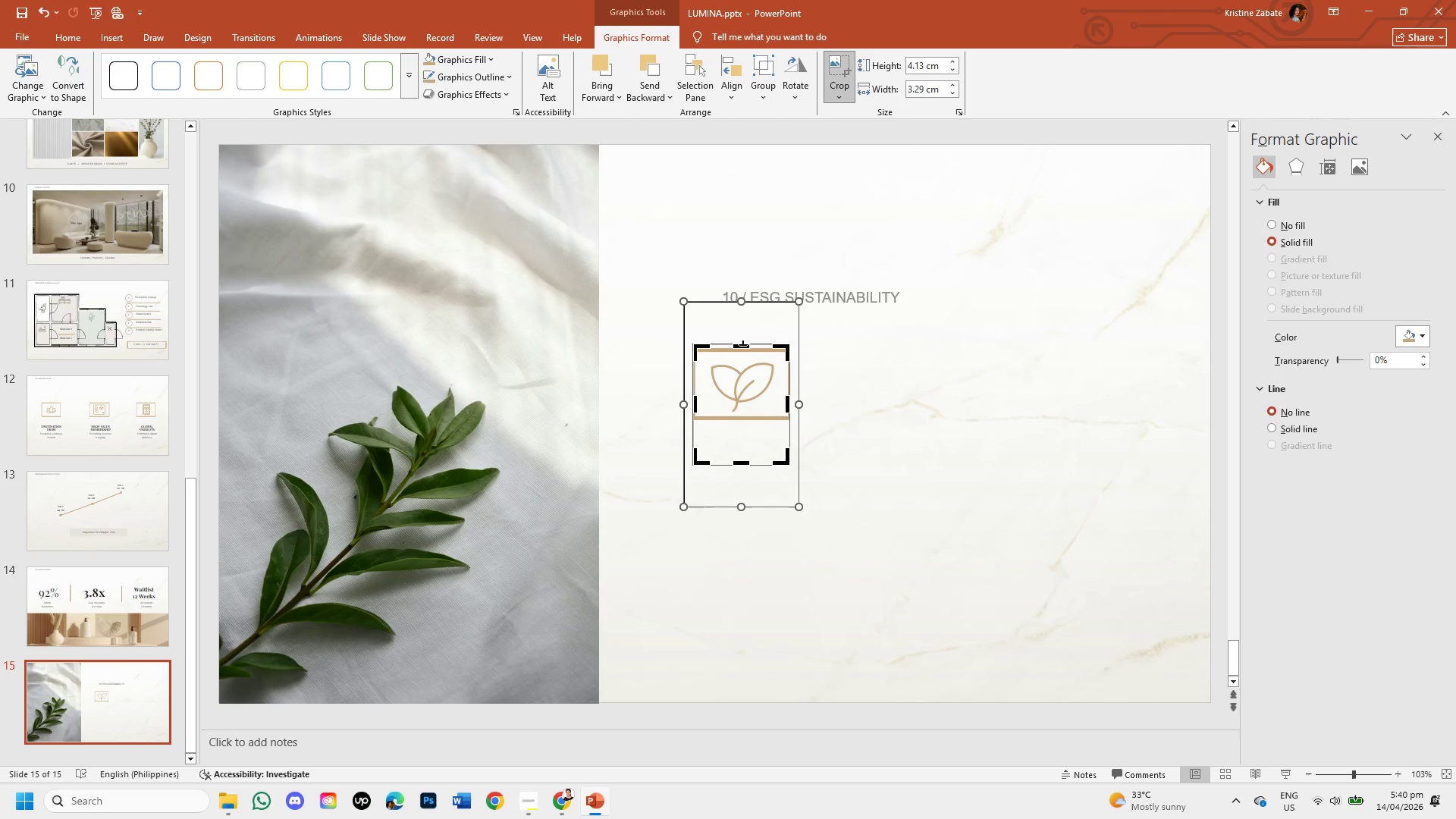 
left_click_drag(start_coordinate=[745, 344], to_coordinate=[748, 343])
 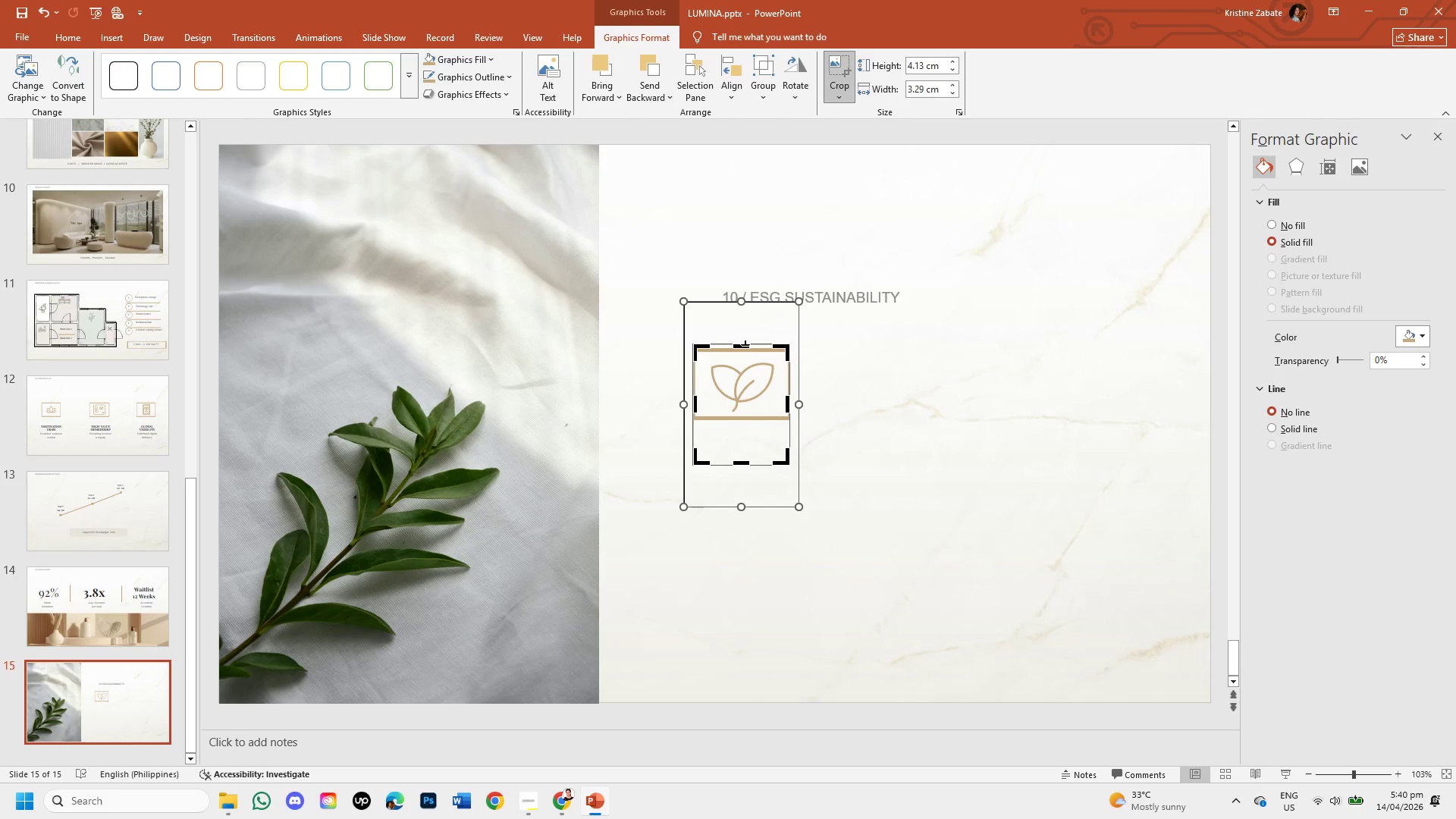 
left_click_drag(start_coordinate=[745, 346], to_coordinate=[745, 352])
 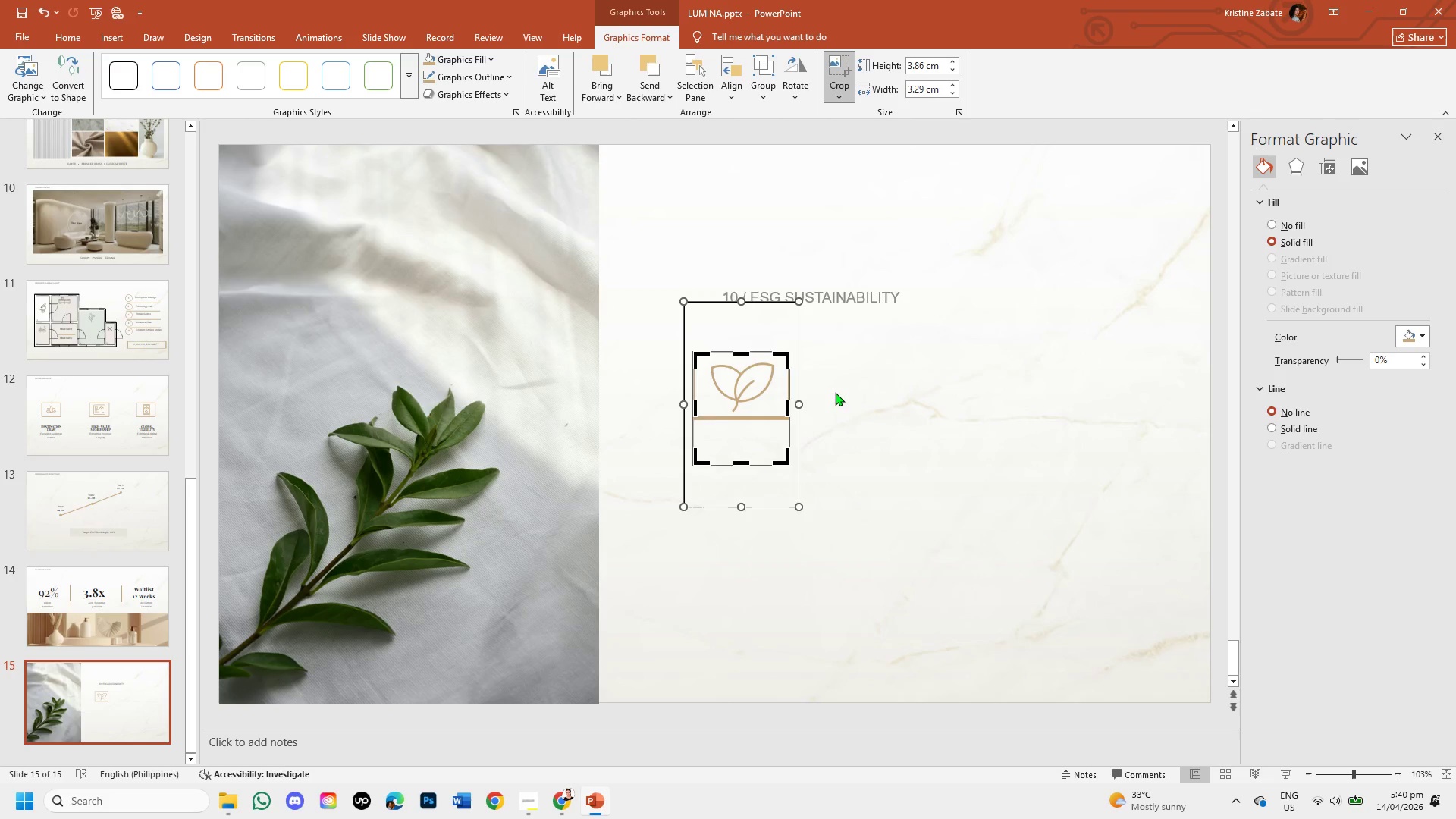 
left_click([836, 392])
 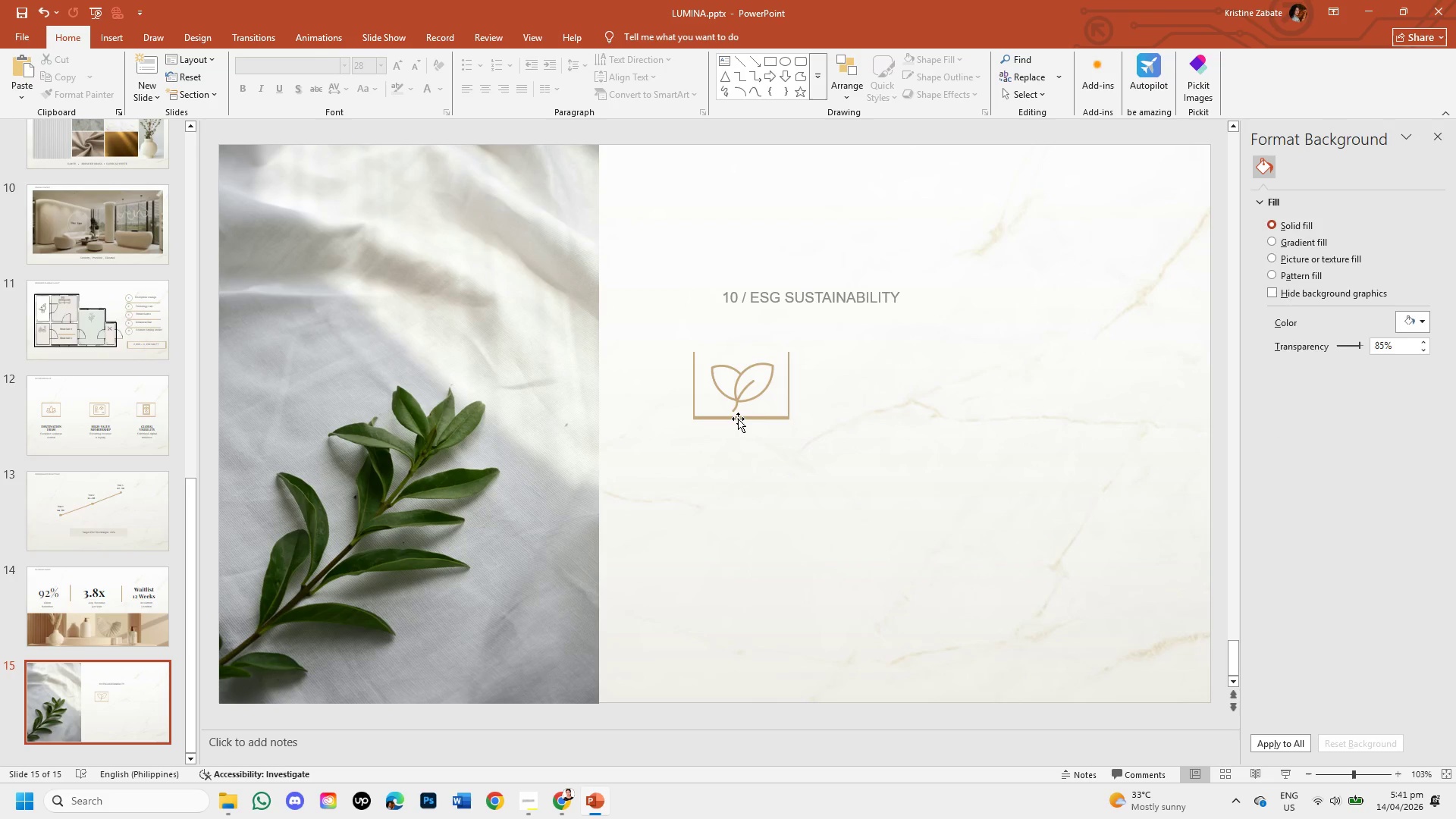 
key(Control+Z)
 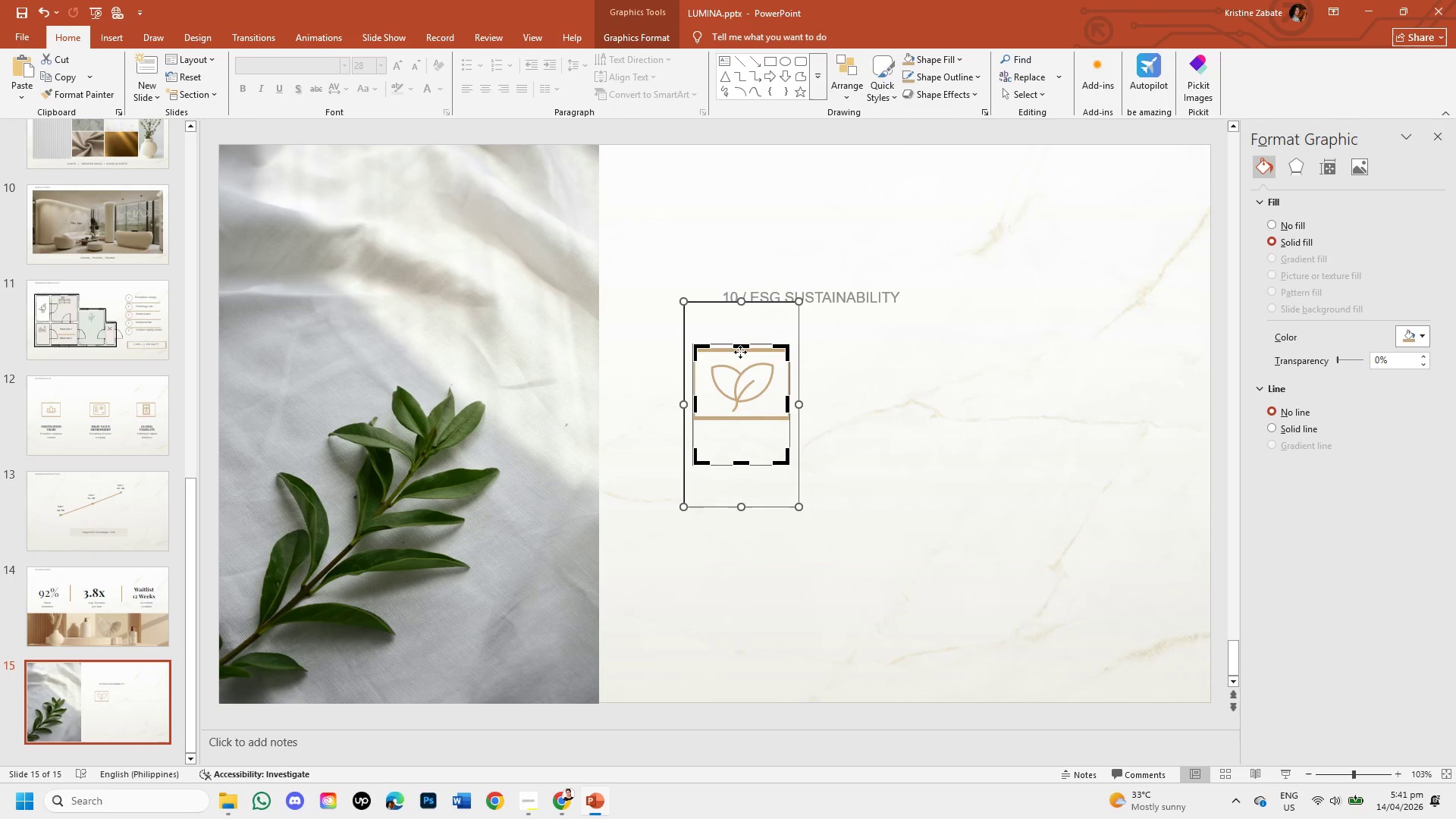 
wait(6.11)
 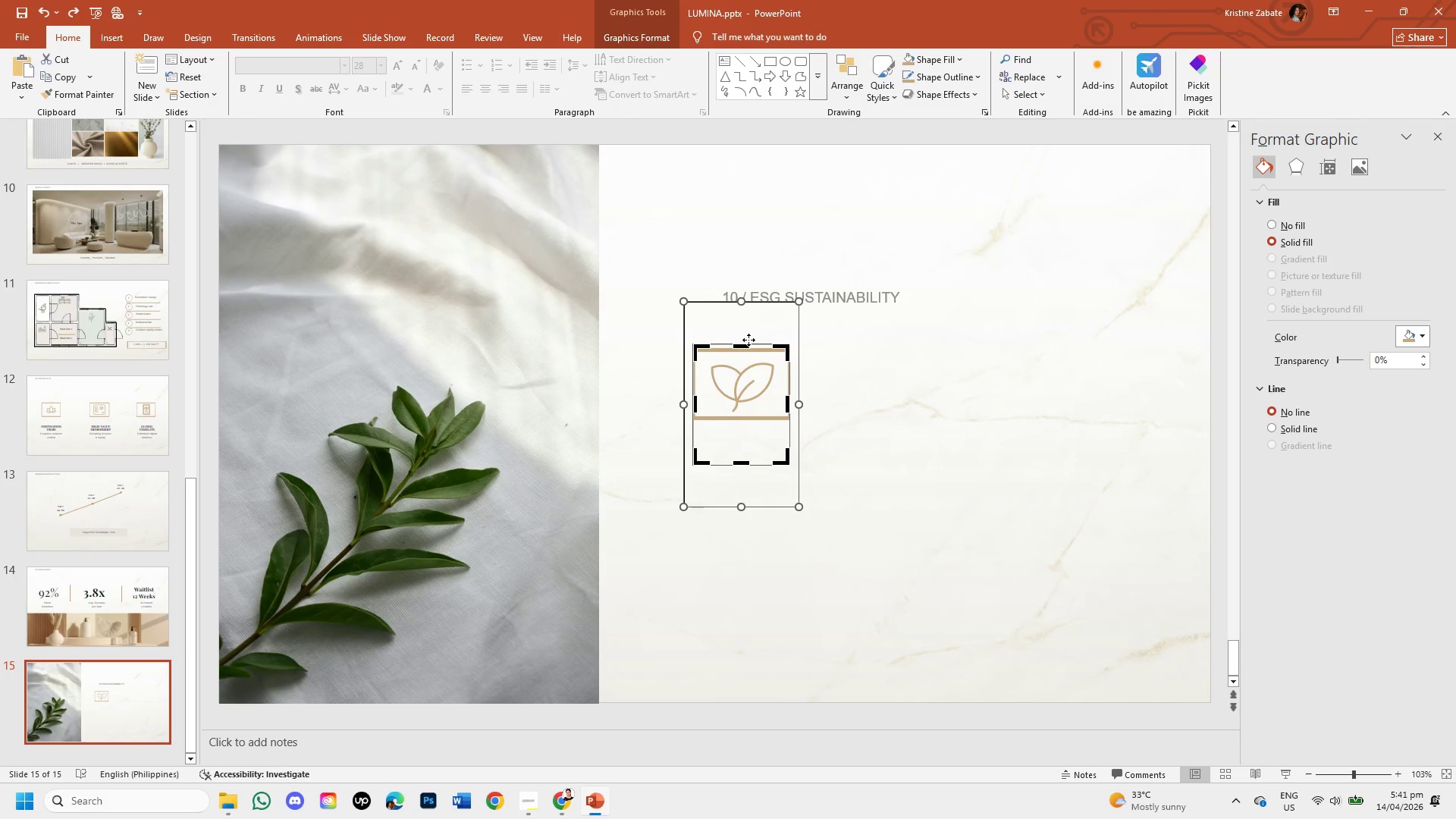 
left_click_drag(start_coordinate=[739, 460], to_coordinate=[741, 418])
 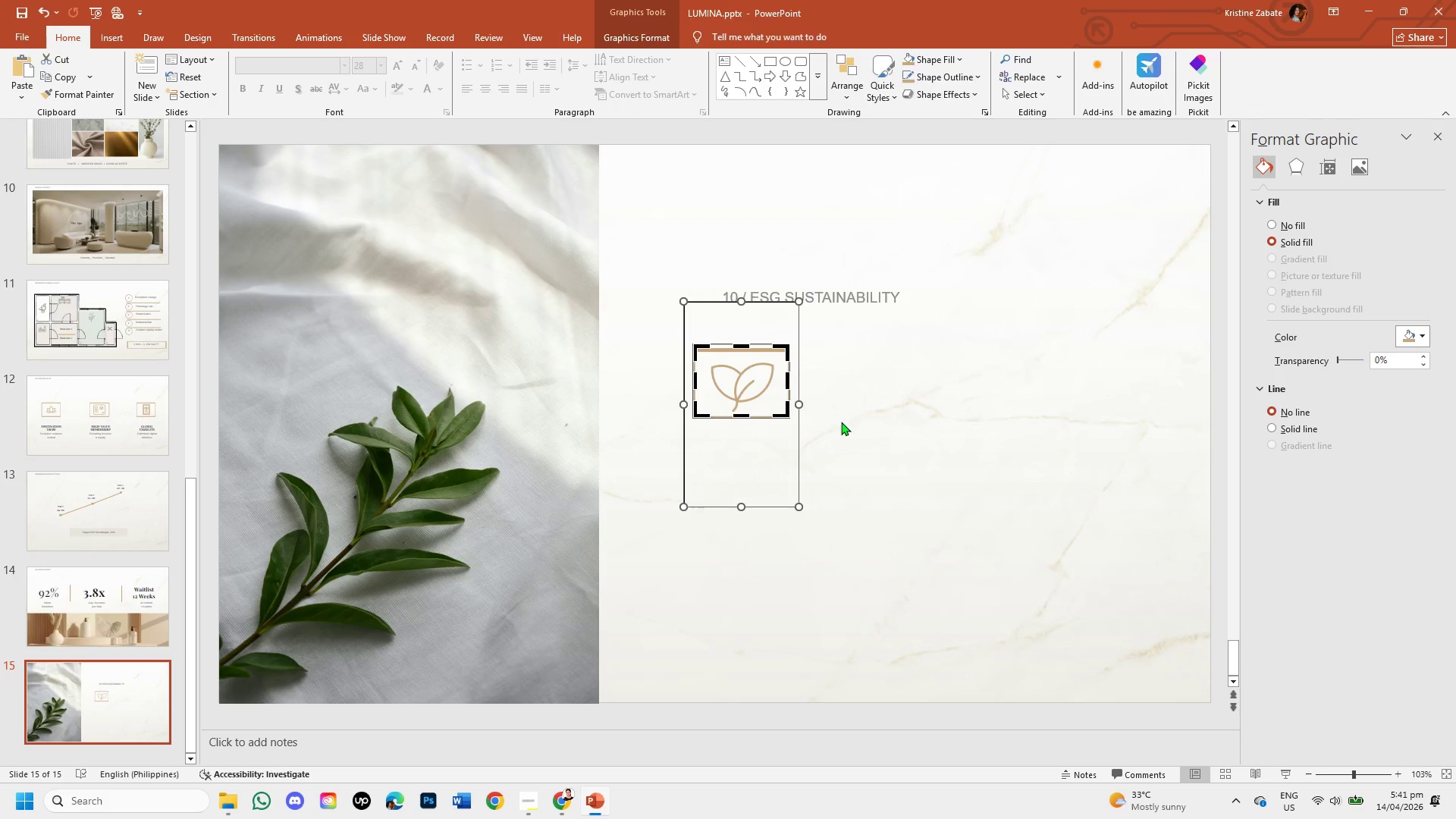 
left_click([841, 422])
 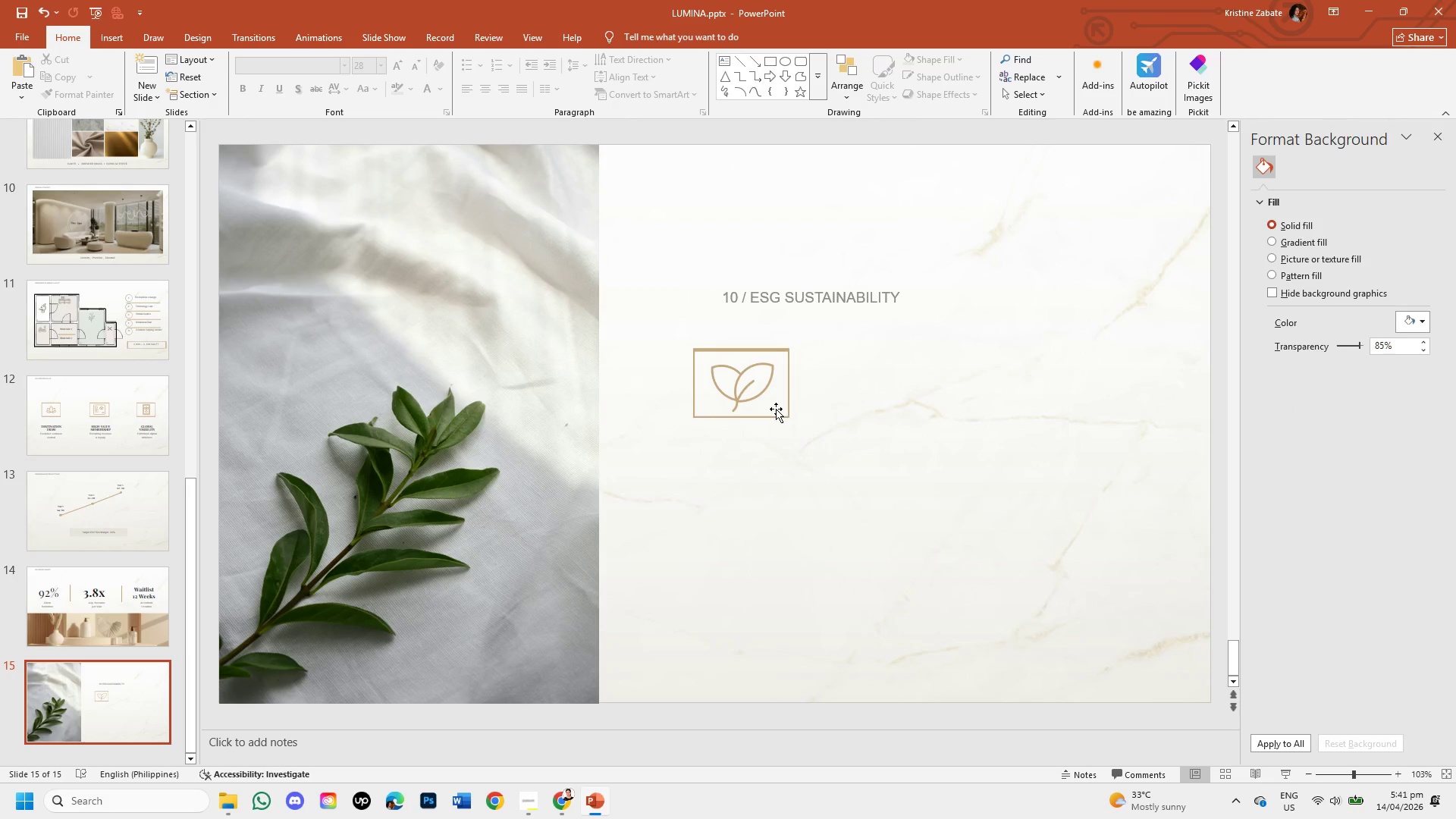 
left_click([776, 403])
 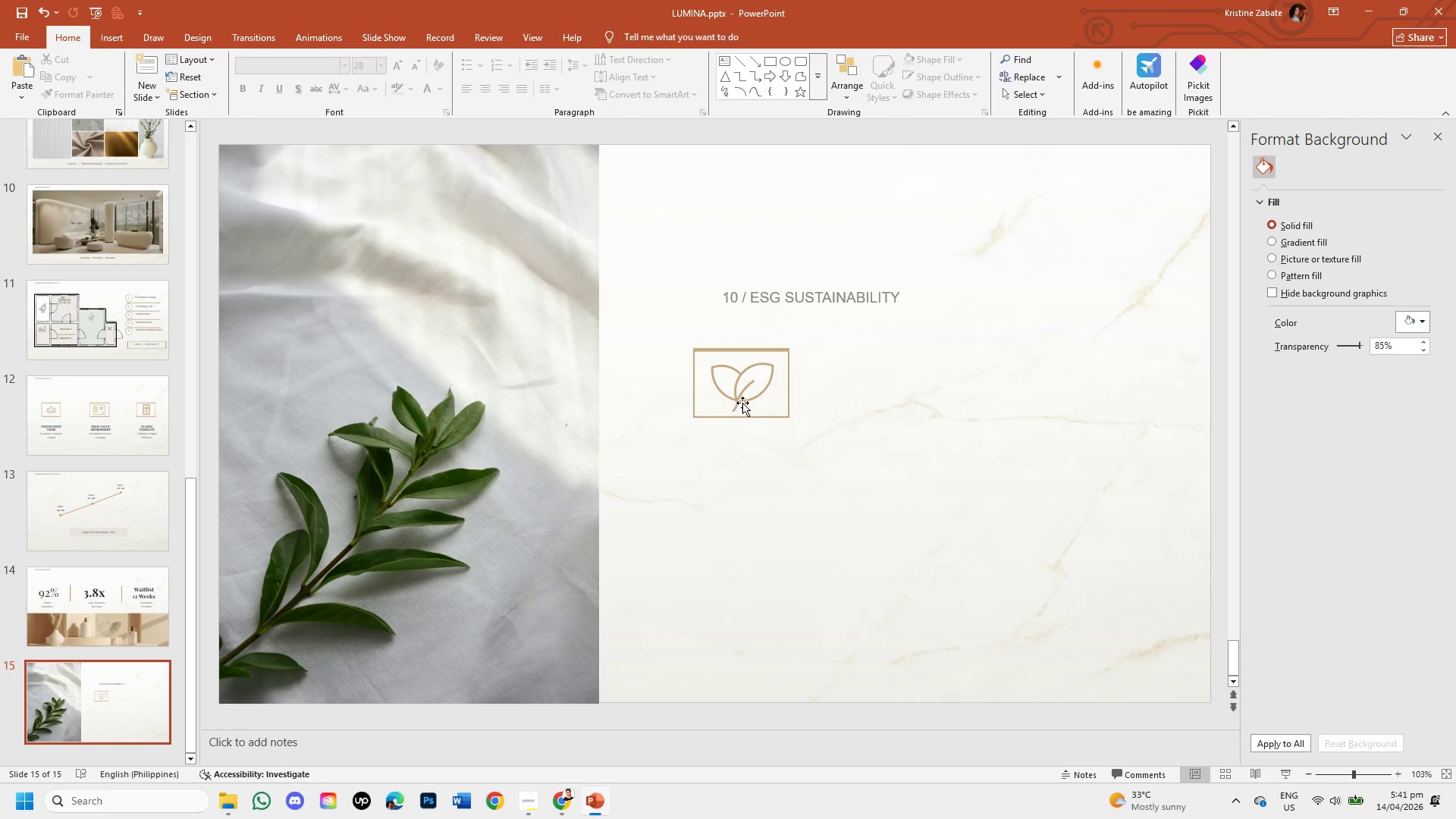 
left_click([742, 403])
 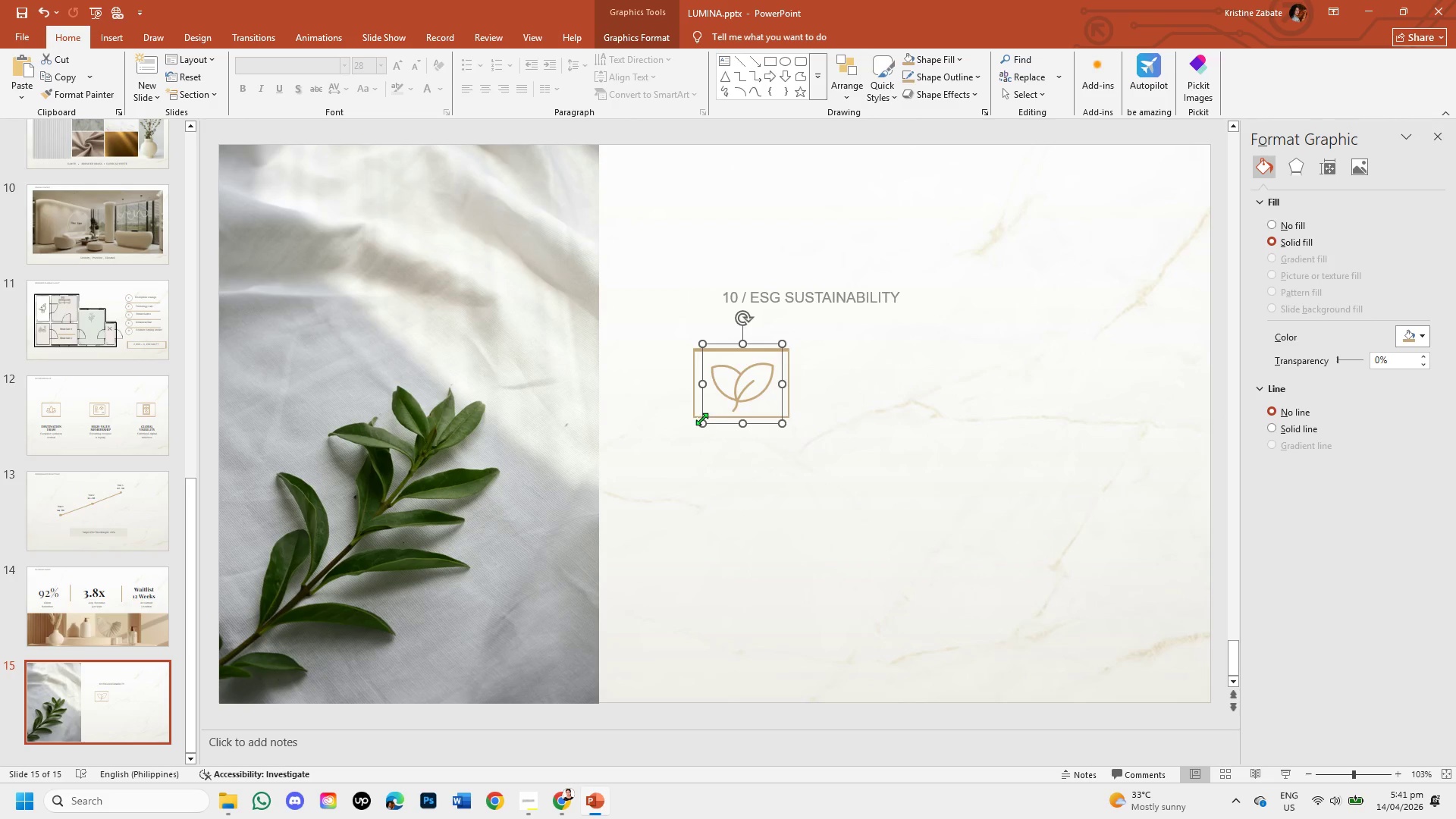 
left_click([696, 419])
 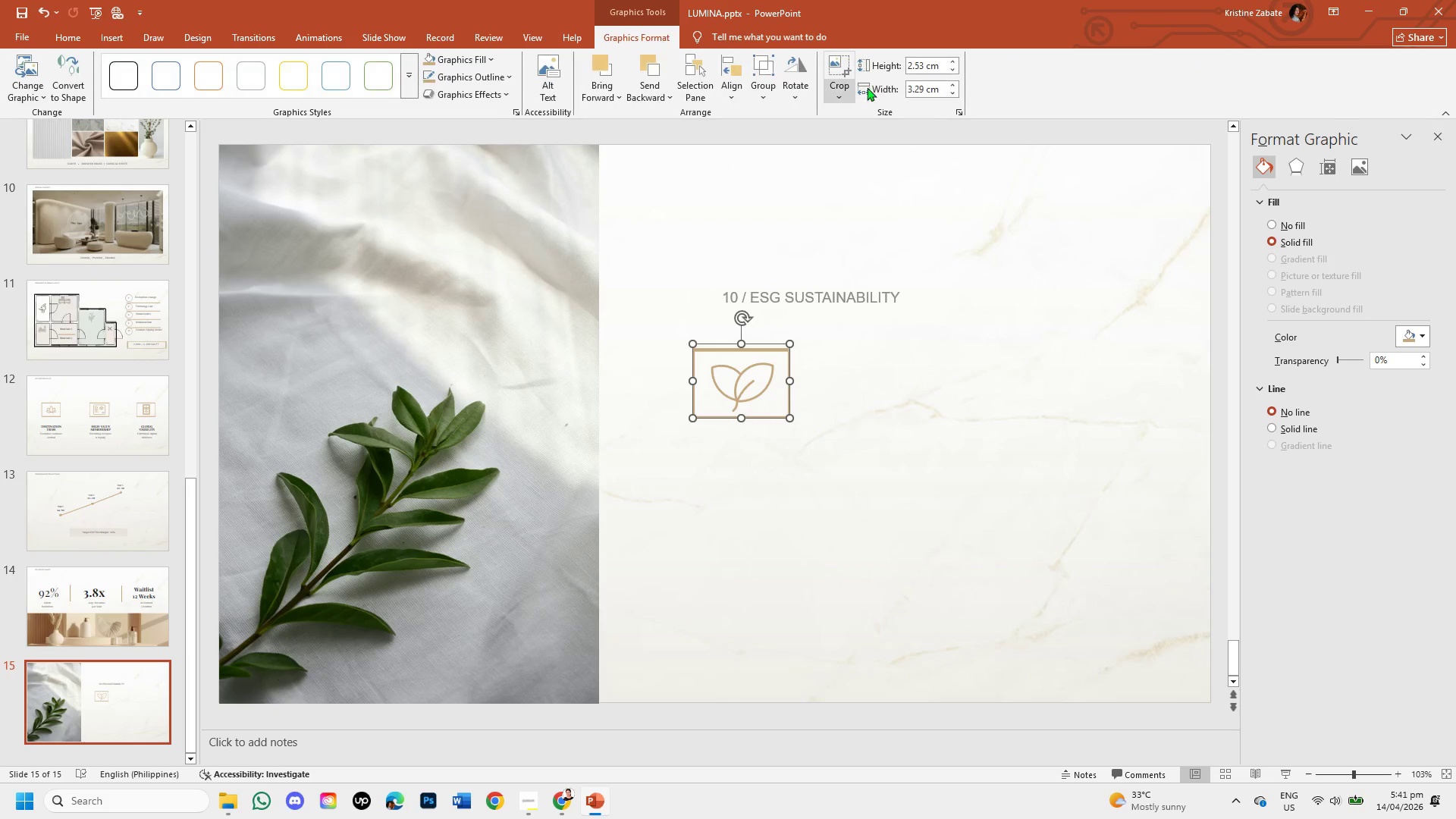 
left_click([846, 85])
 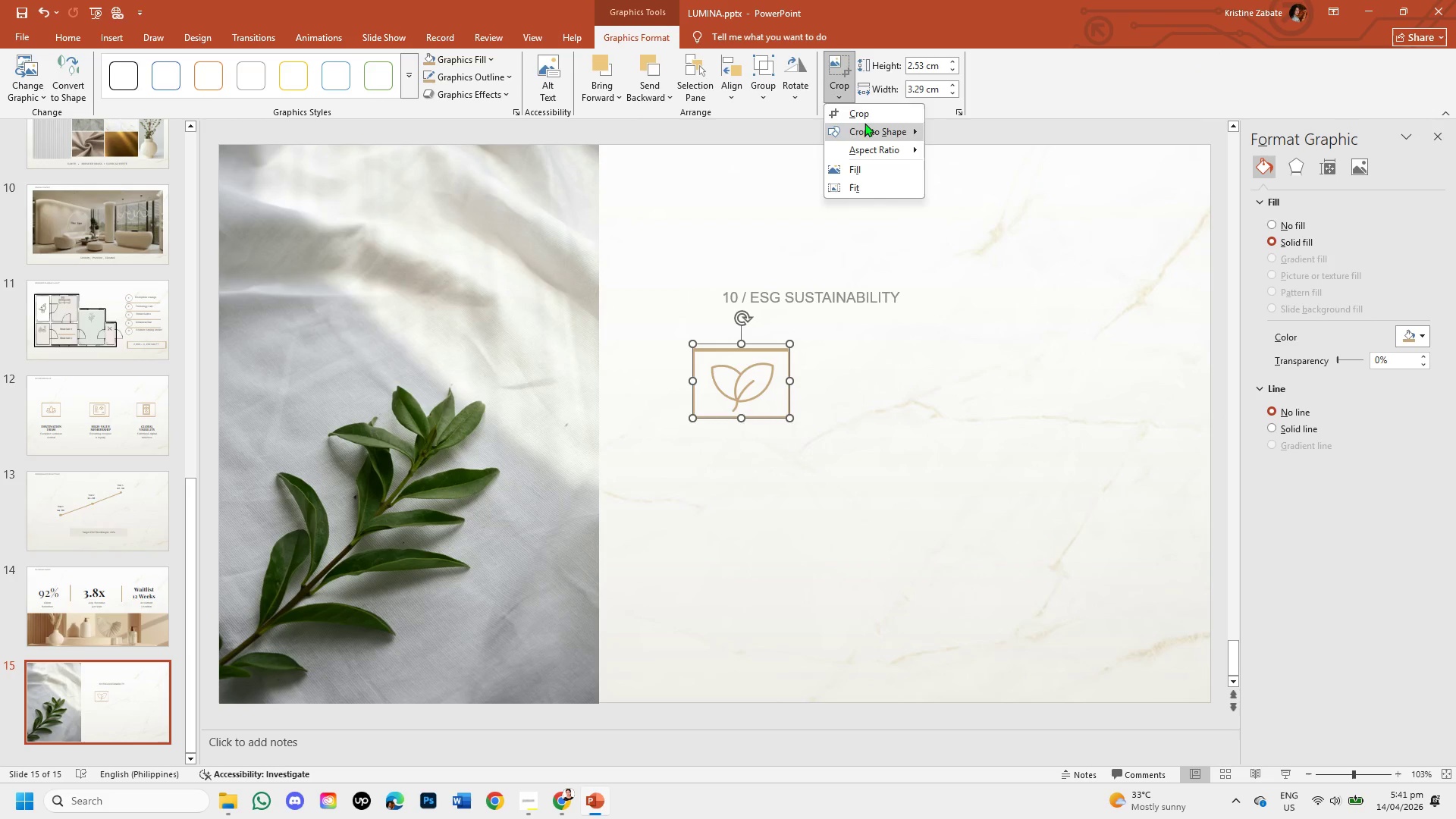 
left_click([864, 120])
 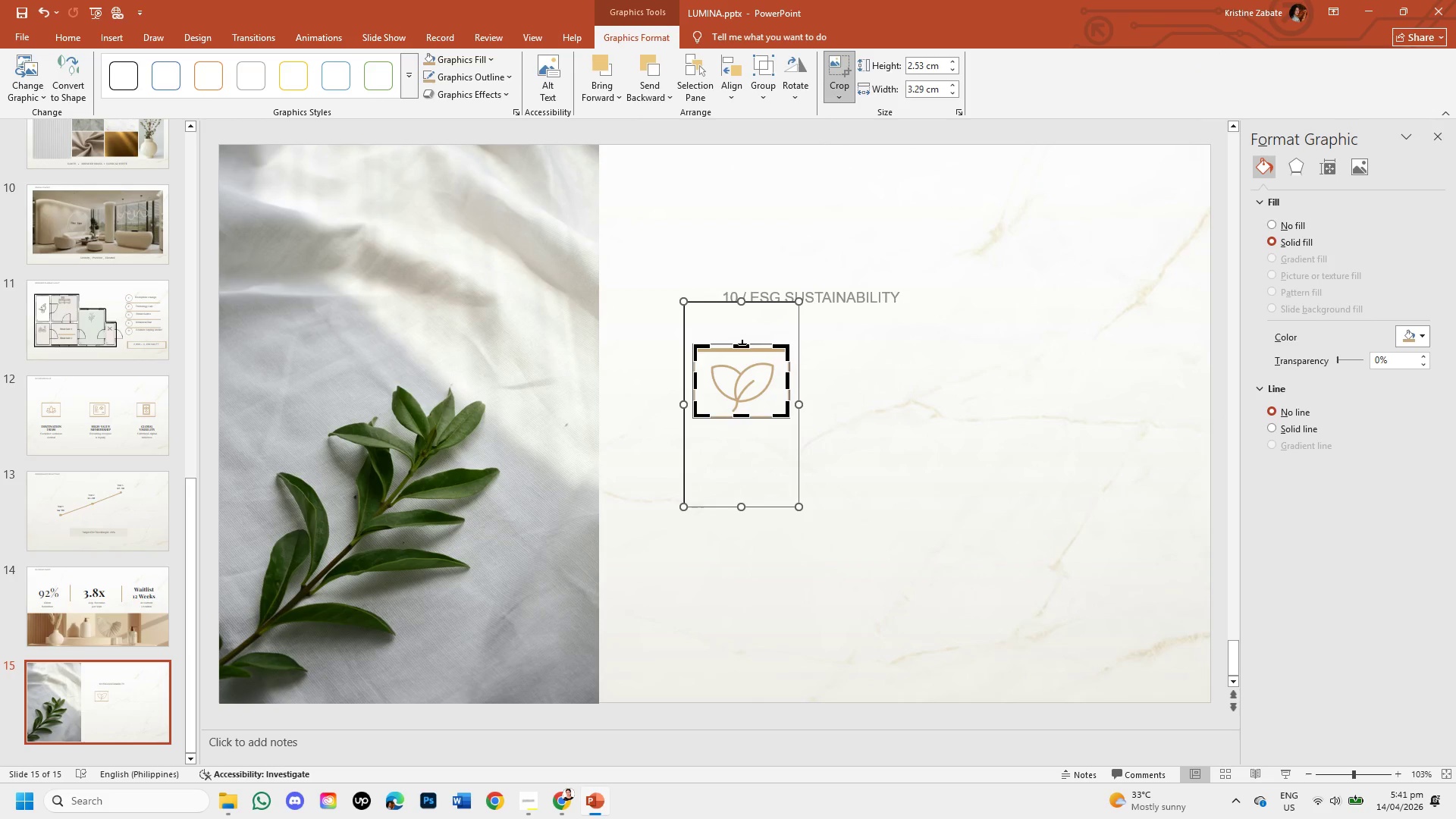 
left_click_drag(start_coordinate=[742, 344], to_coordinate=[744, 350])
 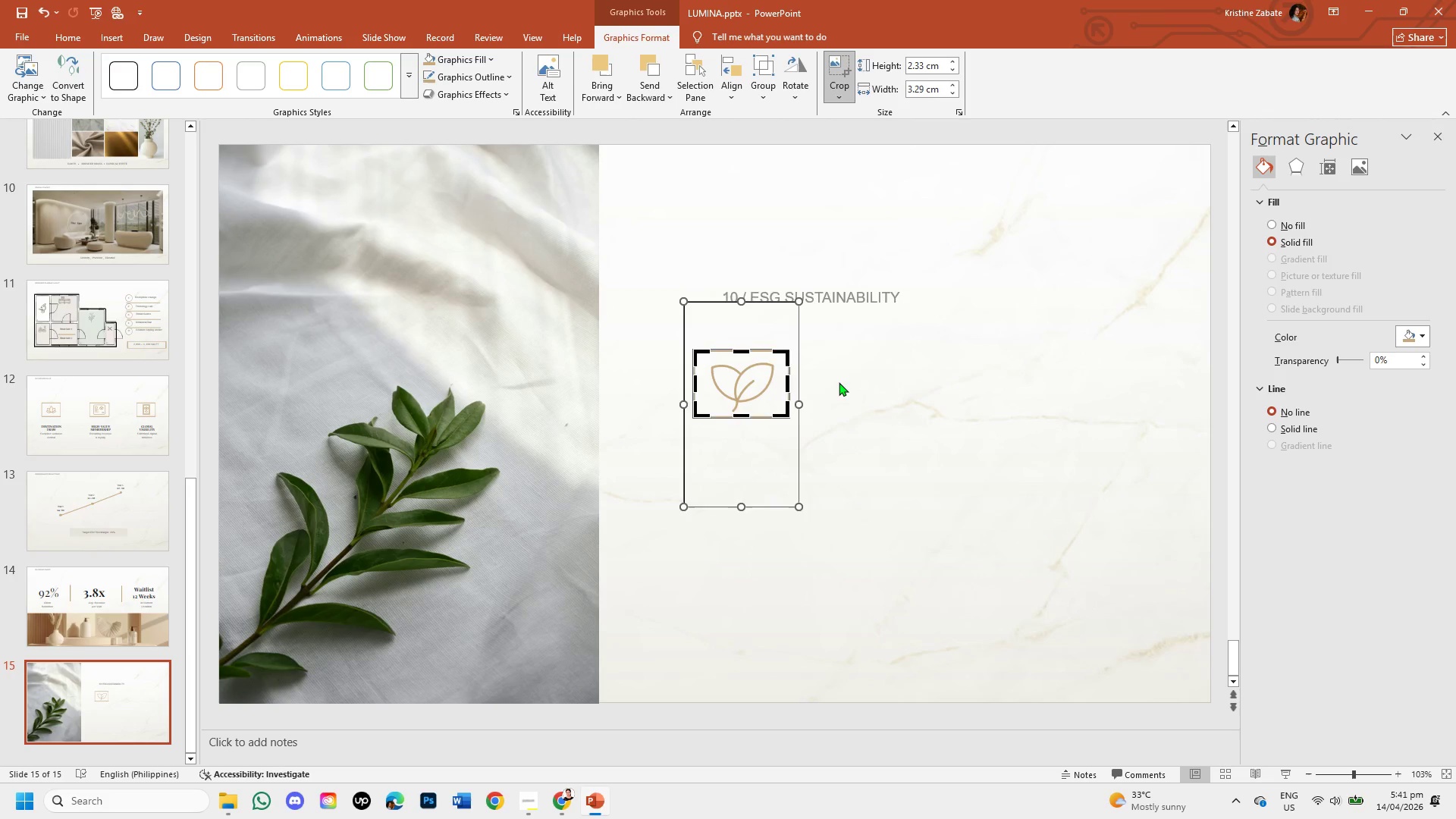 
left_click([840, 383])
 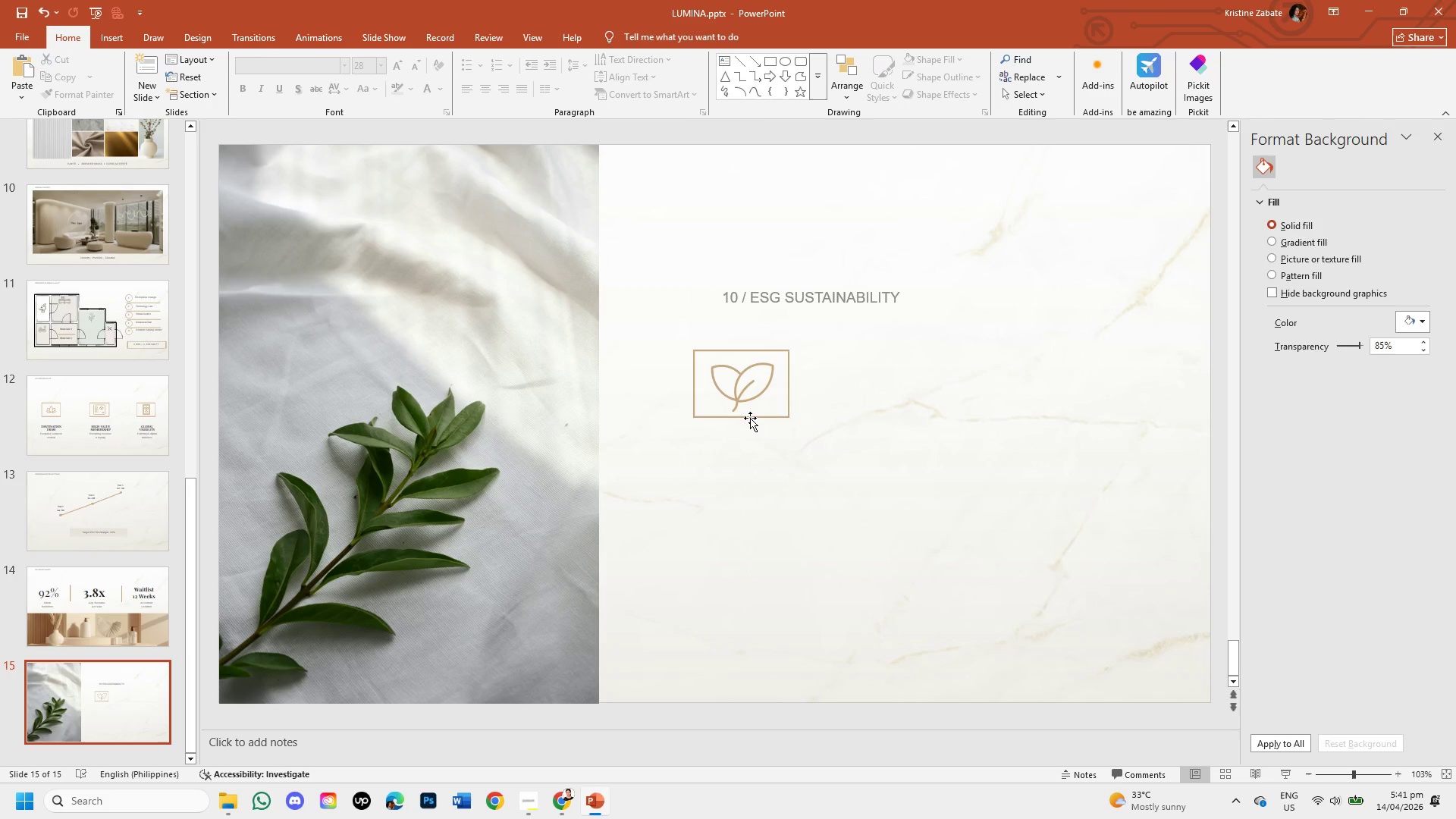 
left_click([750, 418])
 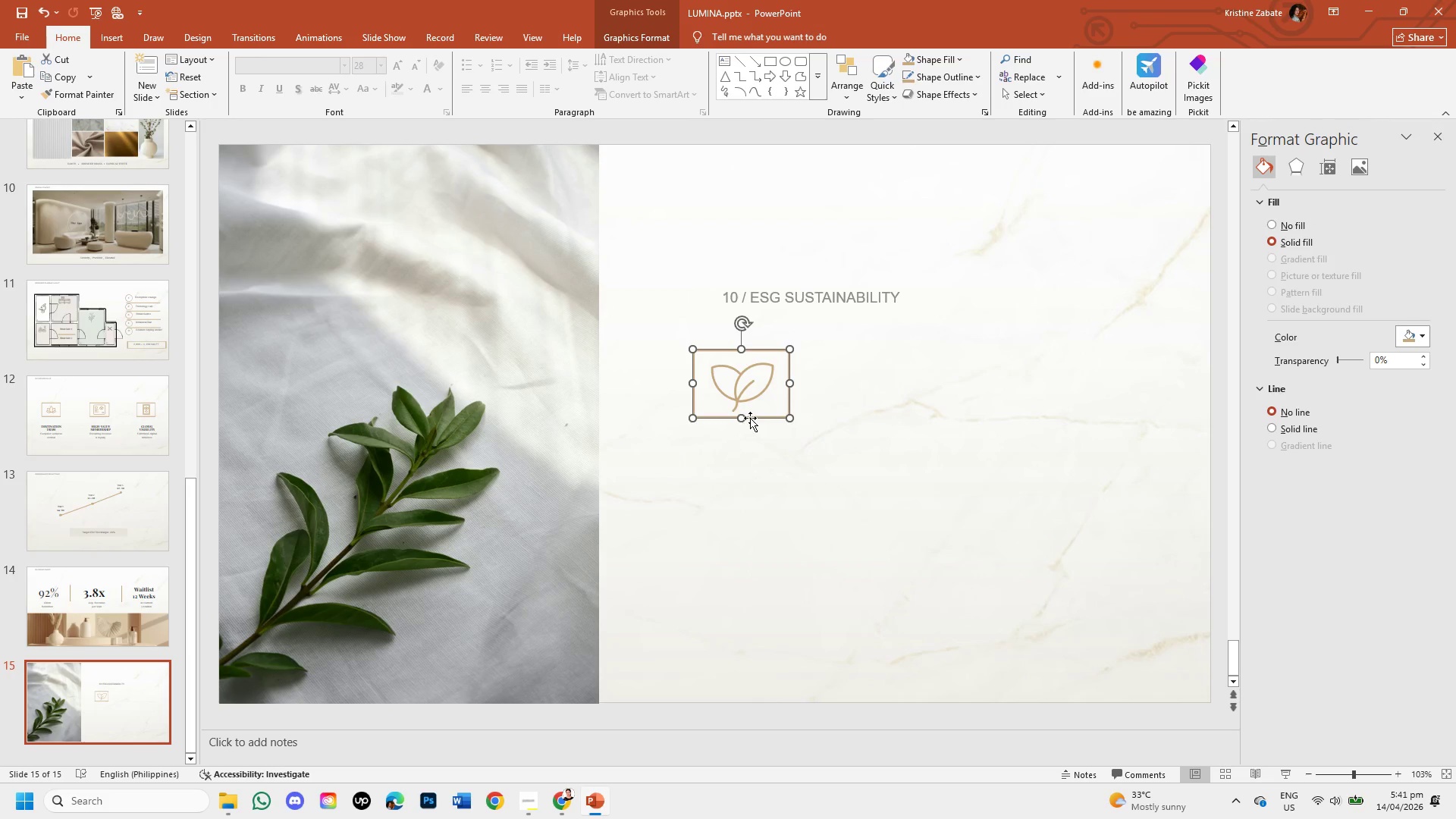 
key(Control+C)
 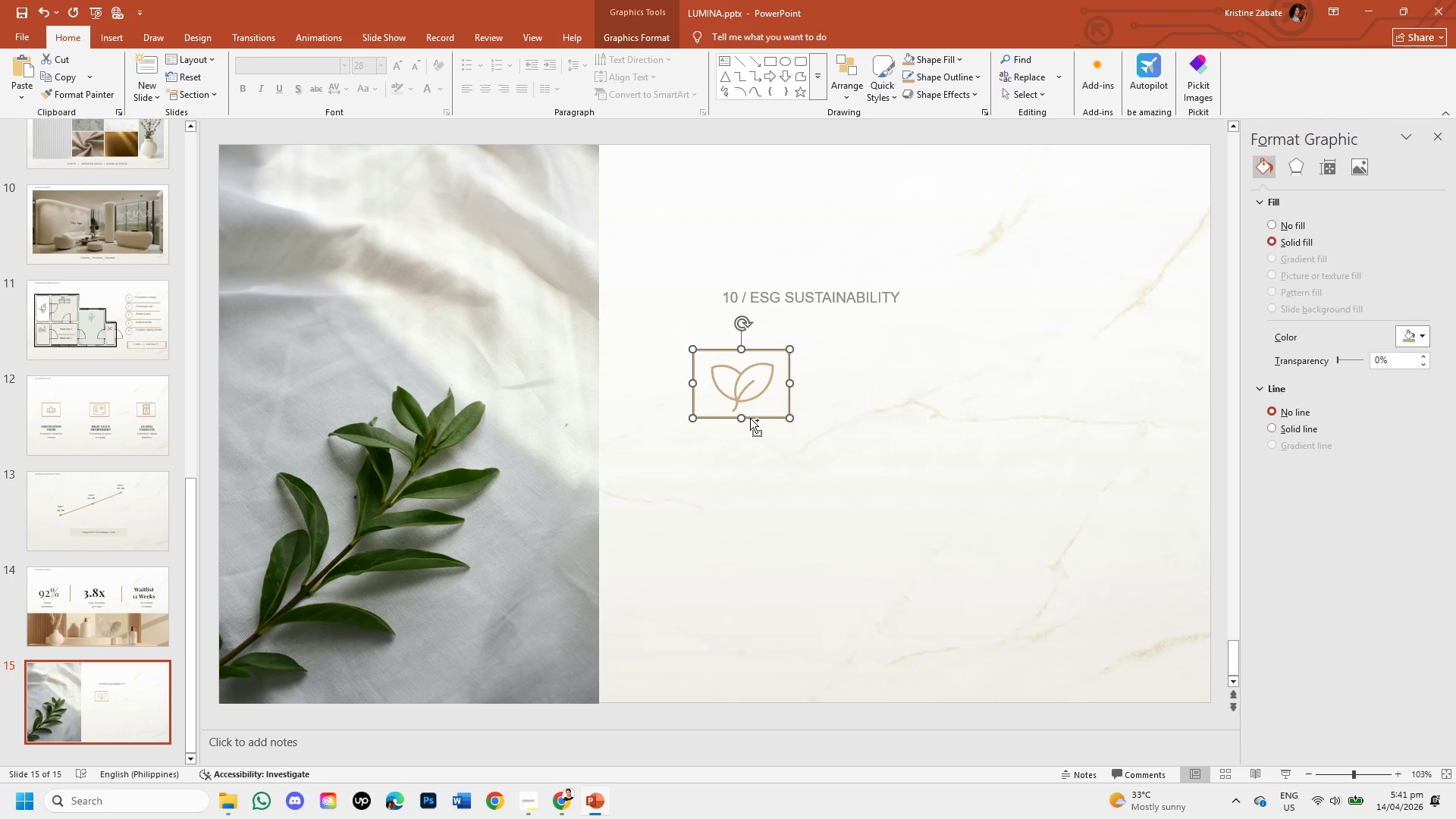 
key(Control+V)
 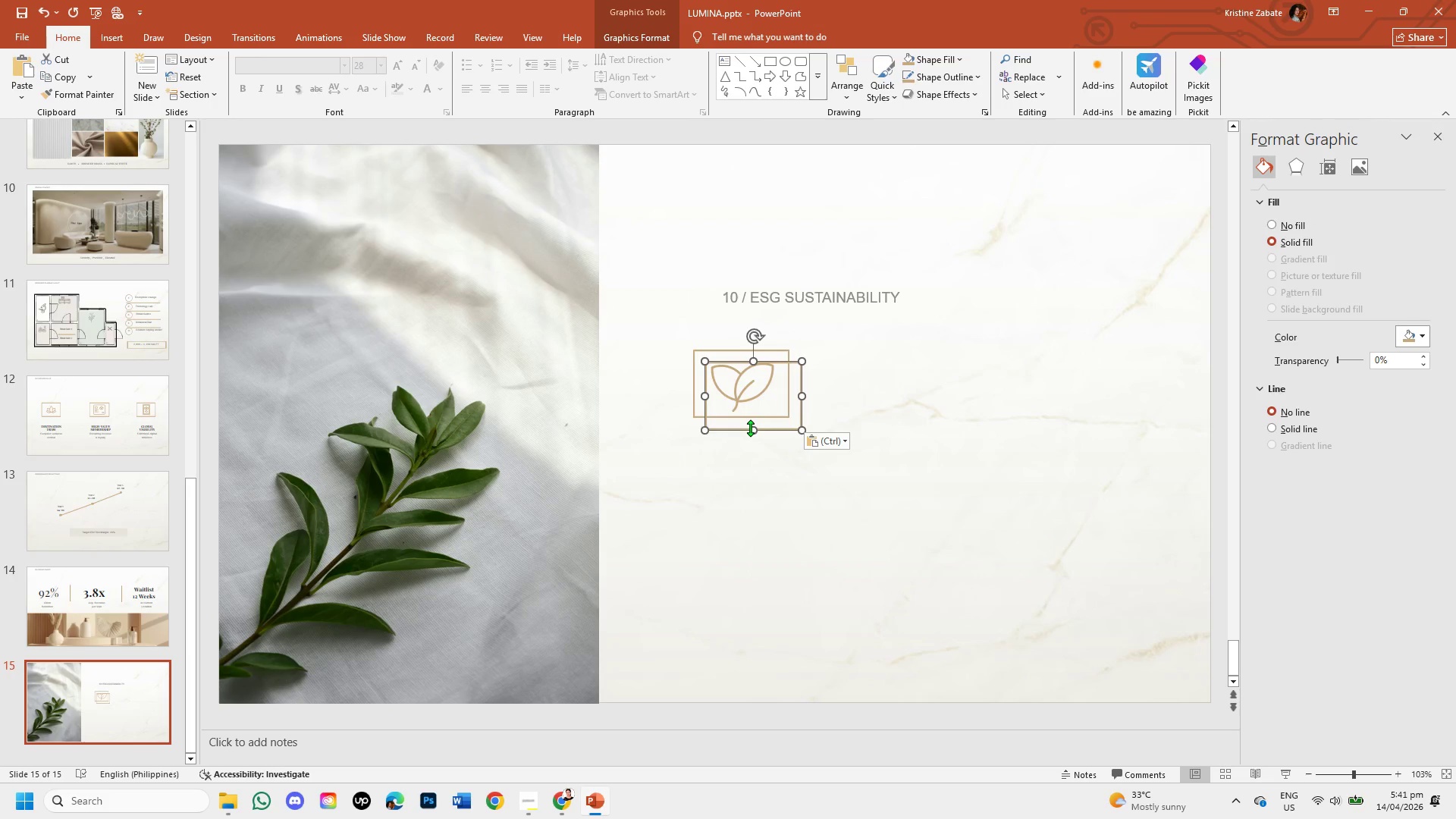 
left_click_drag(start_coordinate=[769, 433], to_coordinate=[762, 526])
 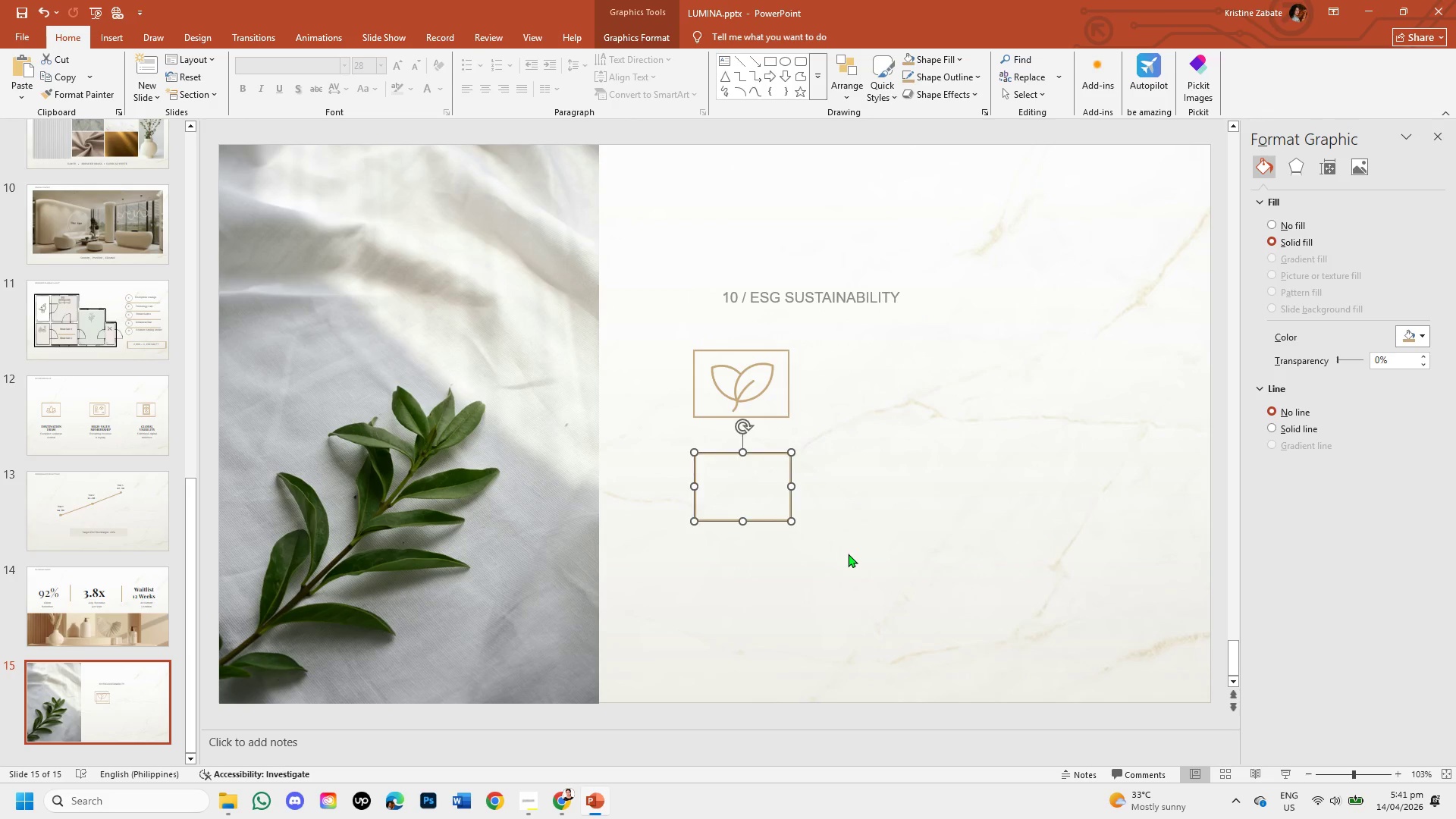 
left_click([848, 554])
 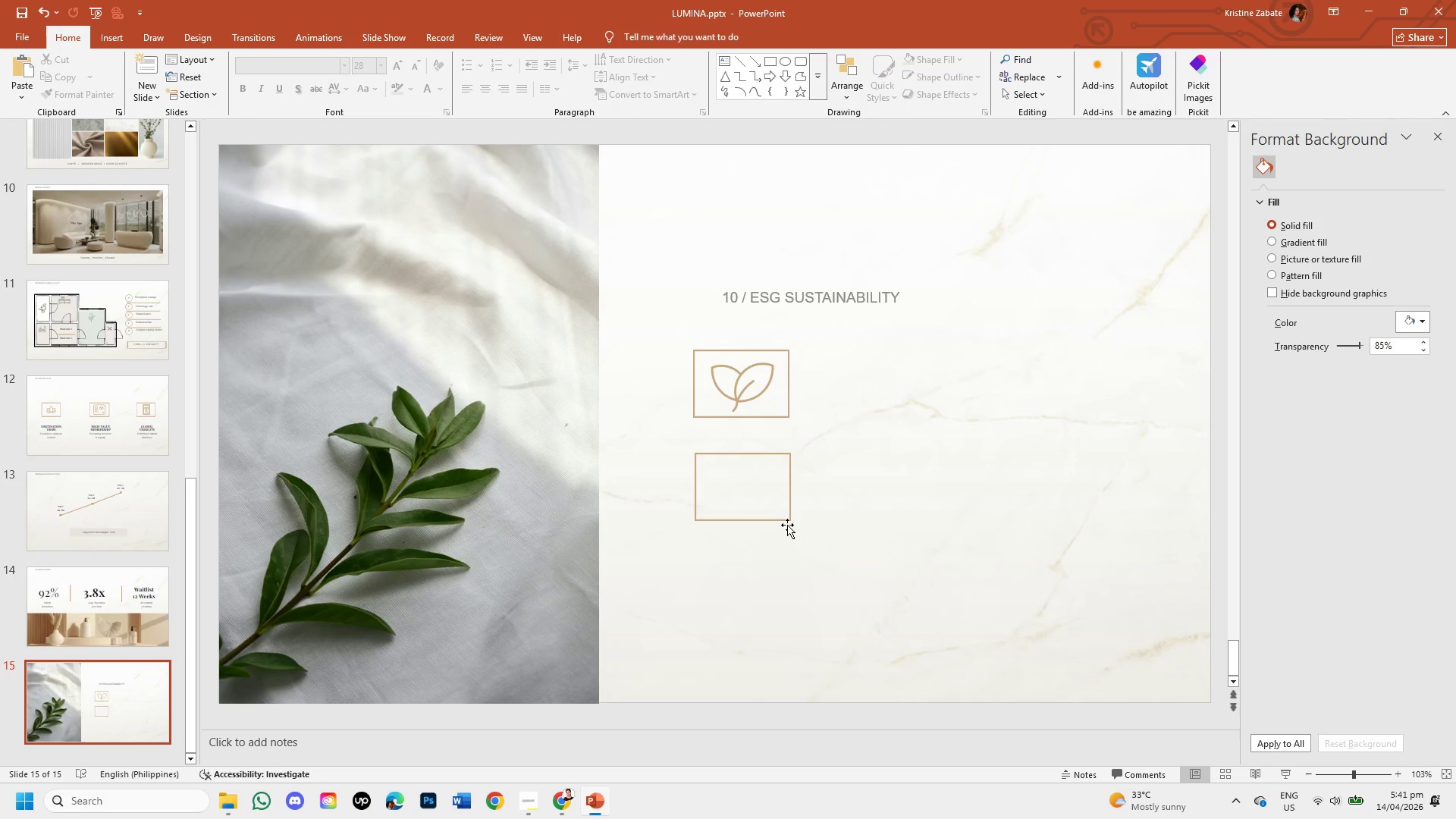 
left_click([781, 522])
 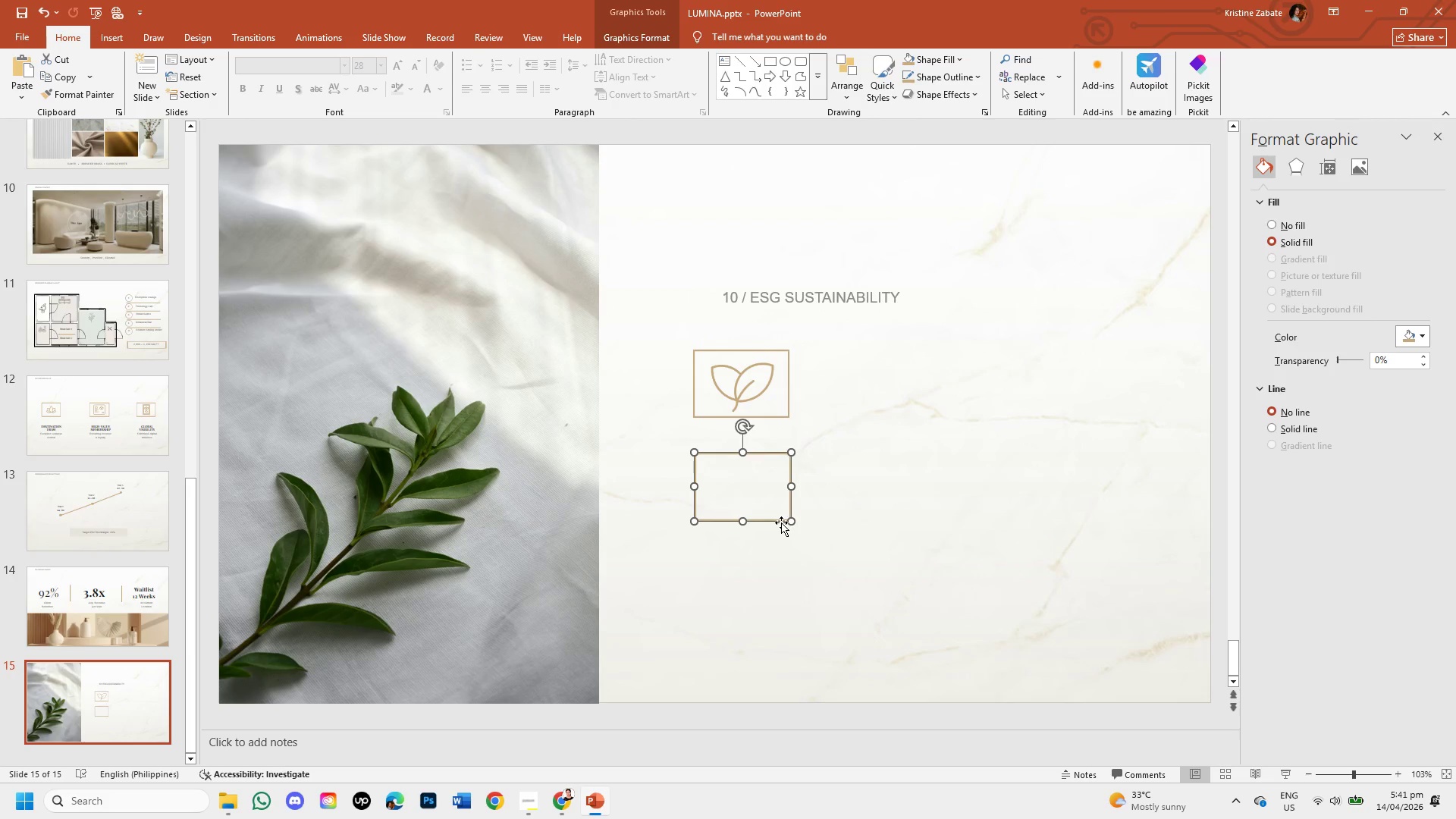 
key(Control+C)
 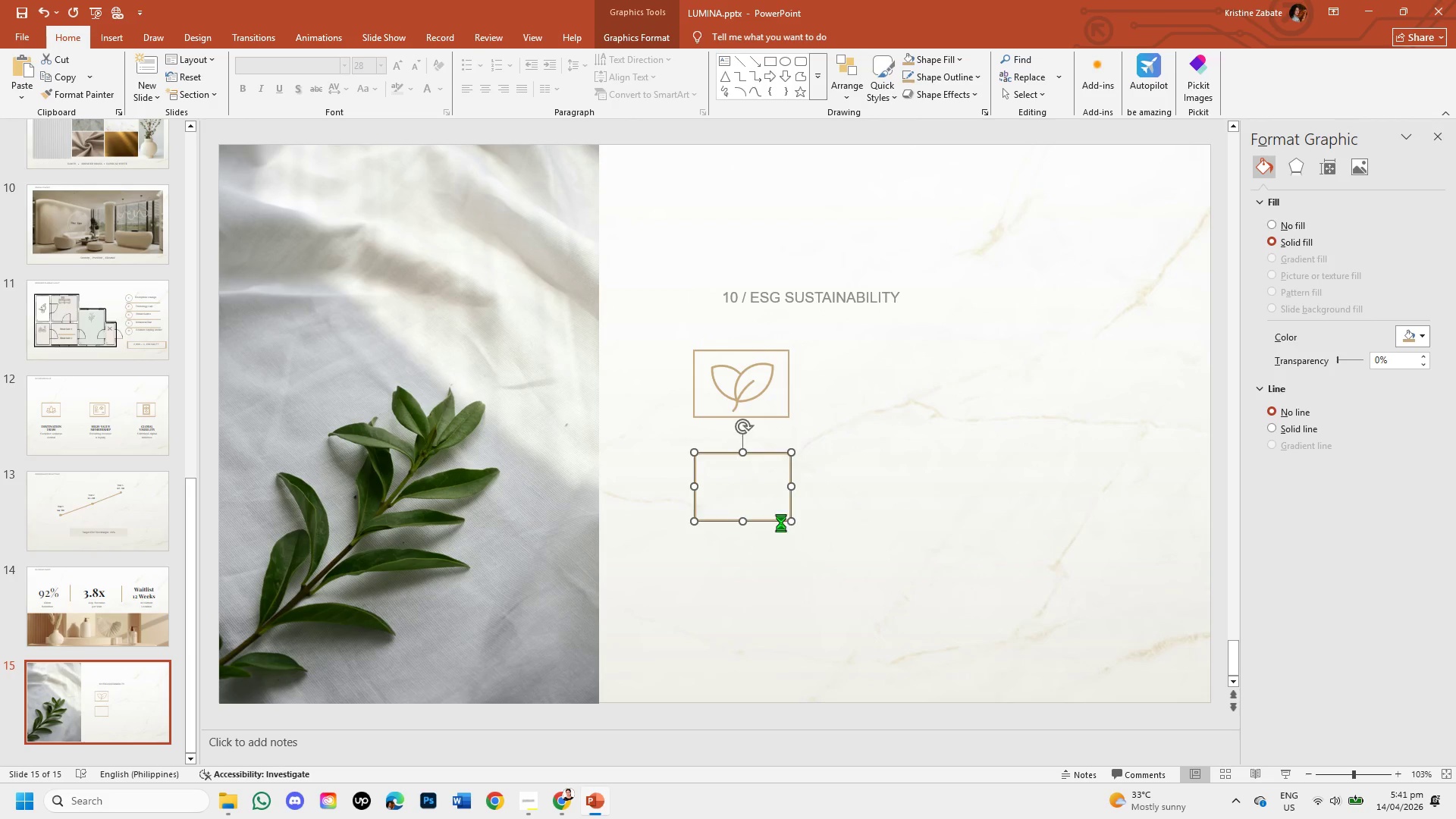 
key(Control+V)
 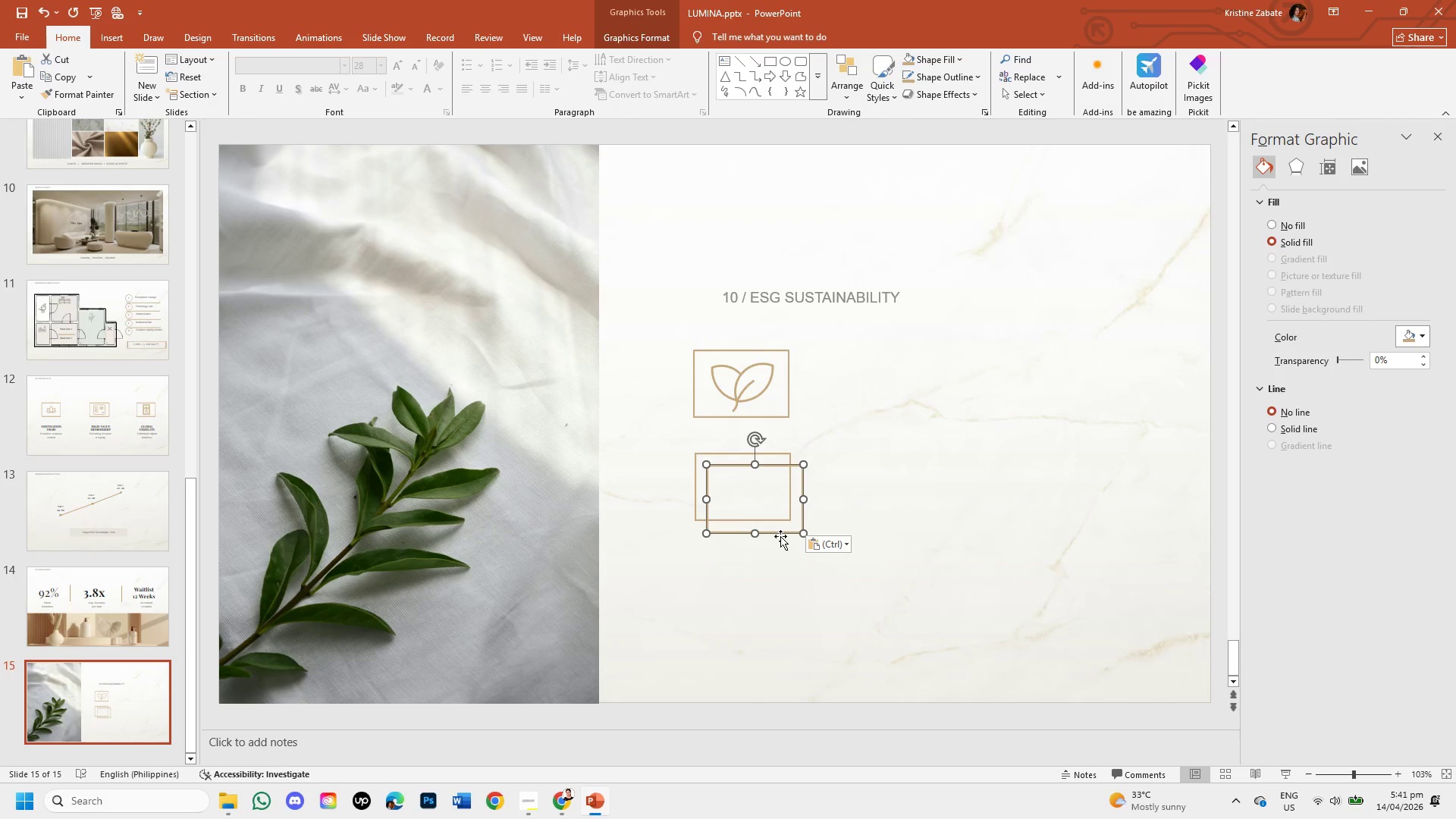 
left_click_drag(start_coordinate=[780, 536], to_coordinate=[768, 626])
 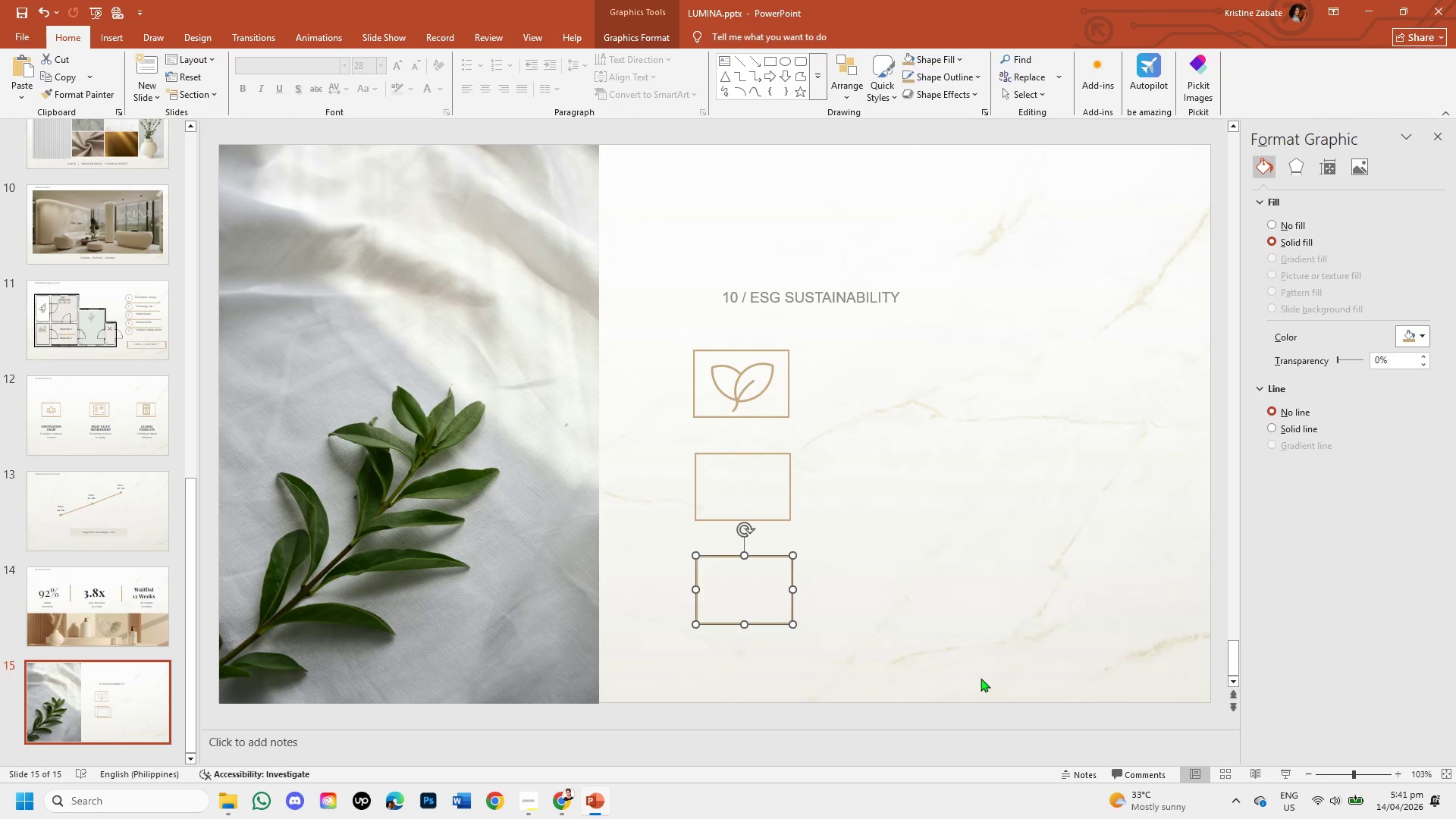 
left_click([981, 678])
 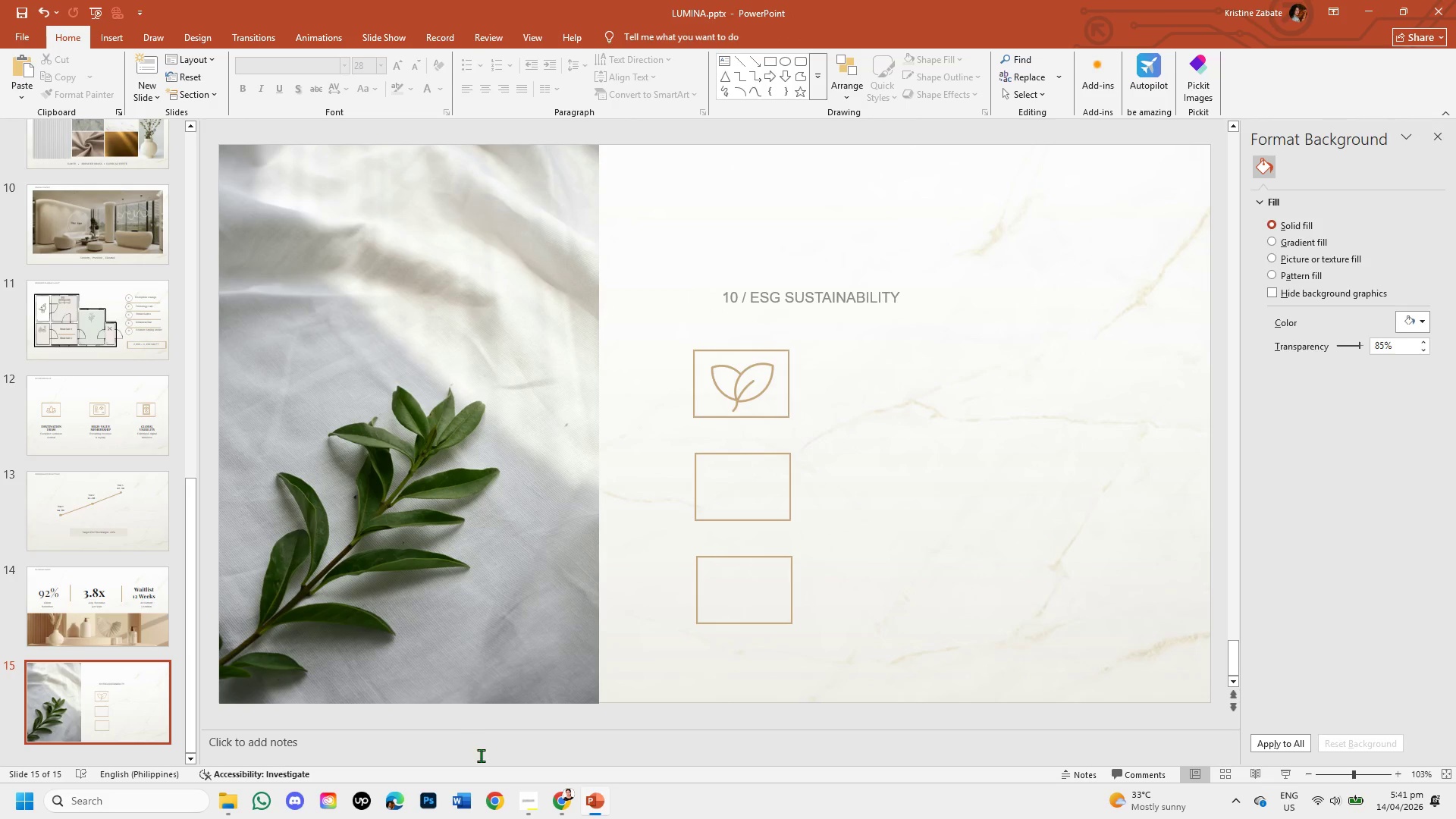 
left_click([560, 800])
 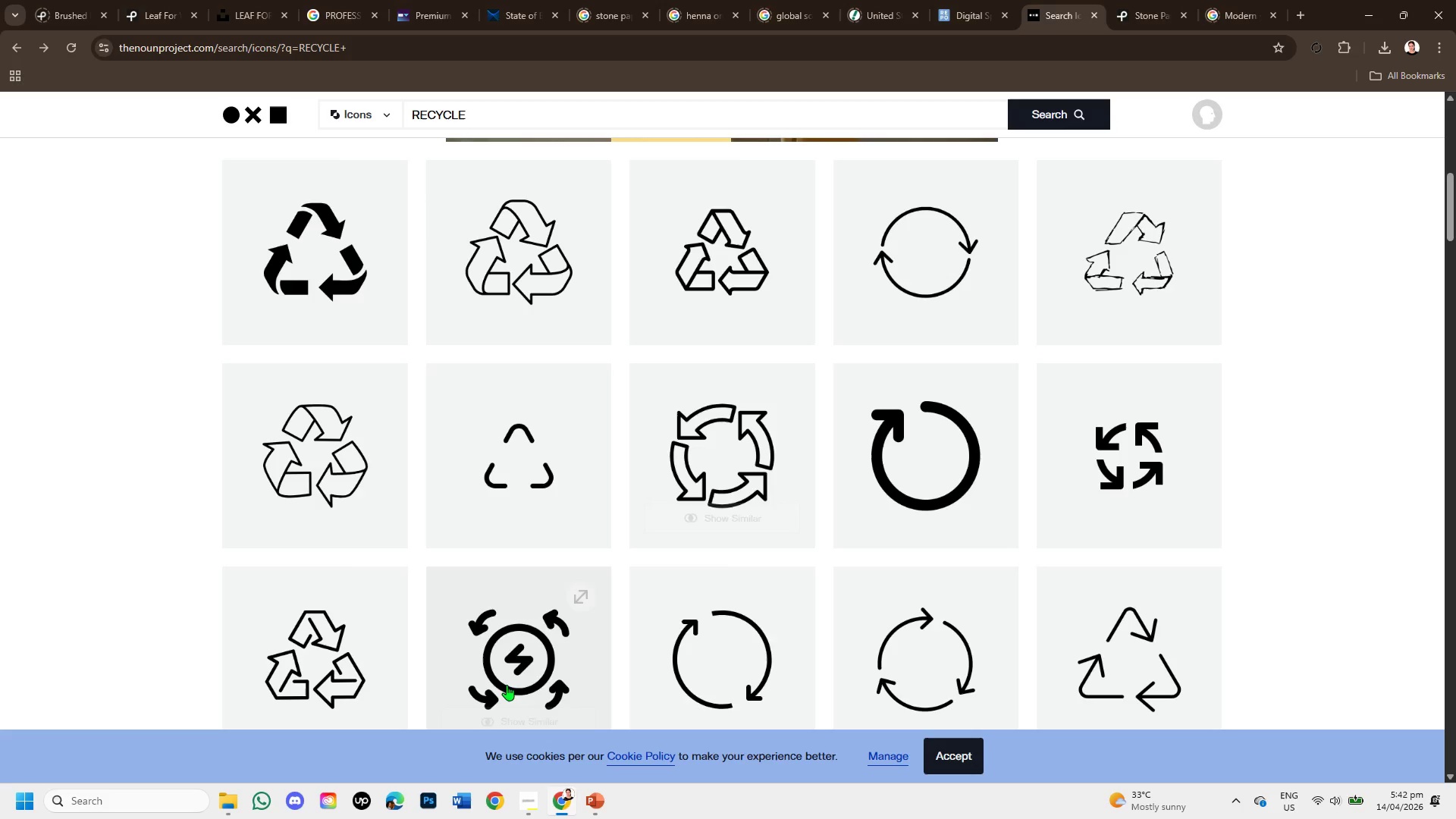 
left_click([584, 795])
 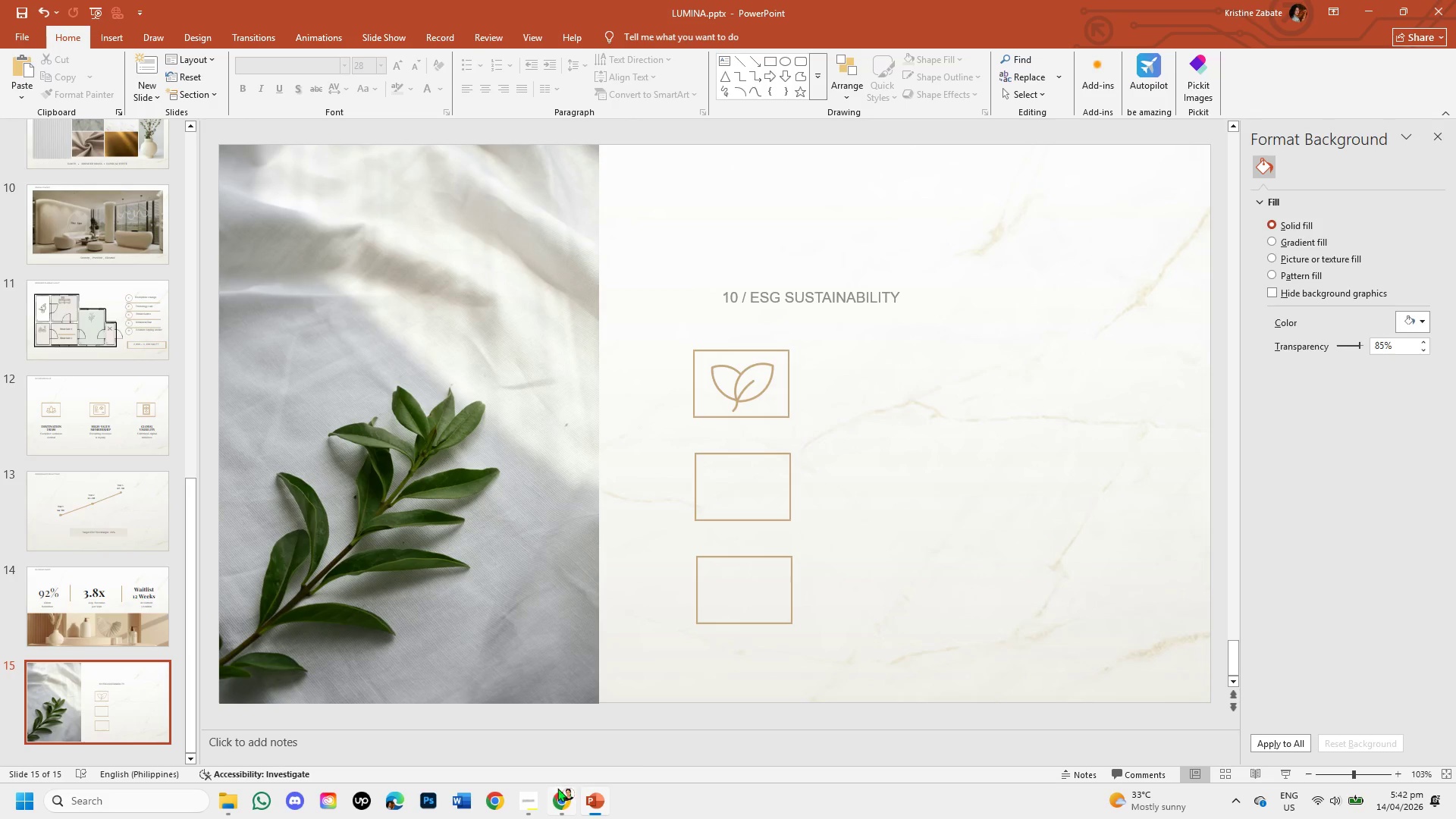 
left_click([552, 792])
 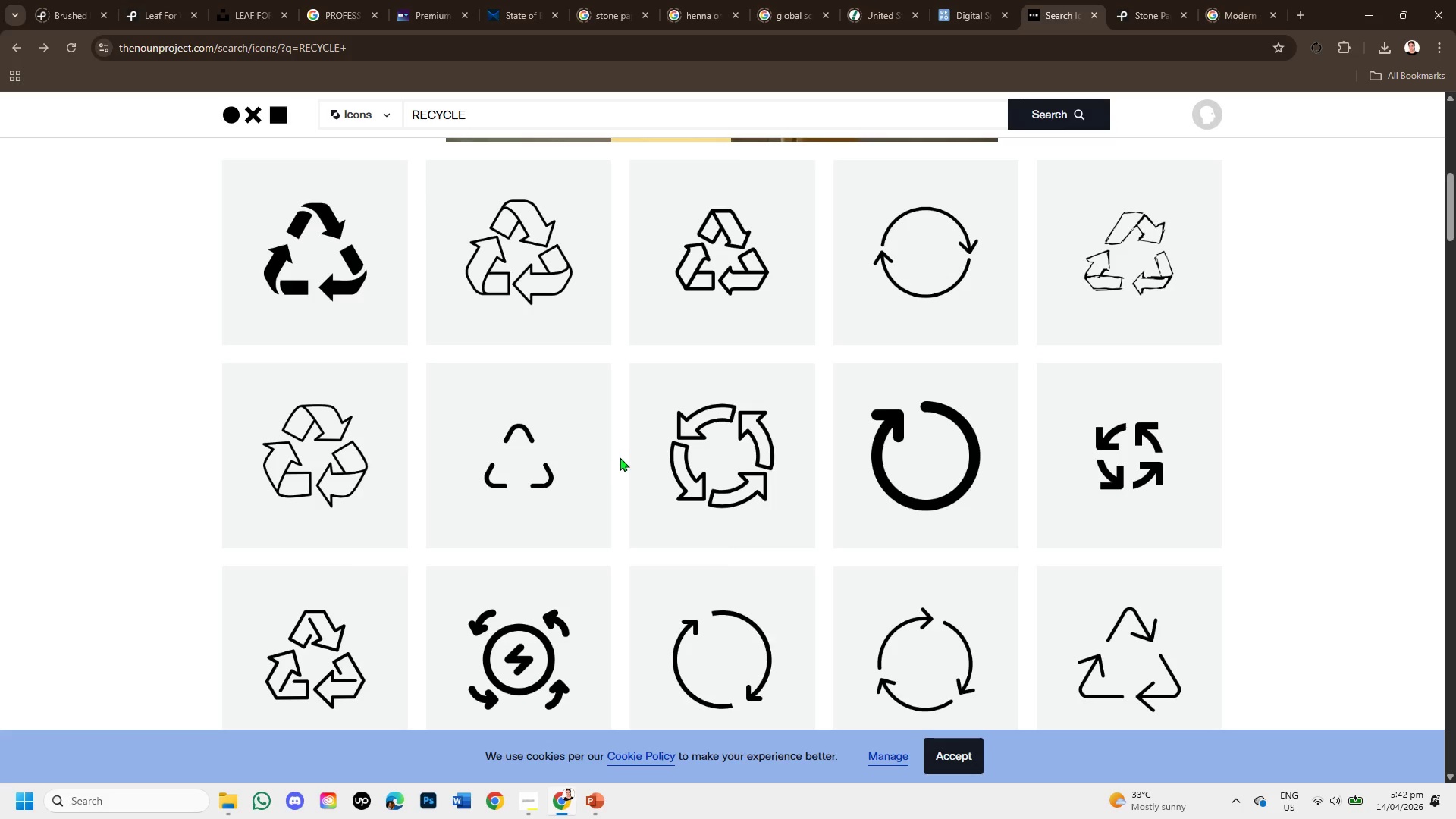 
scroll: coordinate [529, 577], scroll_direction: down, amount: 6.0
 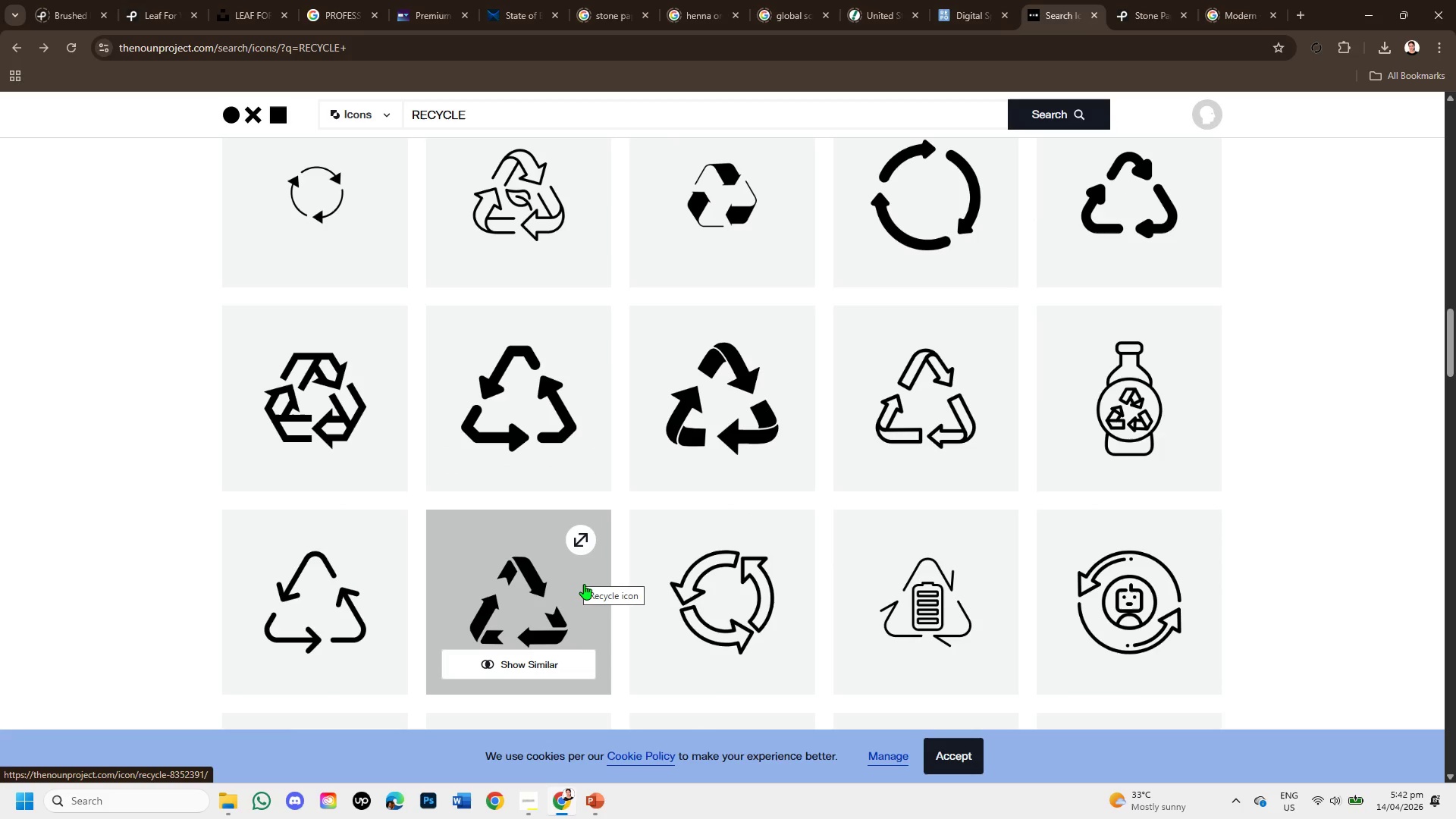 
scroll: coordinate [642, 599], scroll_direction: down, amount: 3.0
 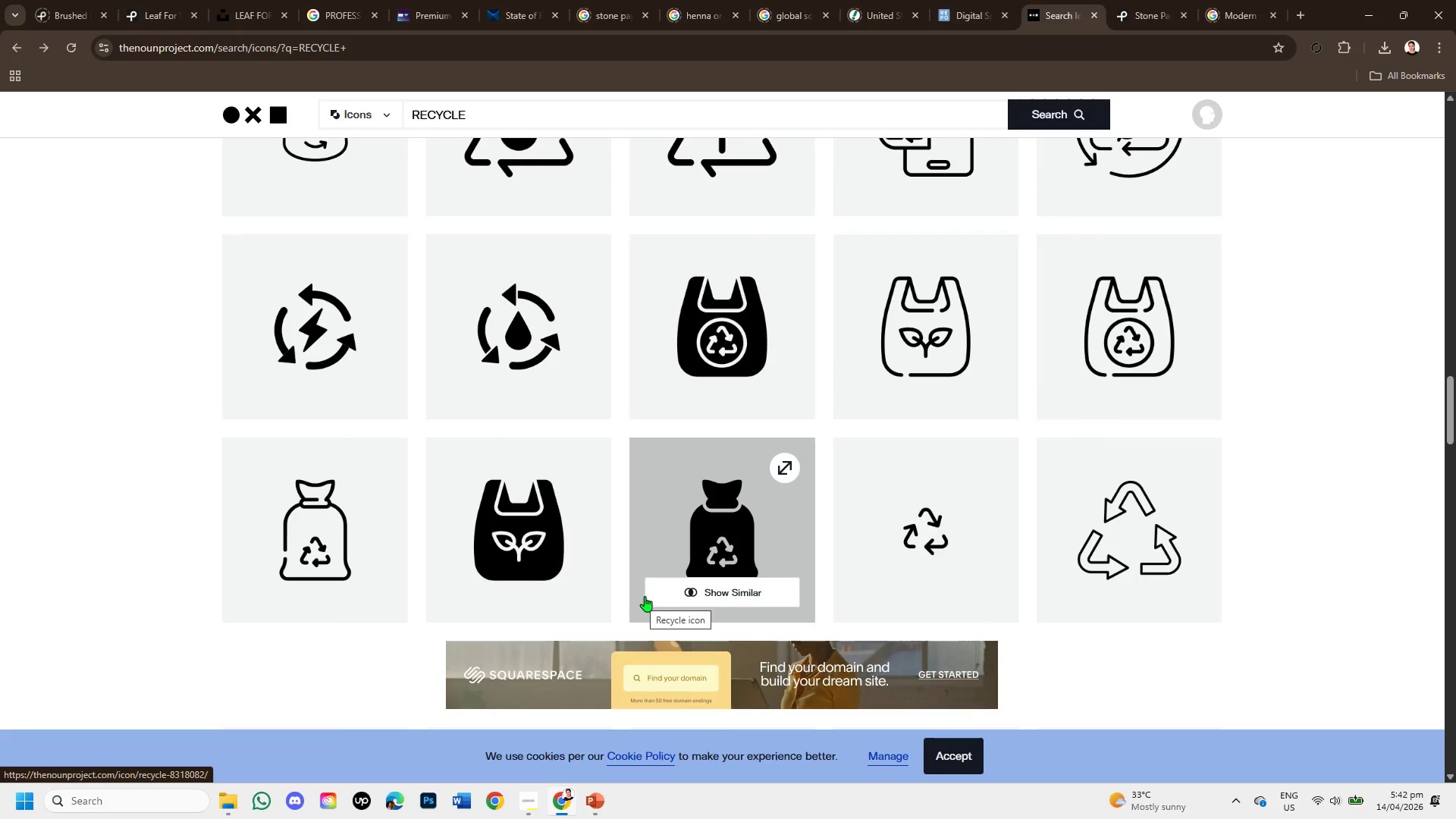 
left_click([923, 548])
 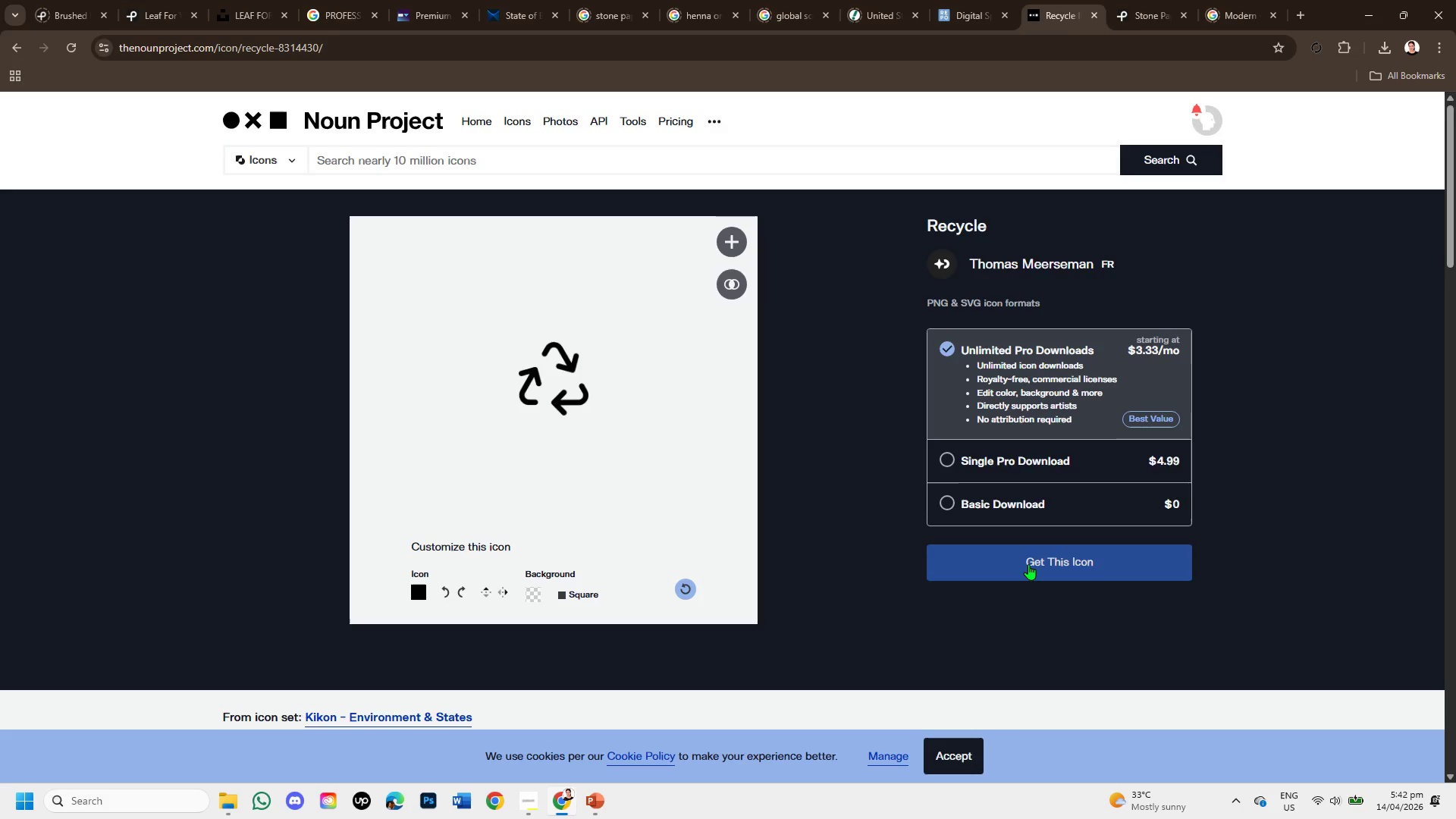 
wait(5.06)
 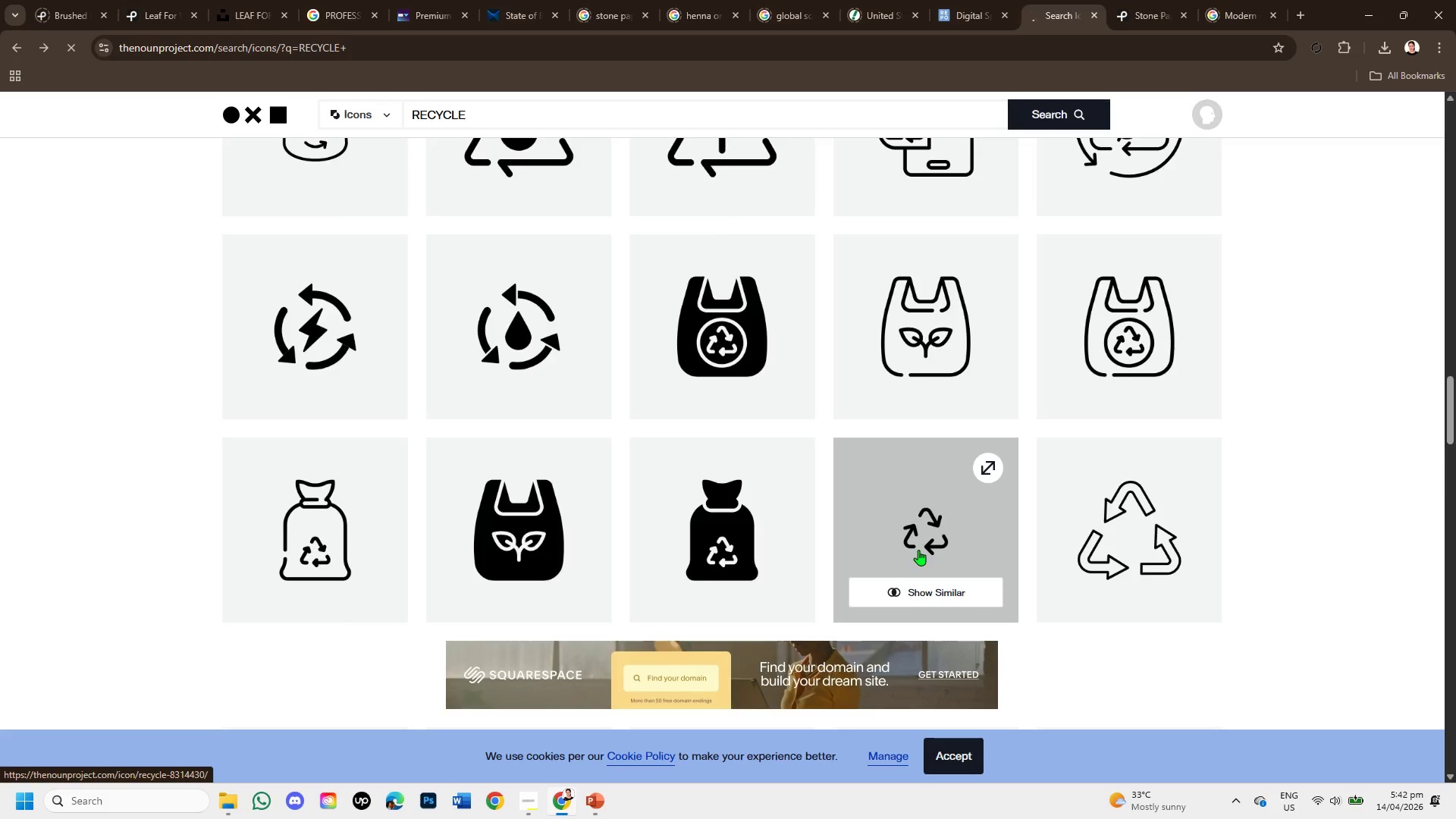 
left_click([945, 505])
 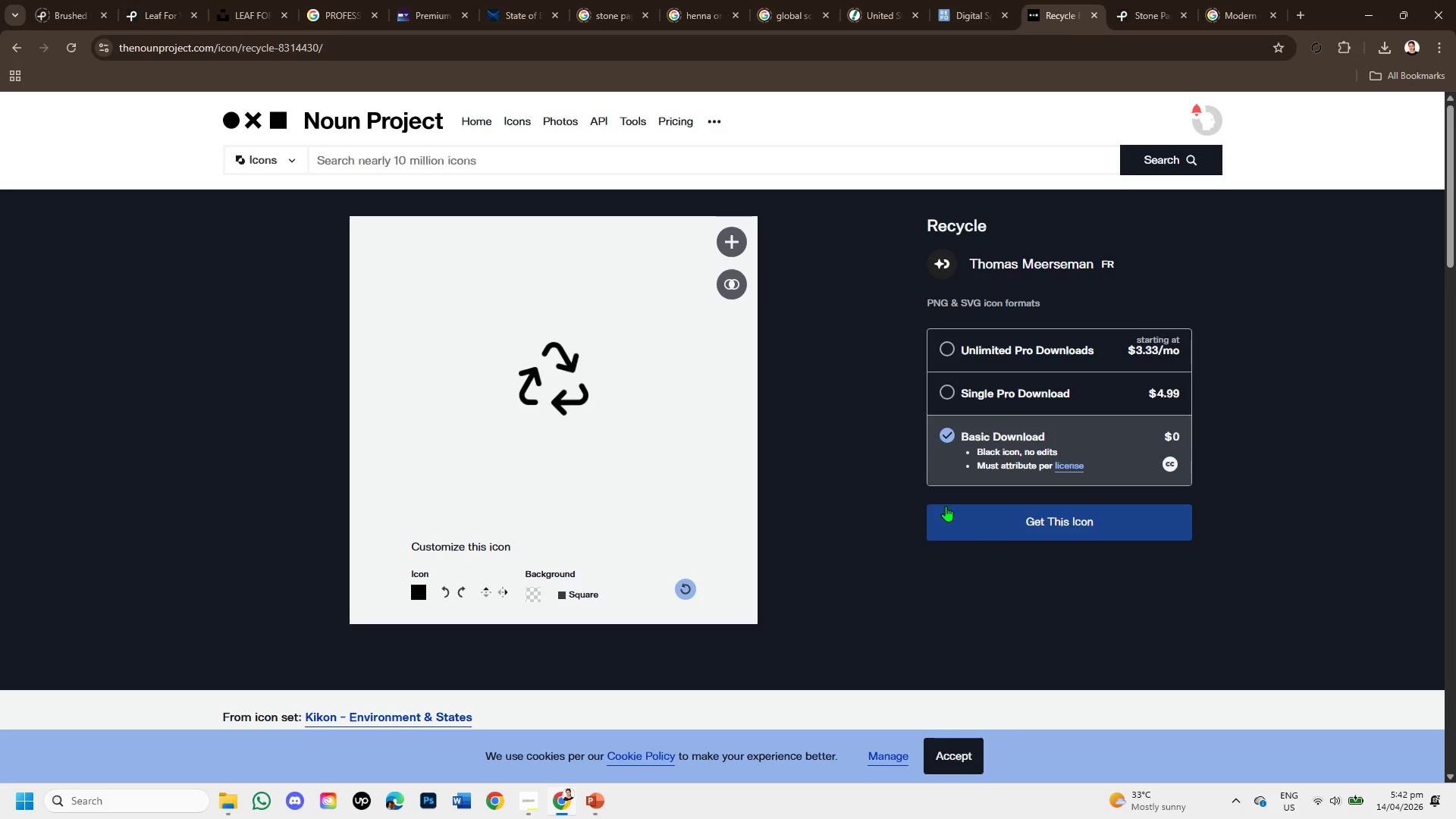 
wait(9.91)
 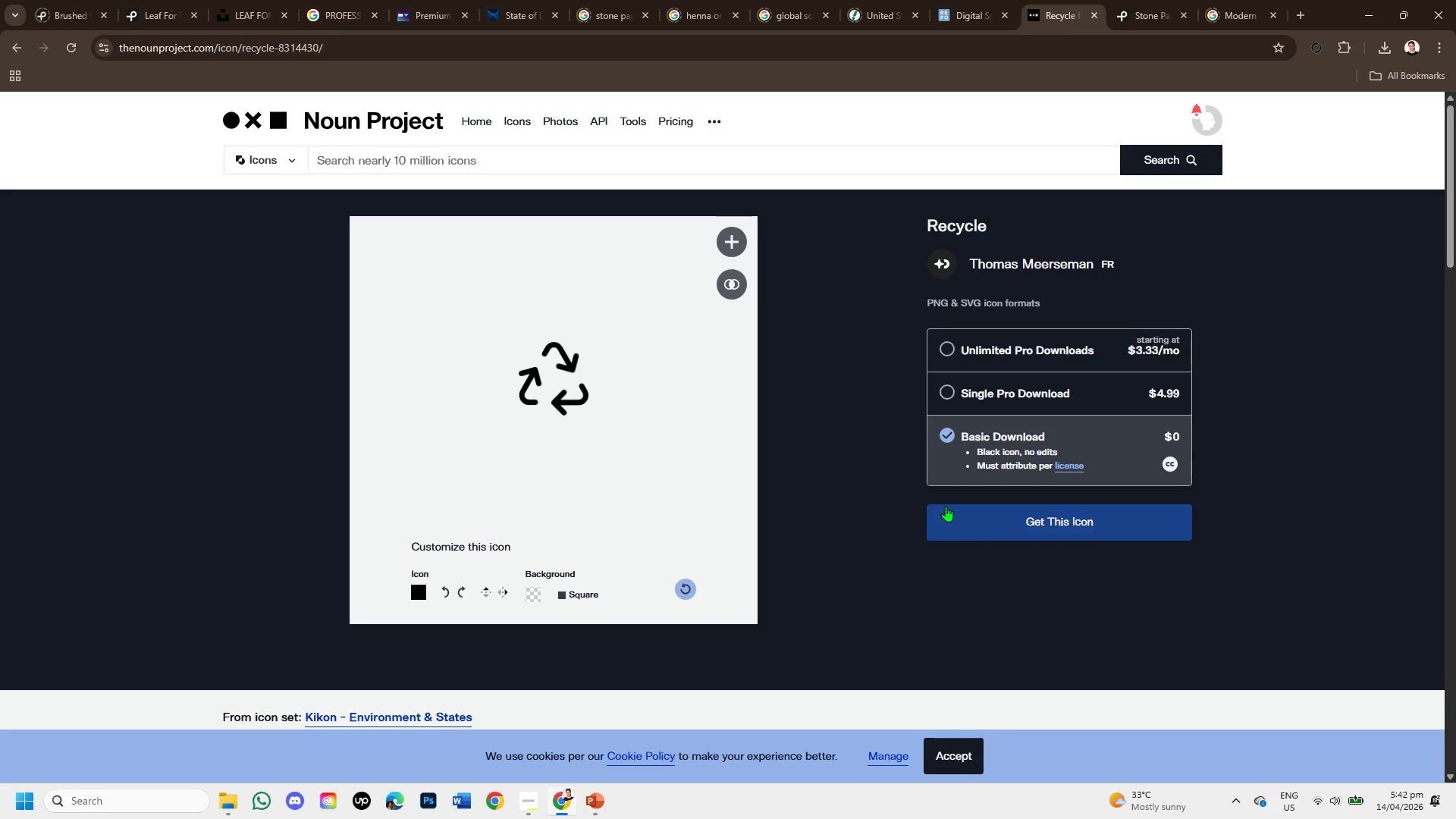 
left_click([1005, 516])
 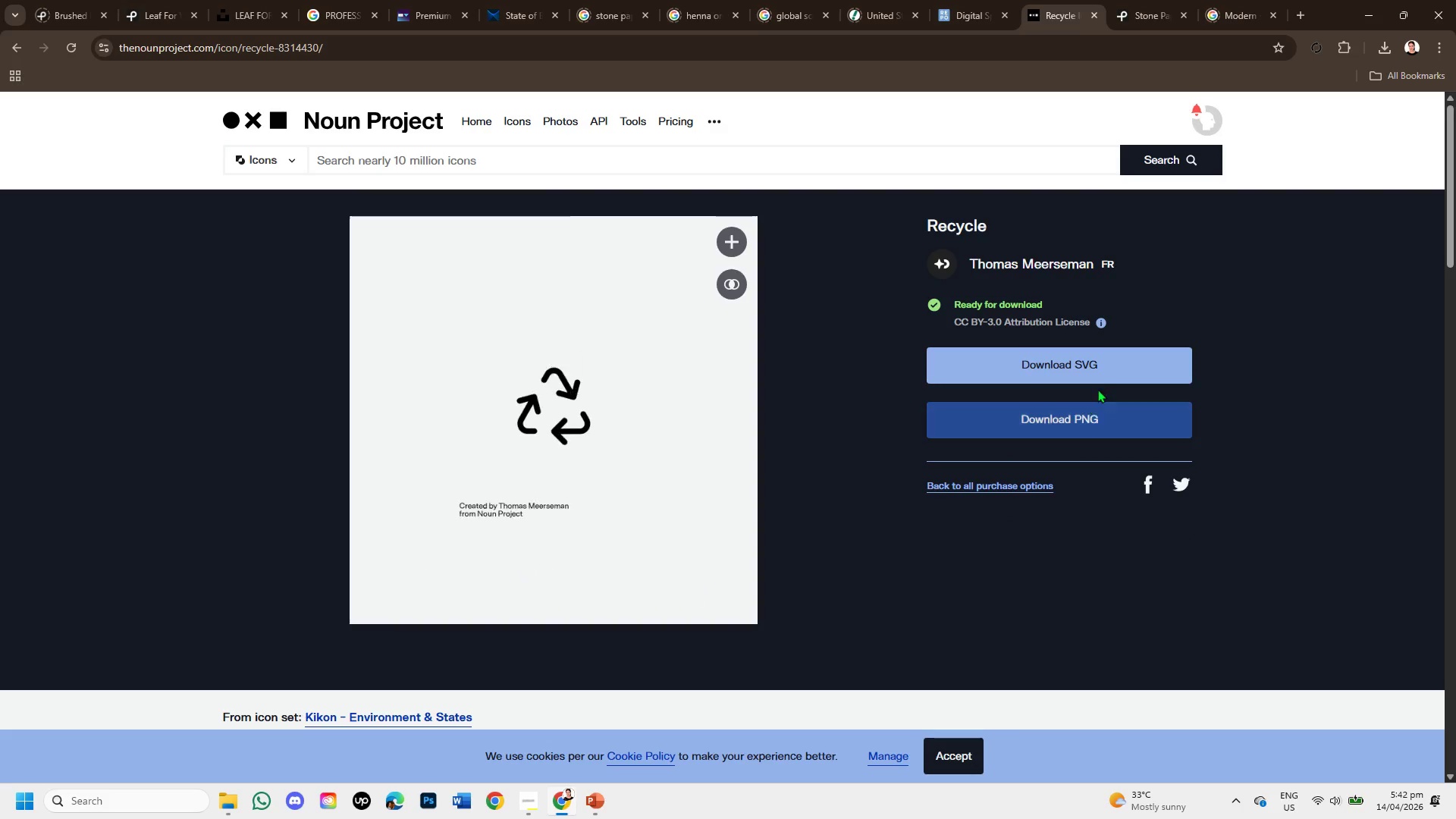 
left_click([1100, 372])
 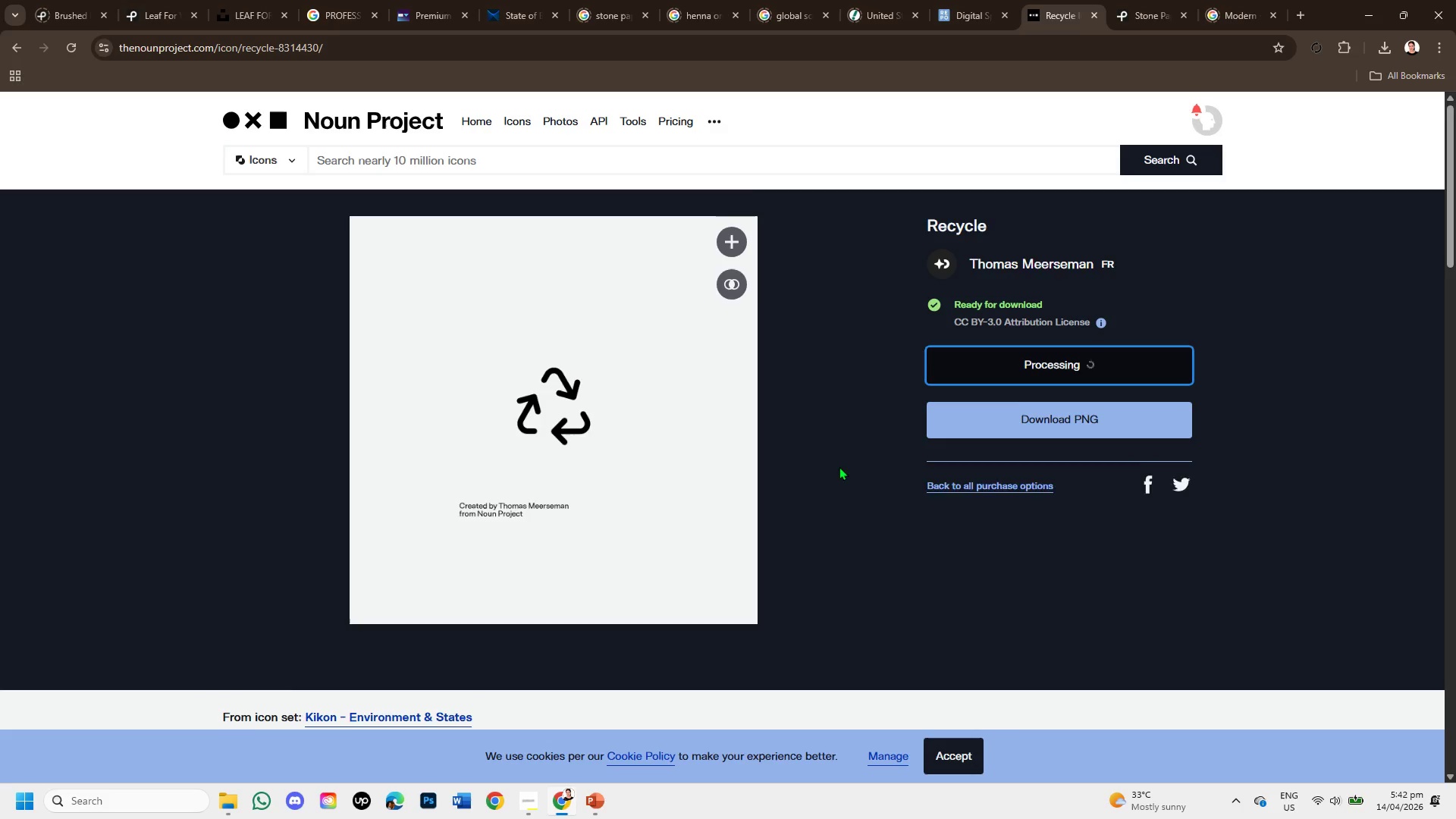 
scroll: coordinate [816, 502], scroll_direction: down, amount: 4.0
 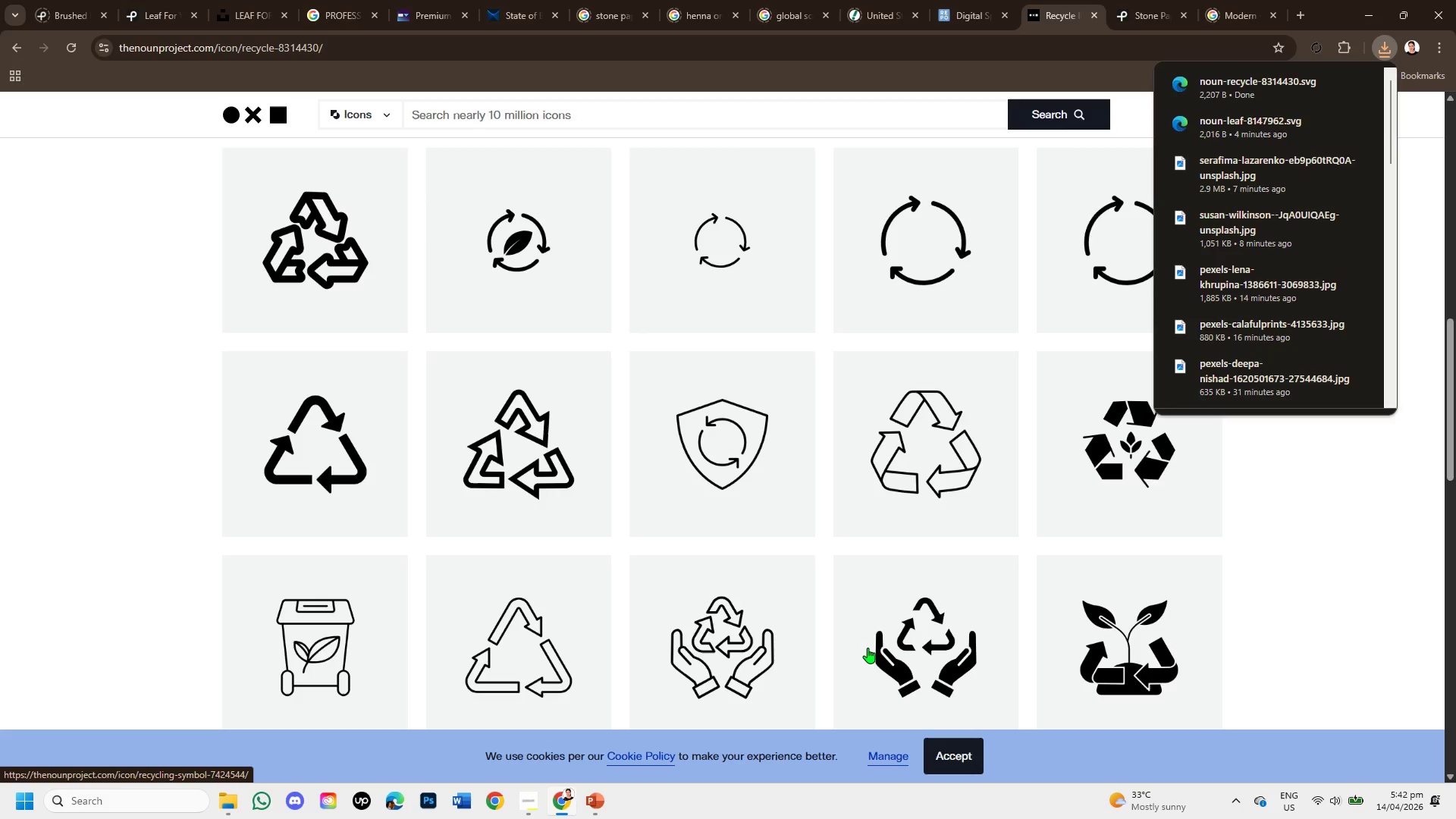 
wait(5.35)
 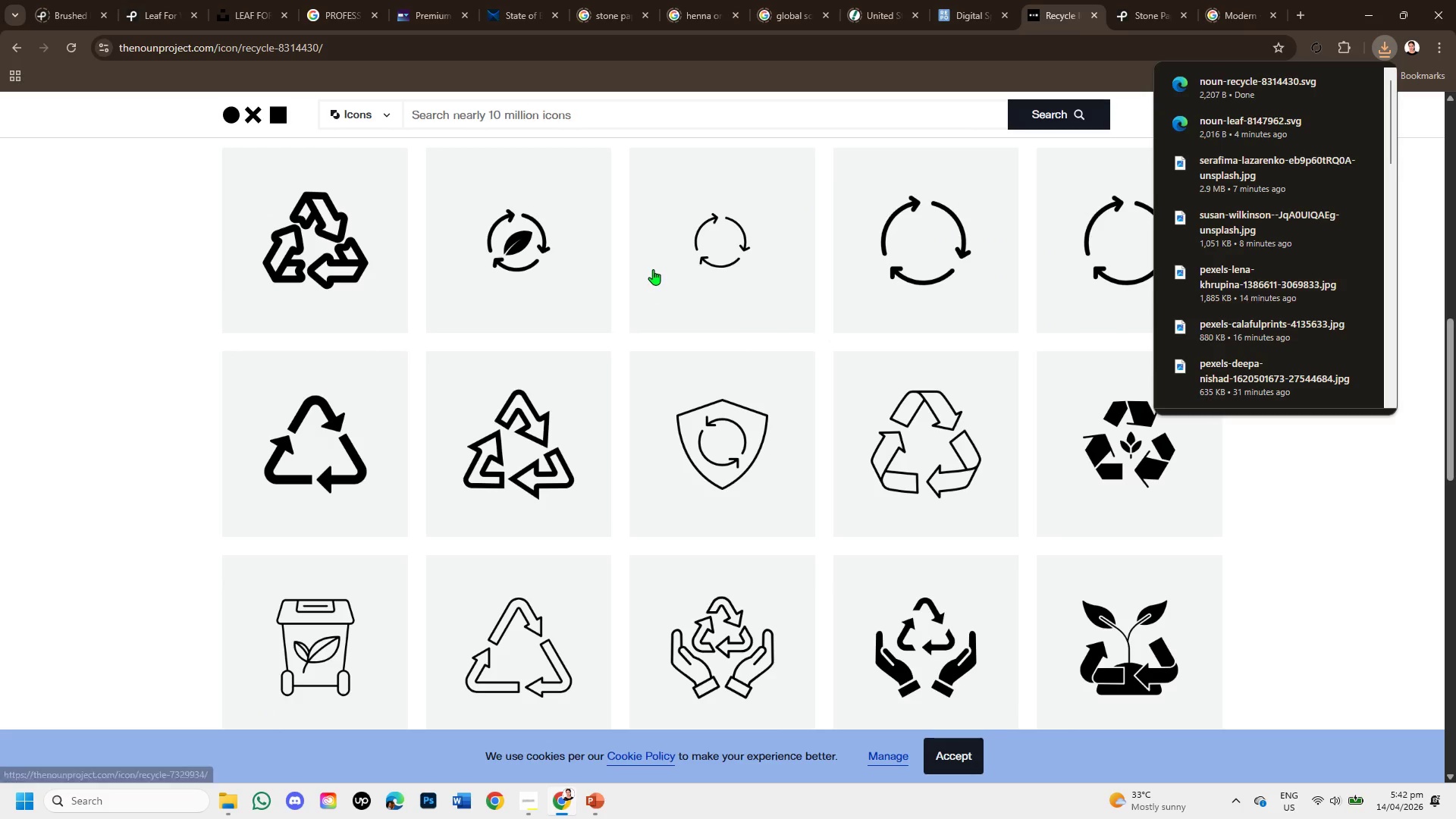 
scroll: coordinate [1059, 583], scroll_direction: down, amount: 1.0
 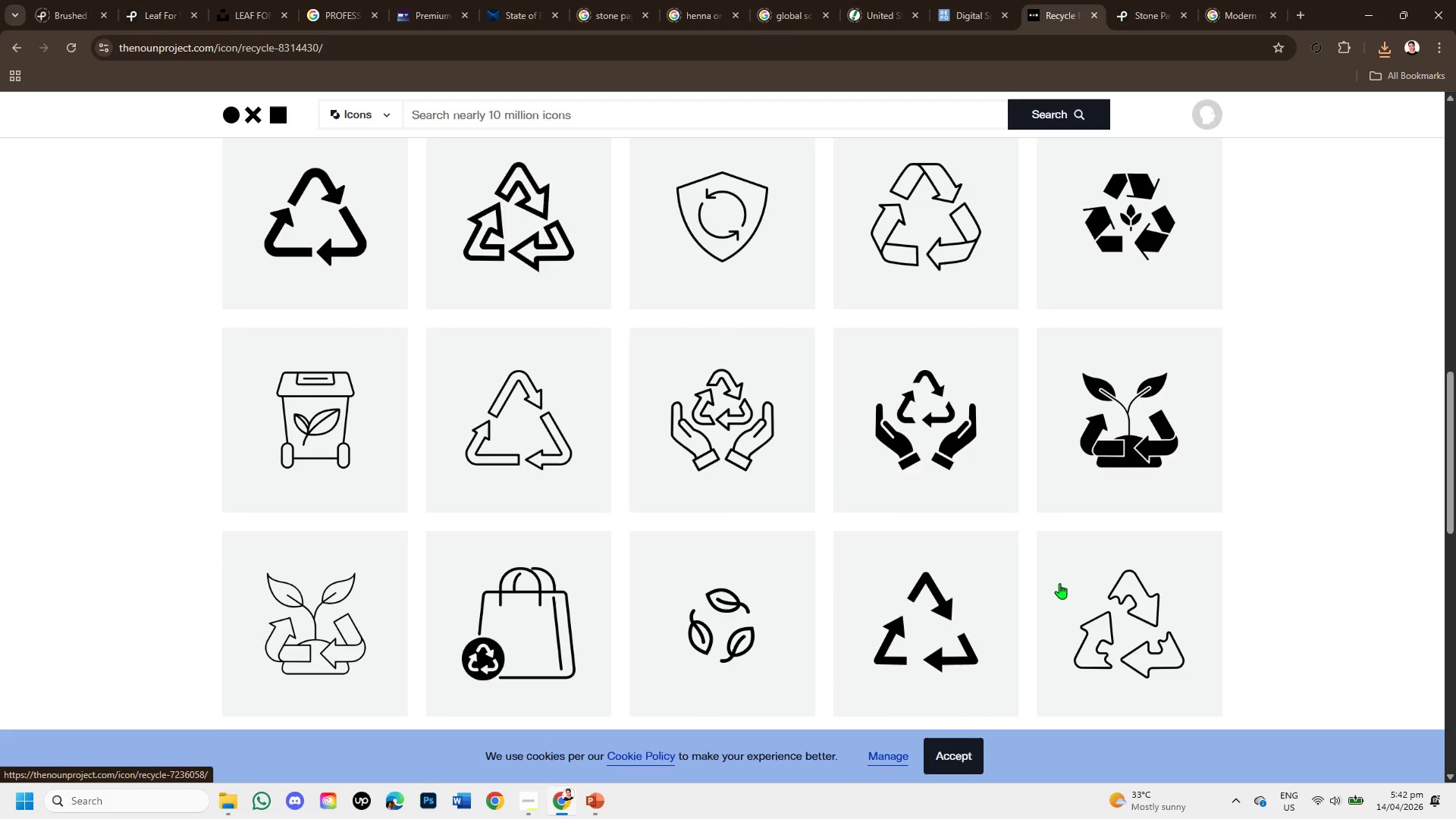 
left_click([718, 621])
 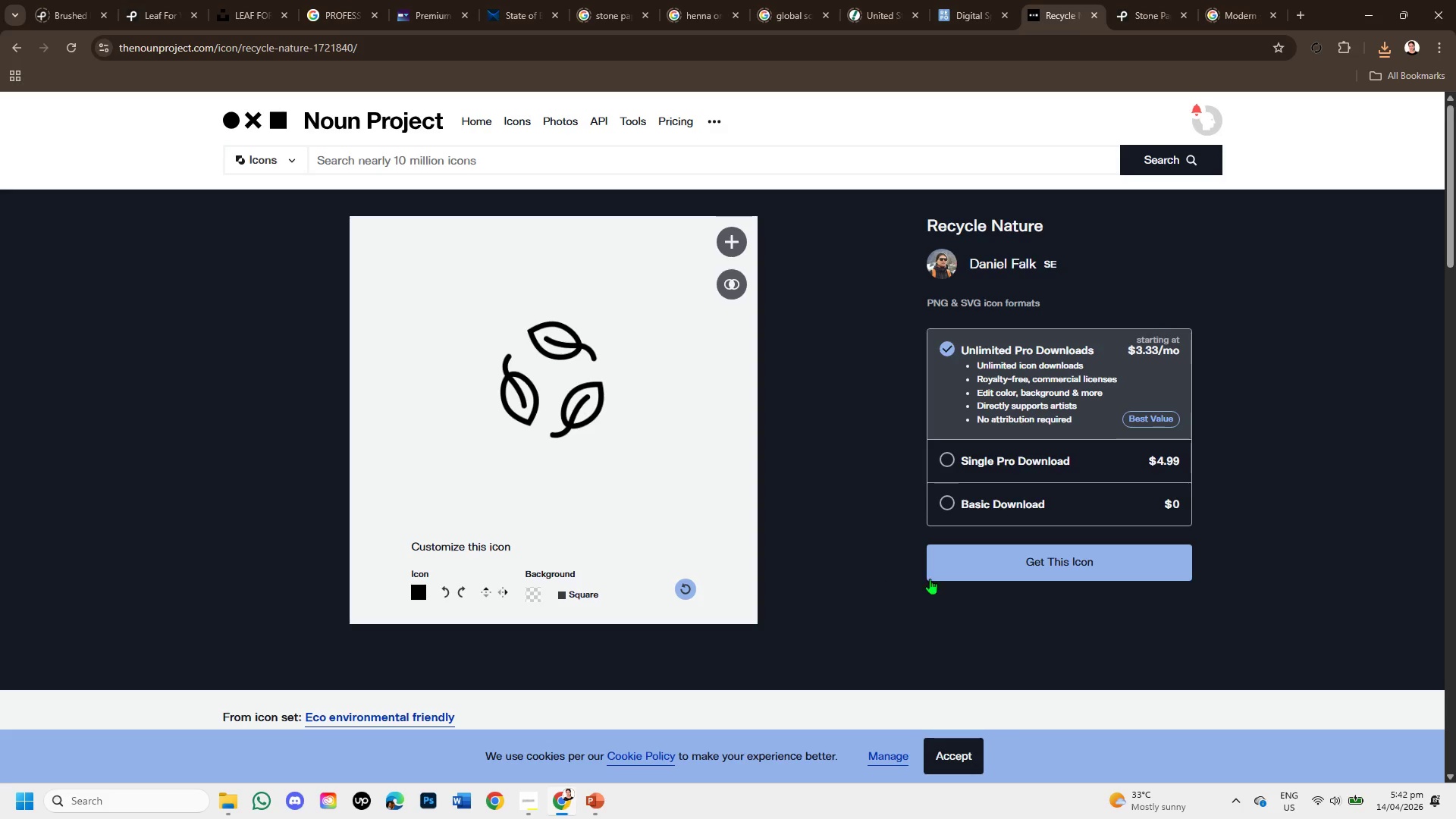 
left_click([949, 504])
 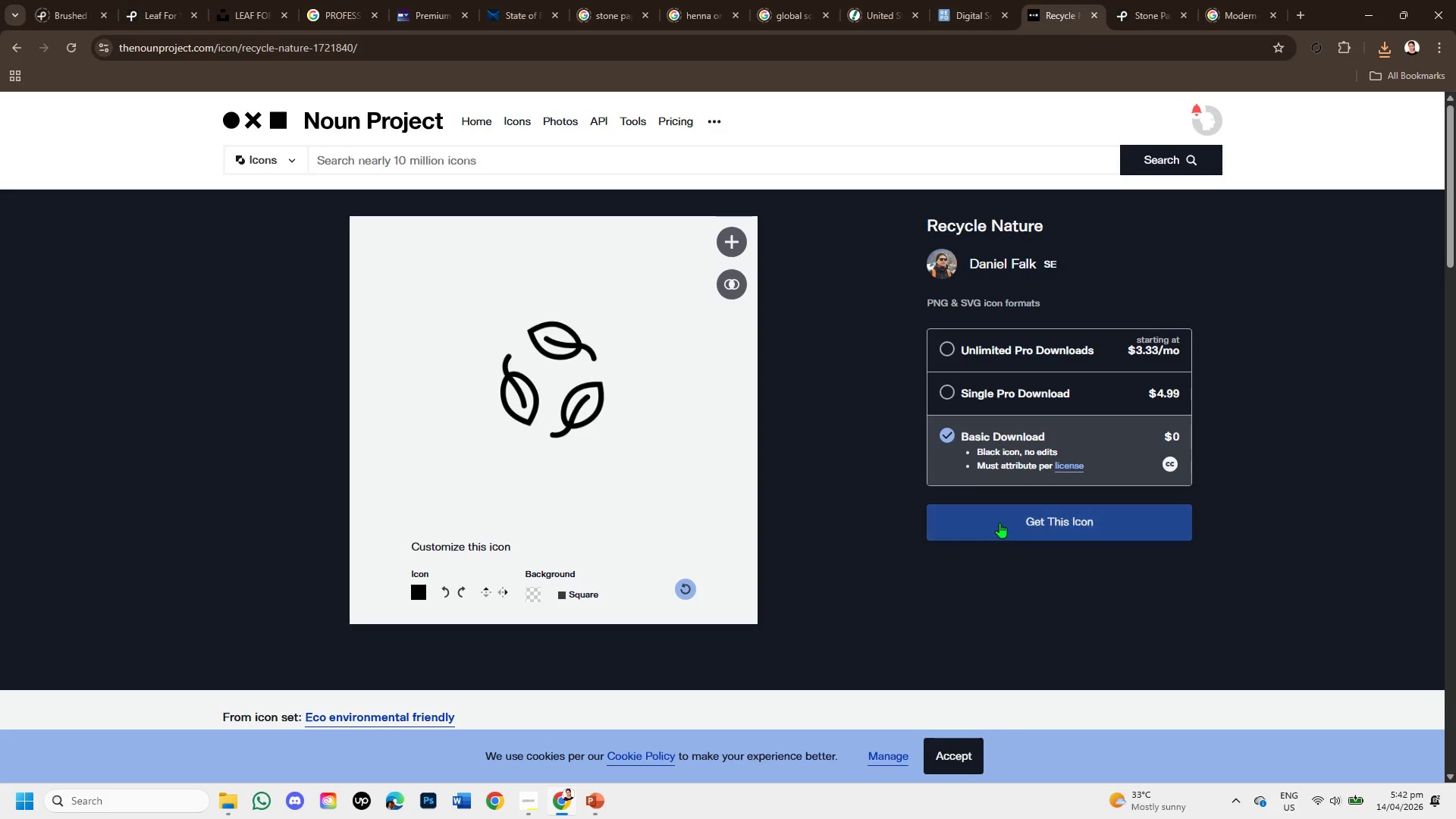 
left_click([999, 522])
 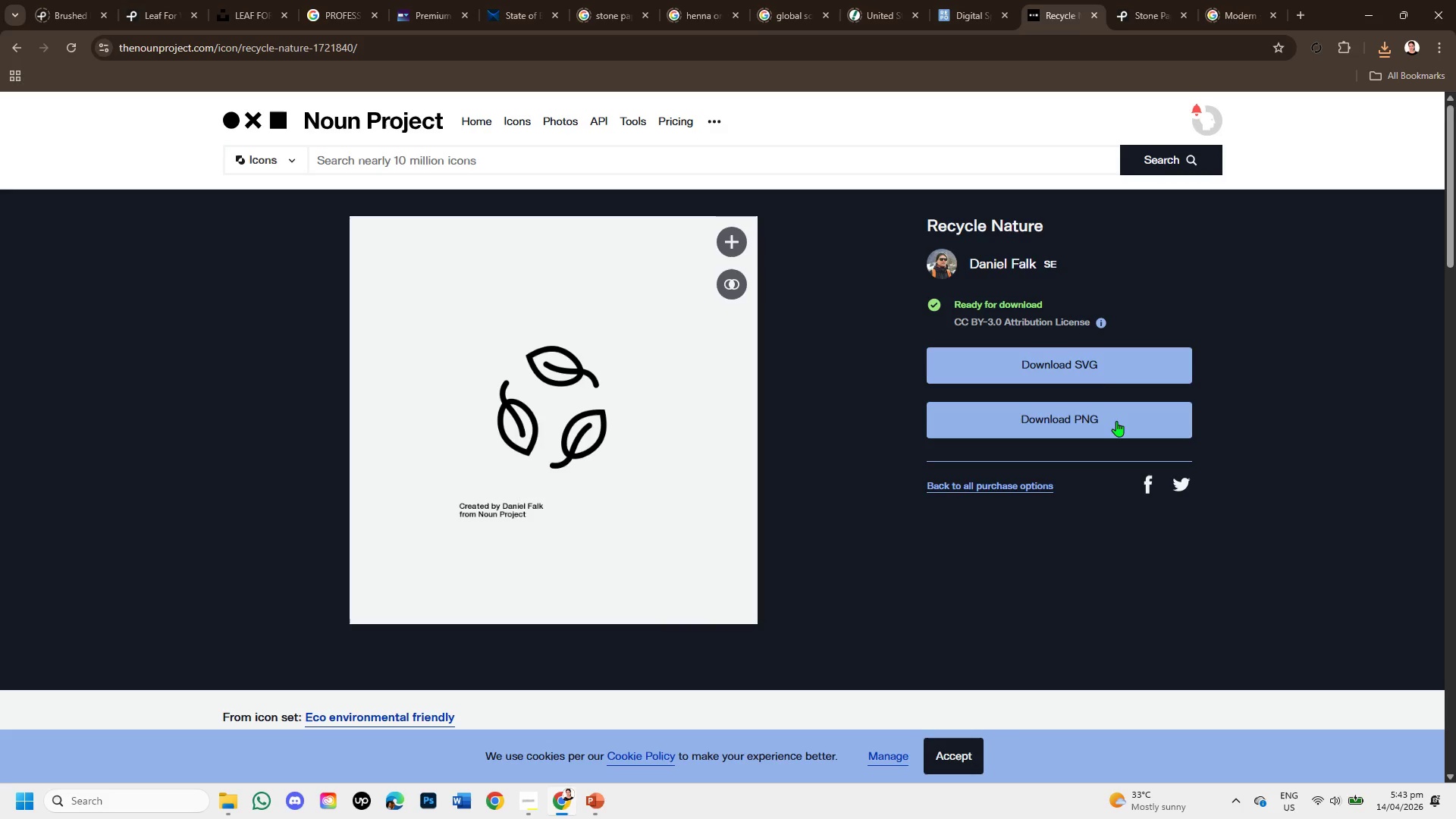 
left_click([1090, 355])
 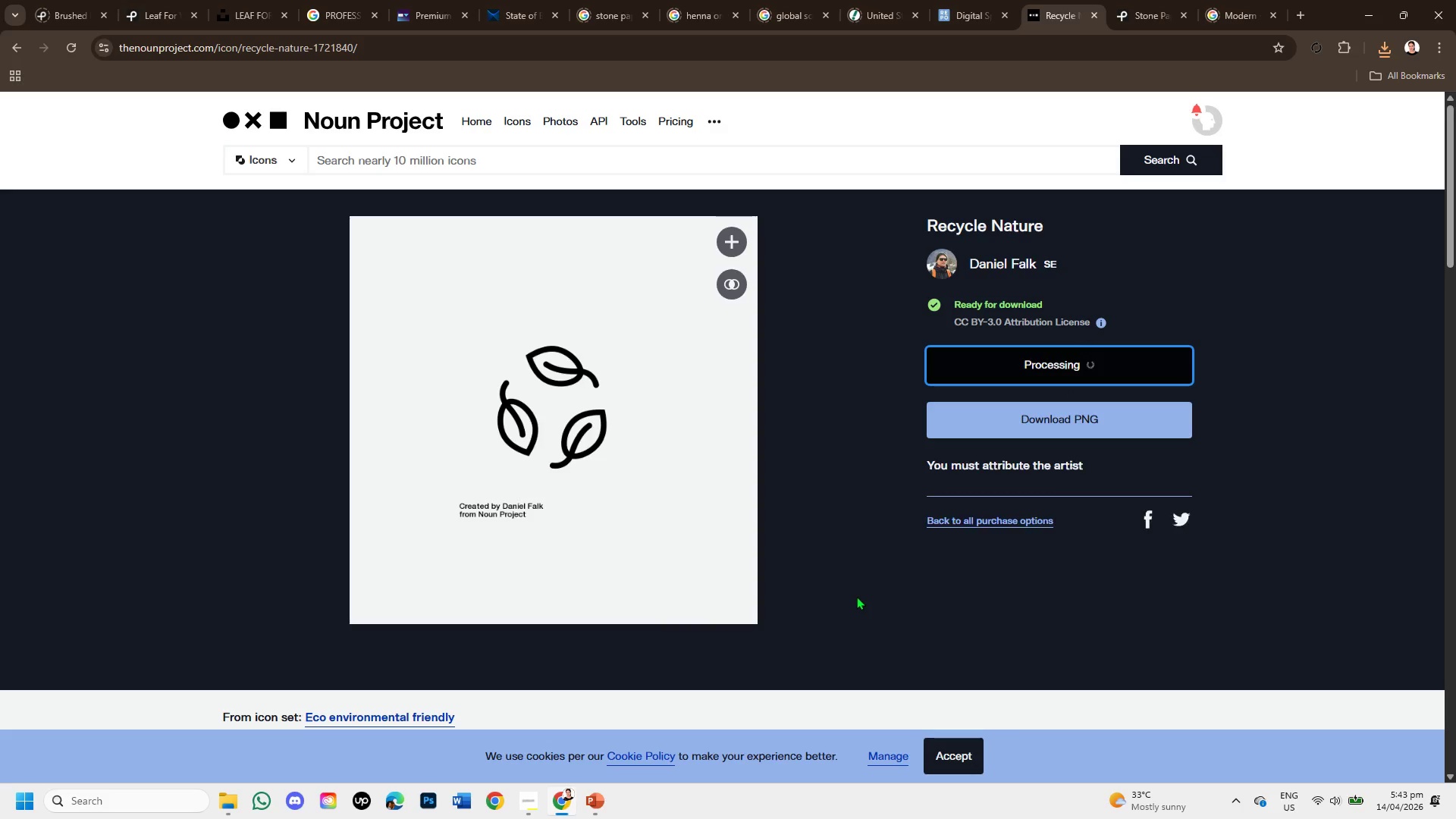 
scroll: coordinate [825, 621], scroll_direction: down, amount: 7.0
 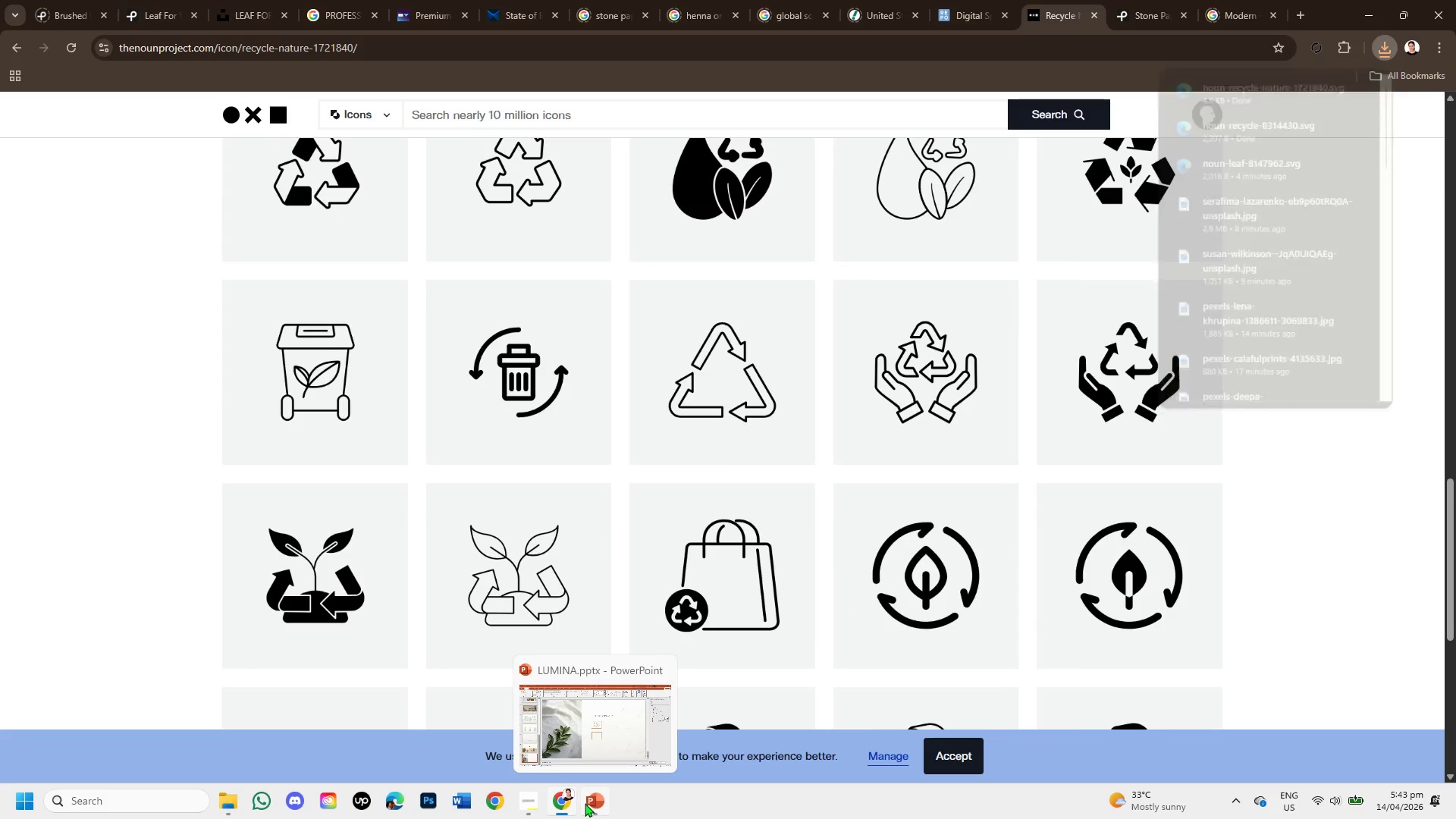 
left_click([588, 803])
 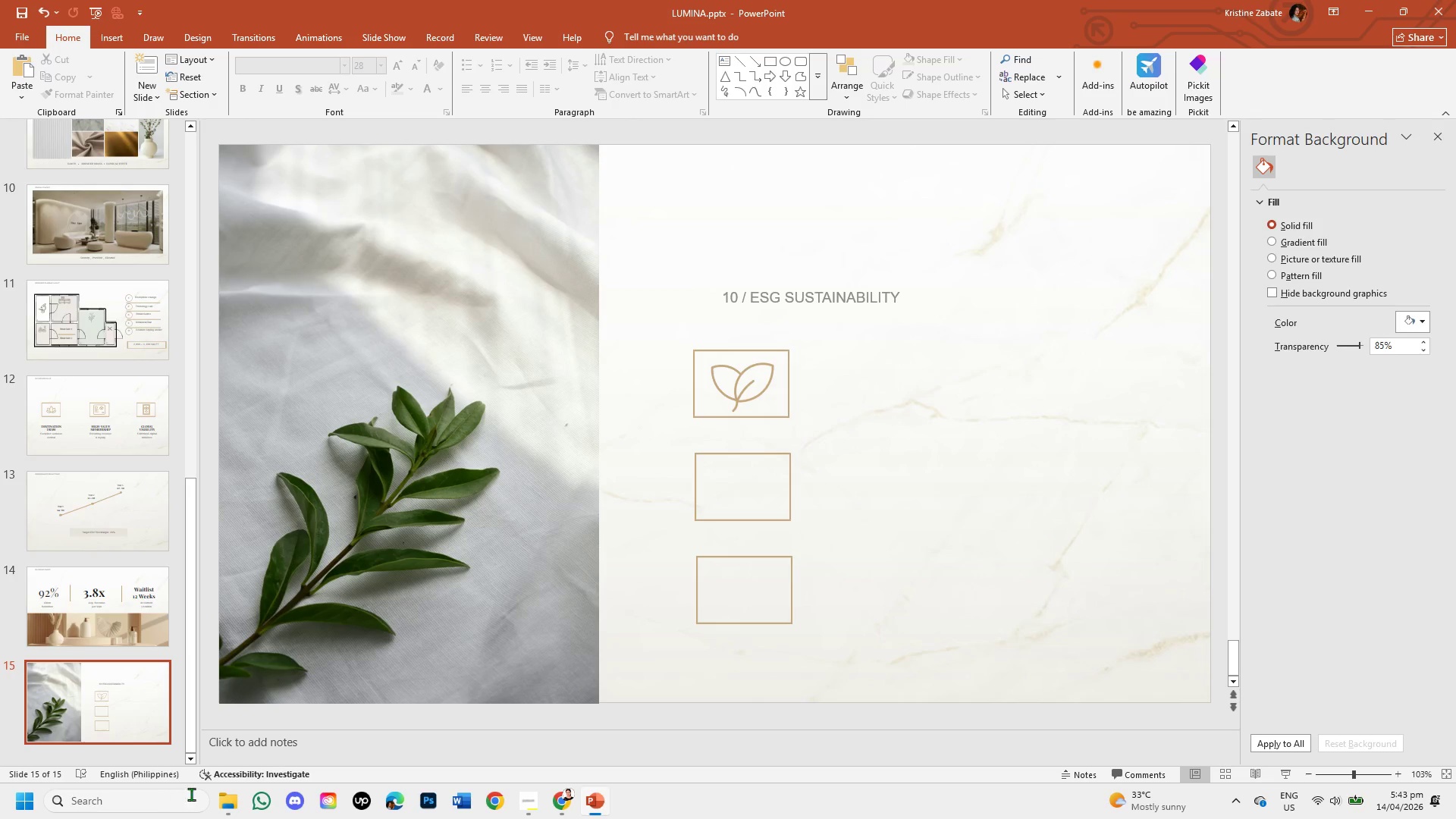 
left_click([228, 804])
 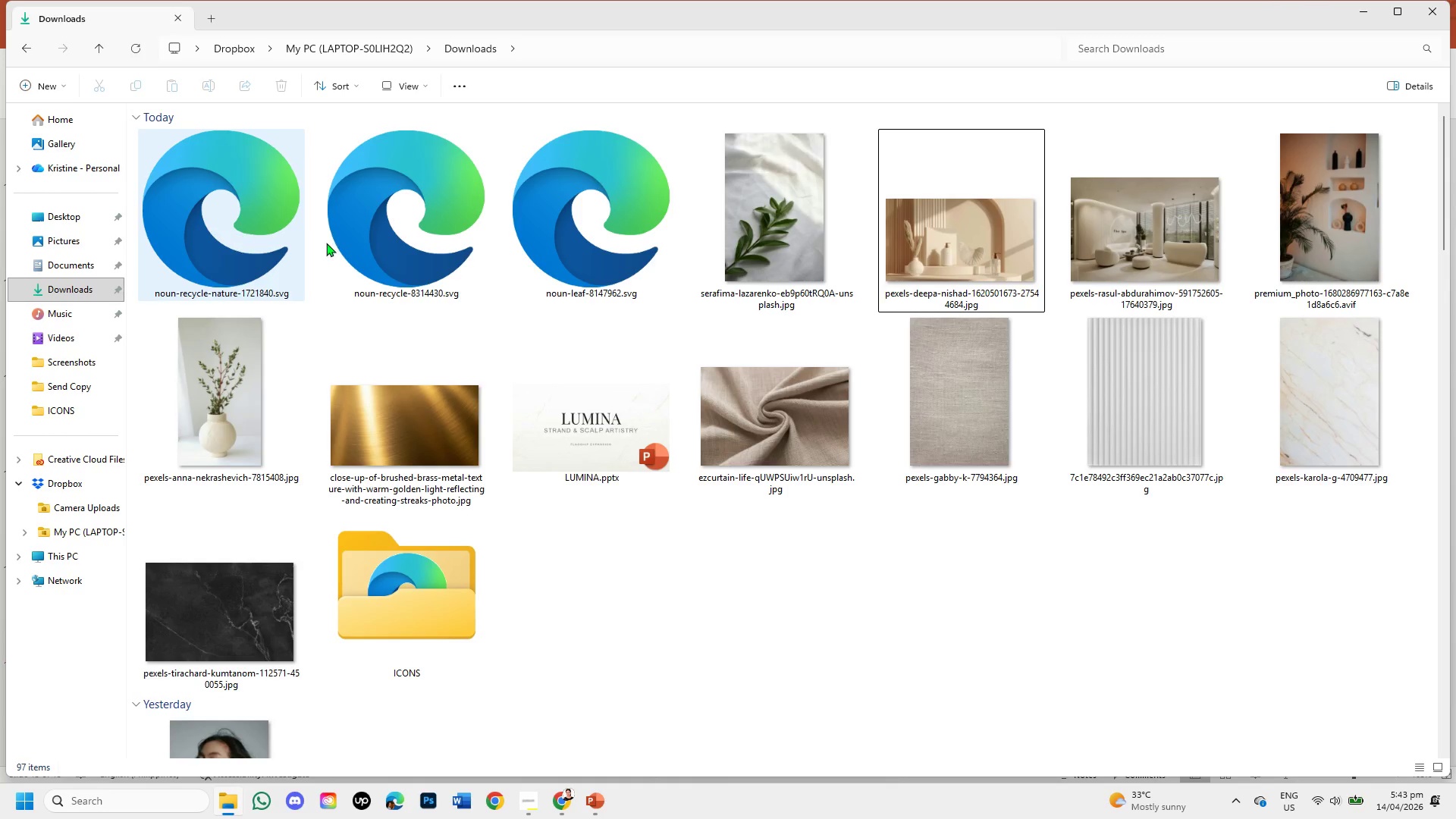 
right_click([363, 249])
 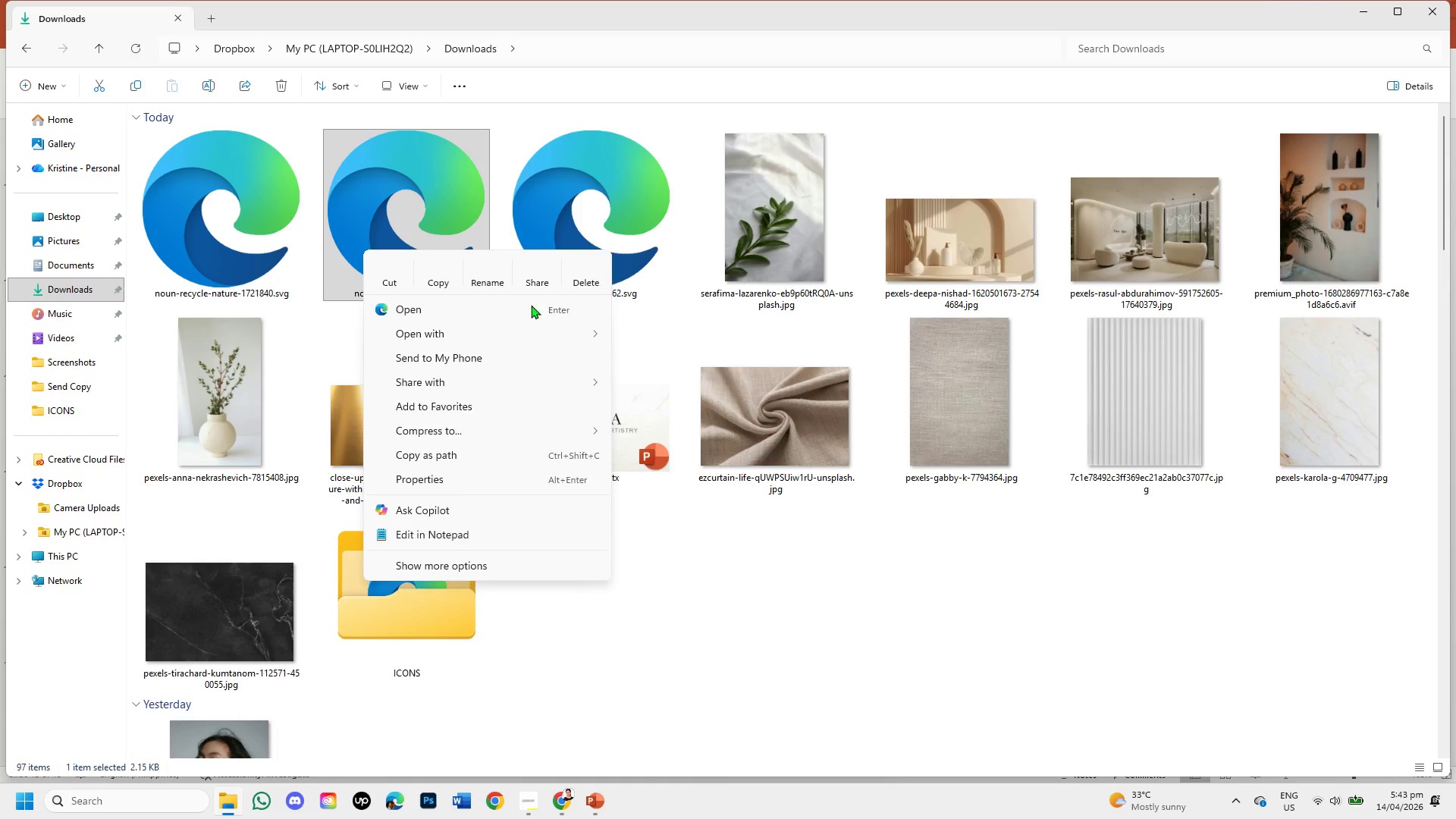 
left_click([582, 275])
 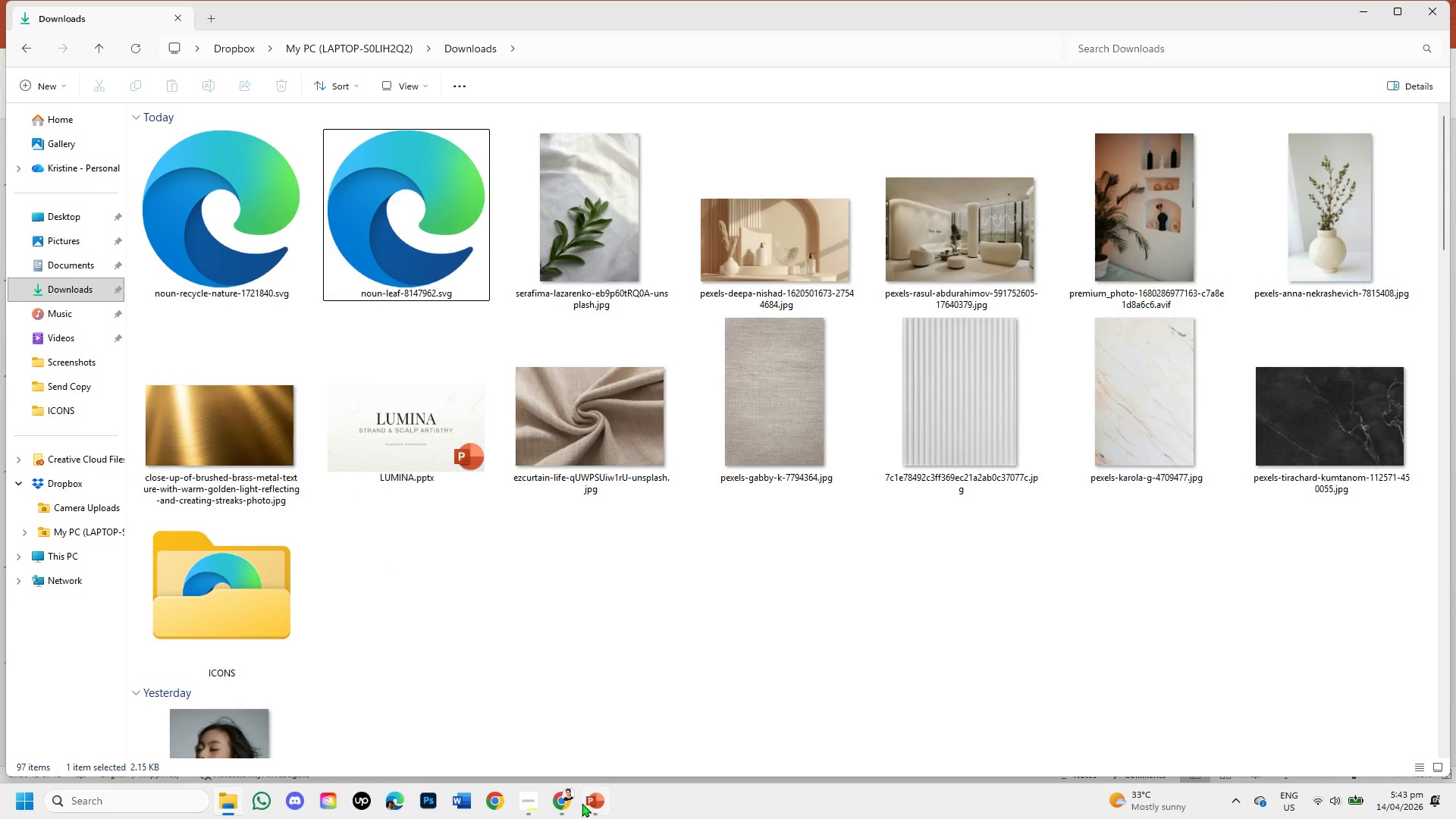 
left_click([588, 804])
 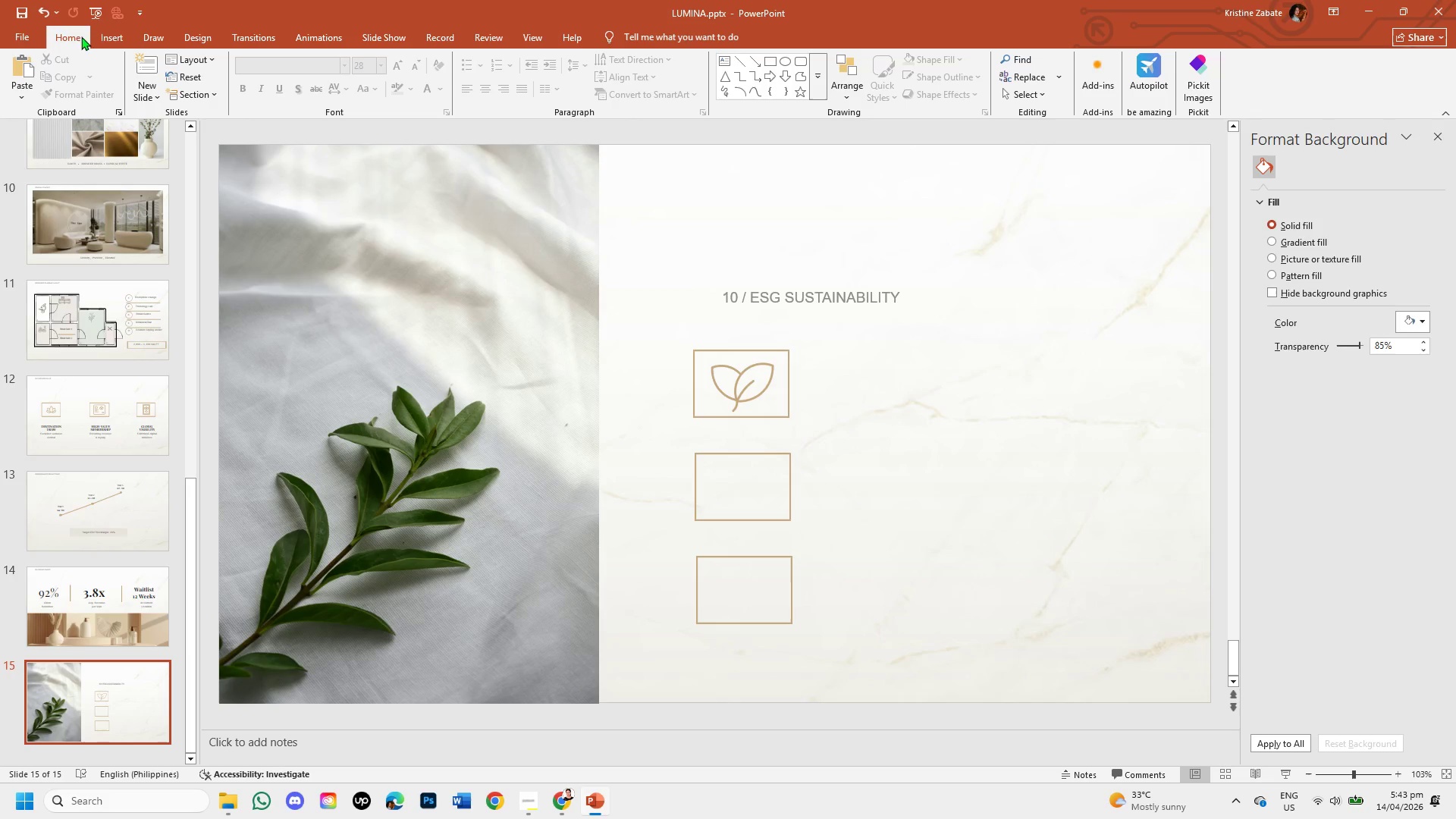 
left_click([100, 37])
 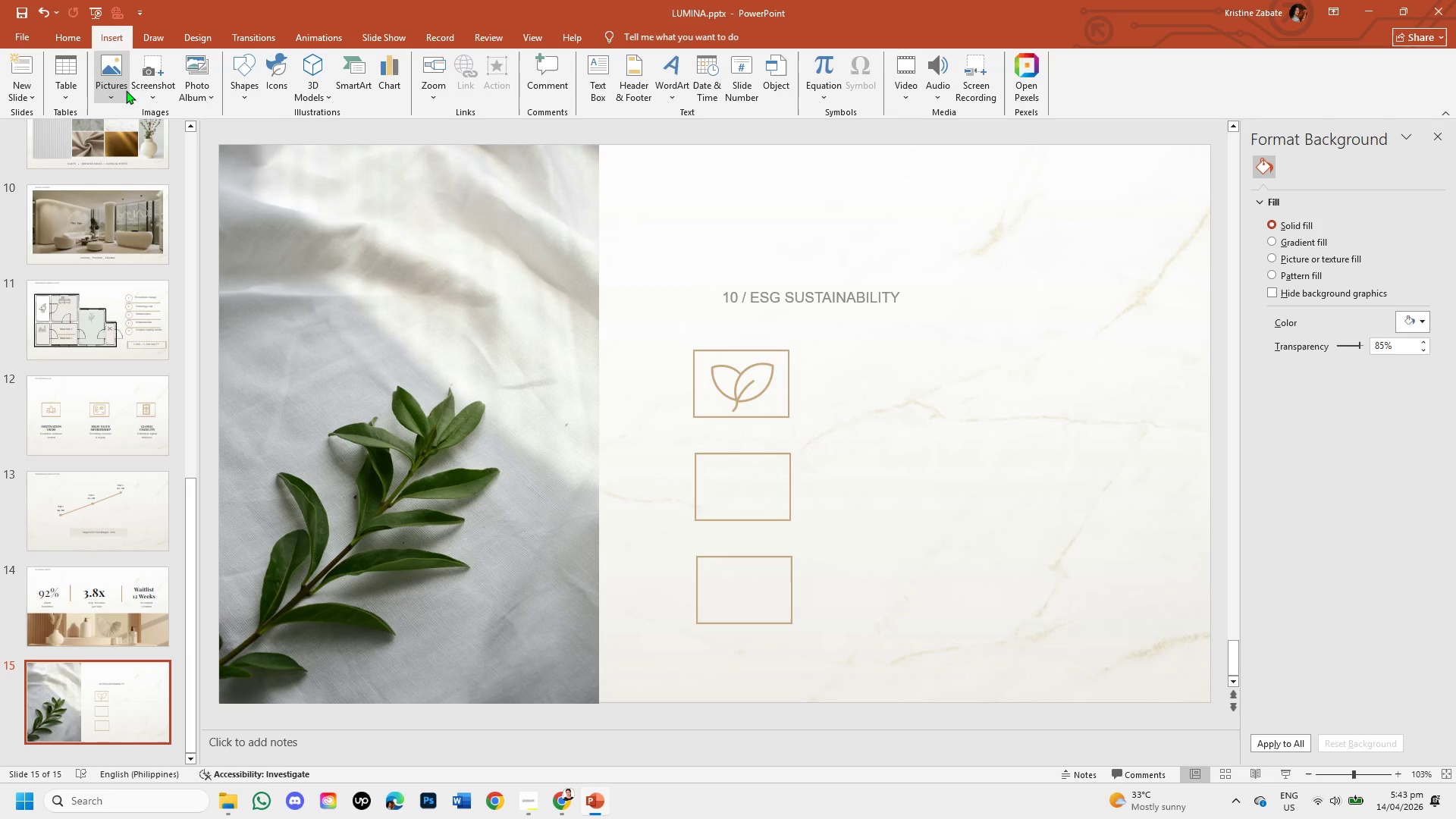 
left_click([126, 90])
 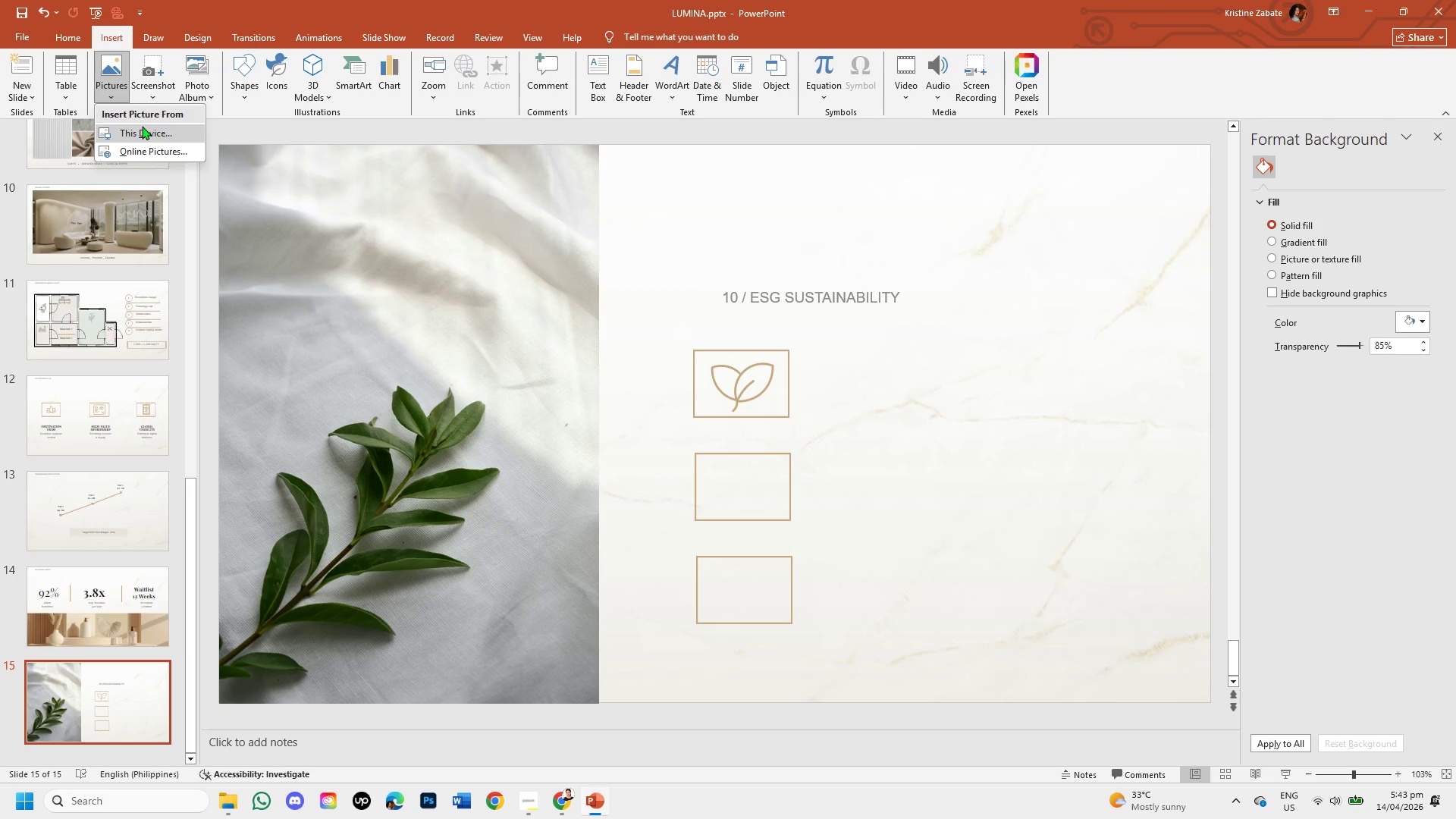 
left_click([142, 126])
 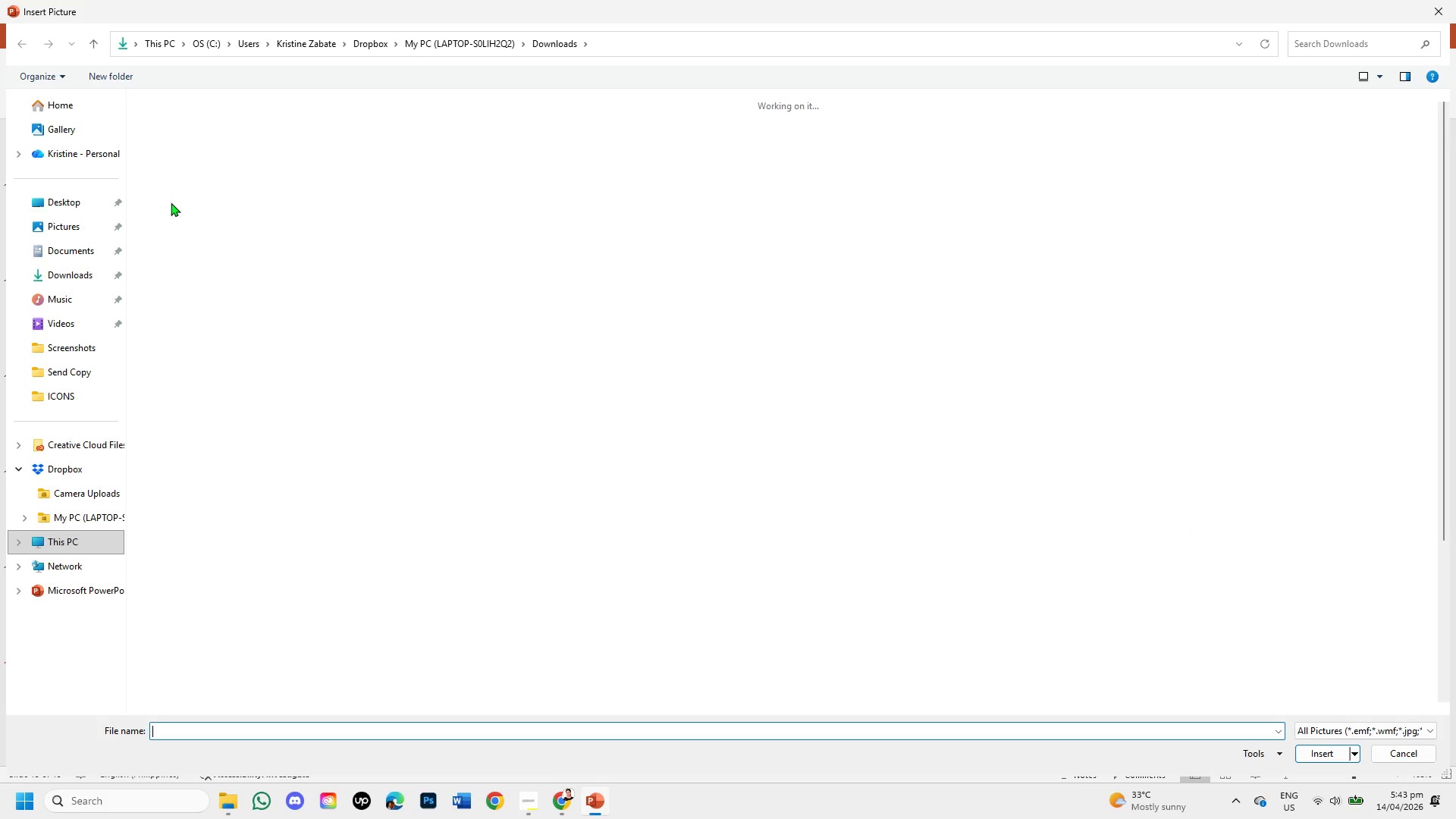 
double_click([190, 183])
 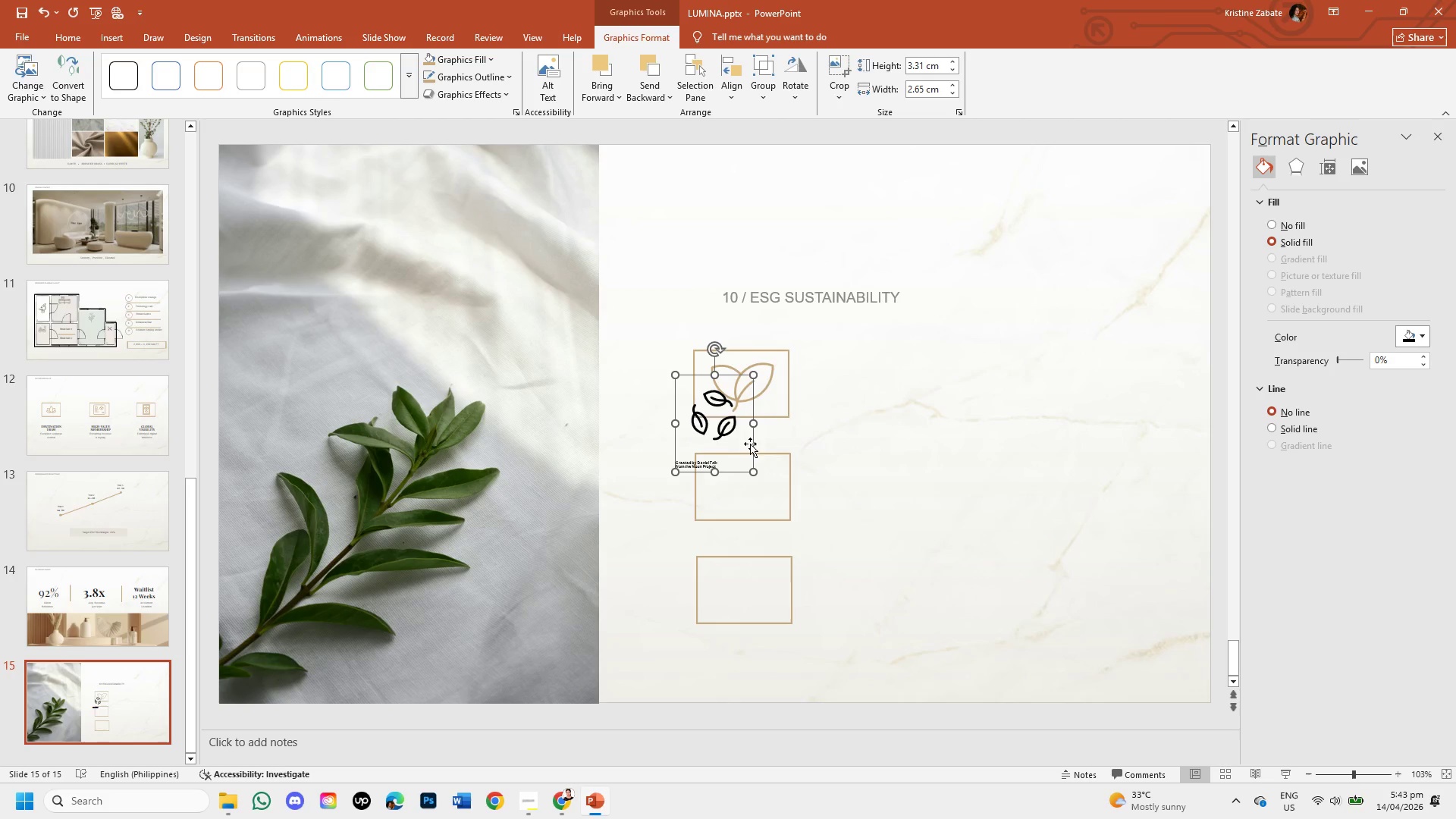 
left_click([750, 444])
 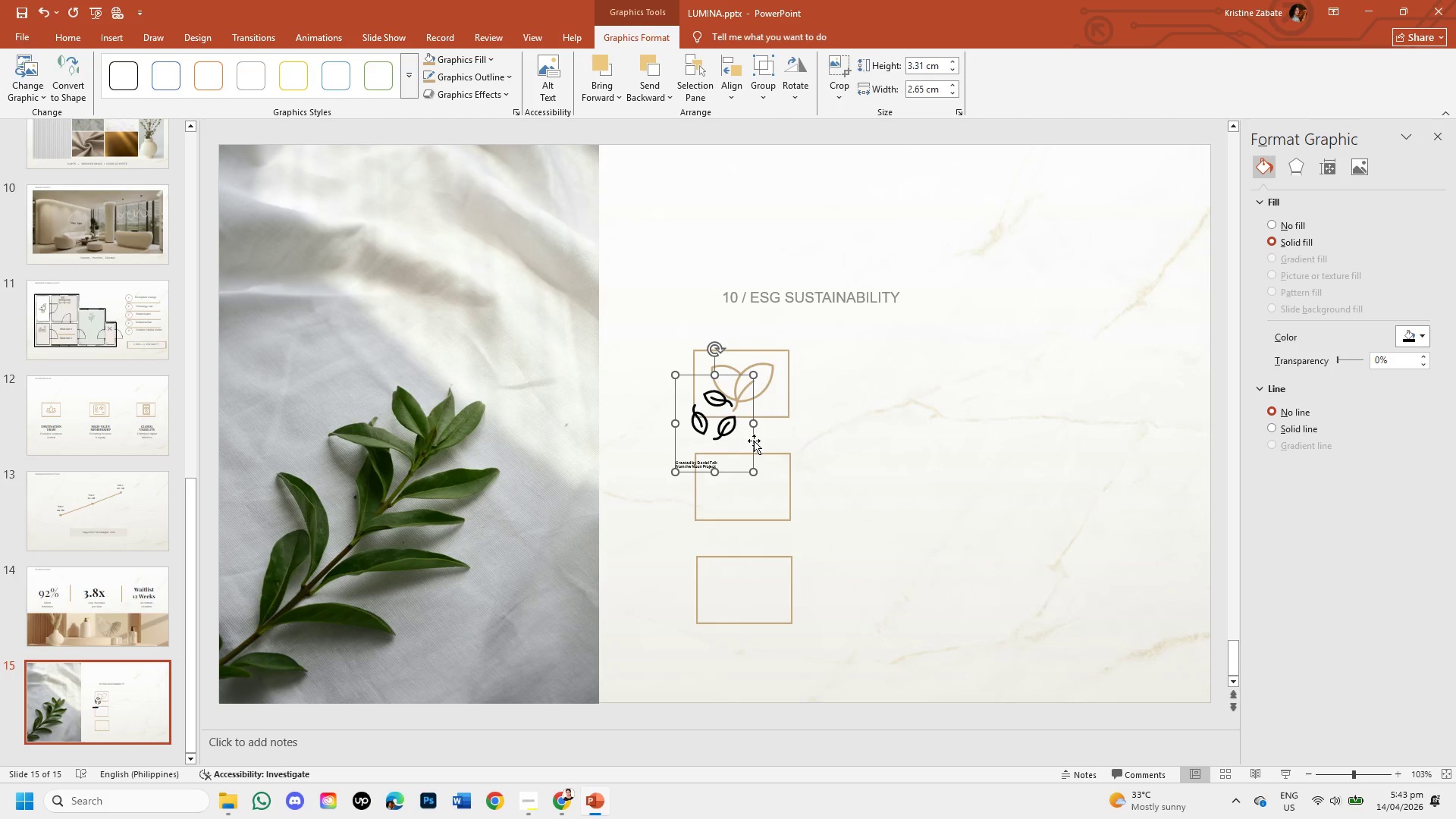 
left_click_drag(start_coordinate=[754, 441], to_coordinate=[896, 450])
 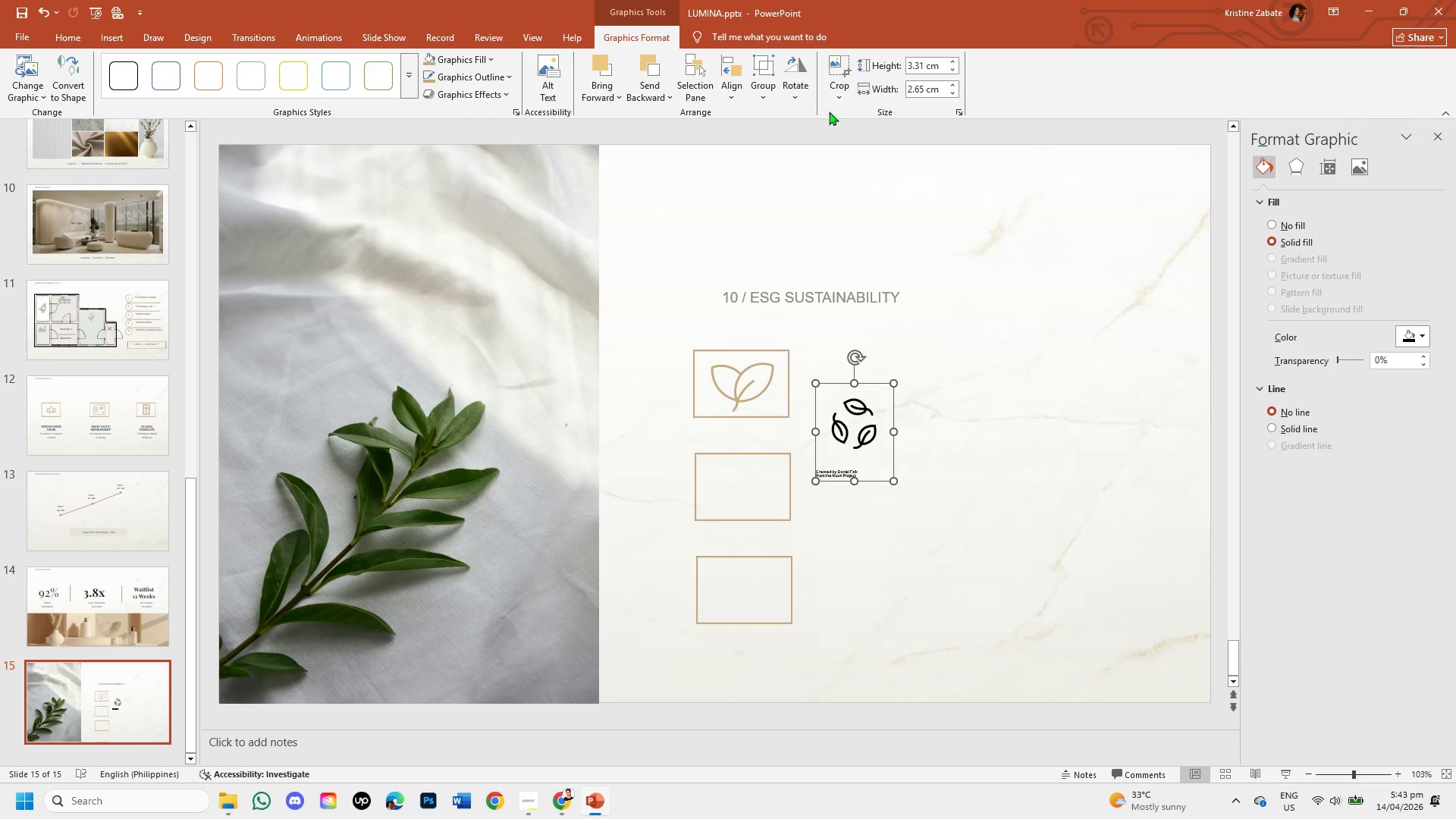 
left_click([836, 96])
 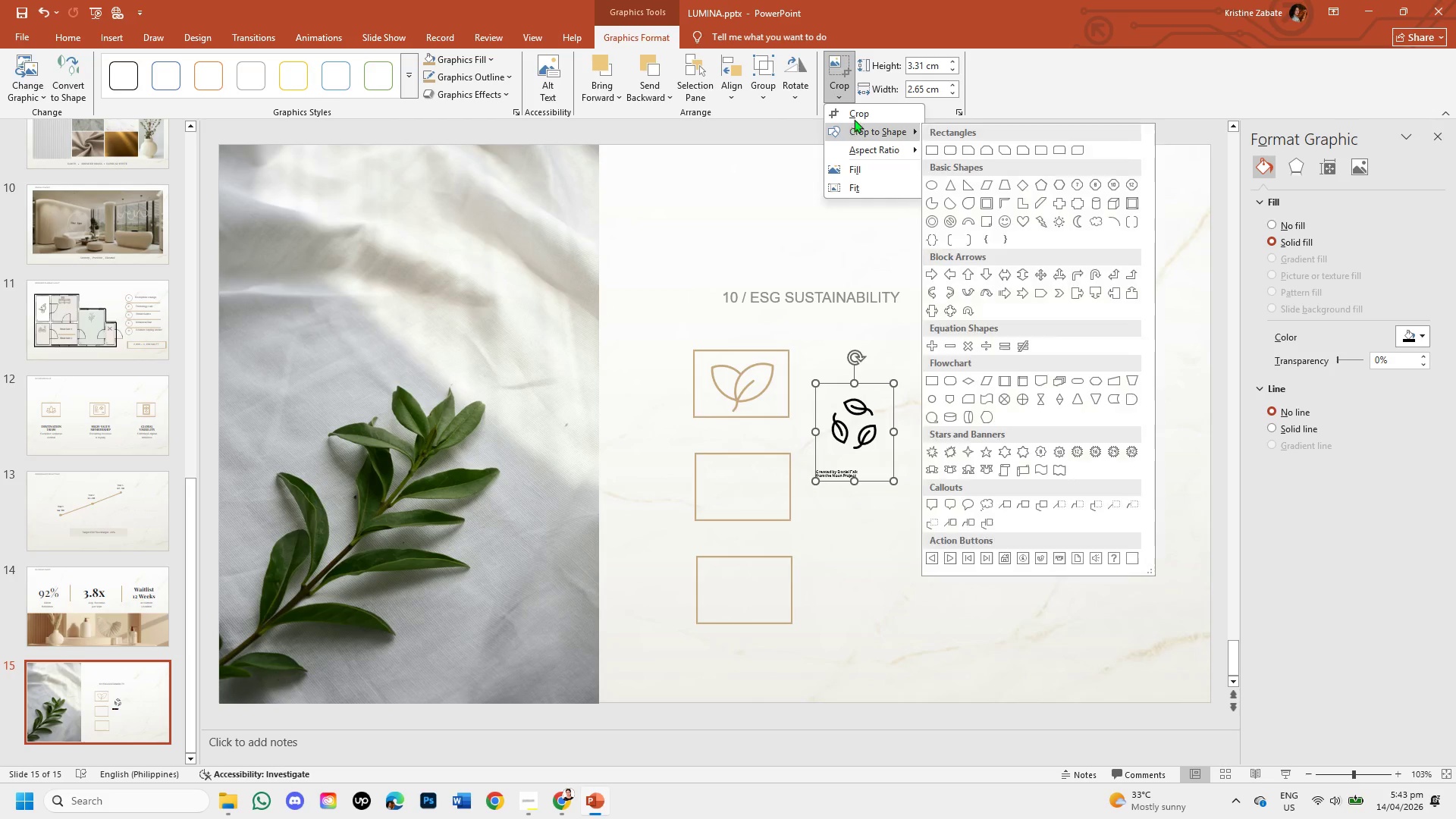 
left_click([854, 115])
 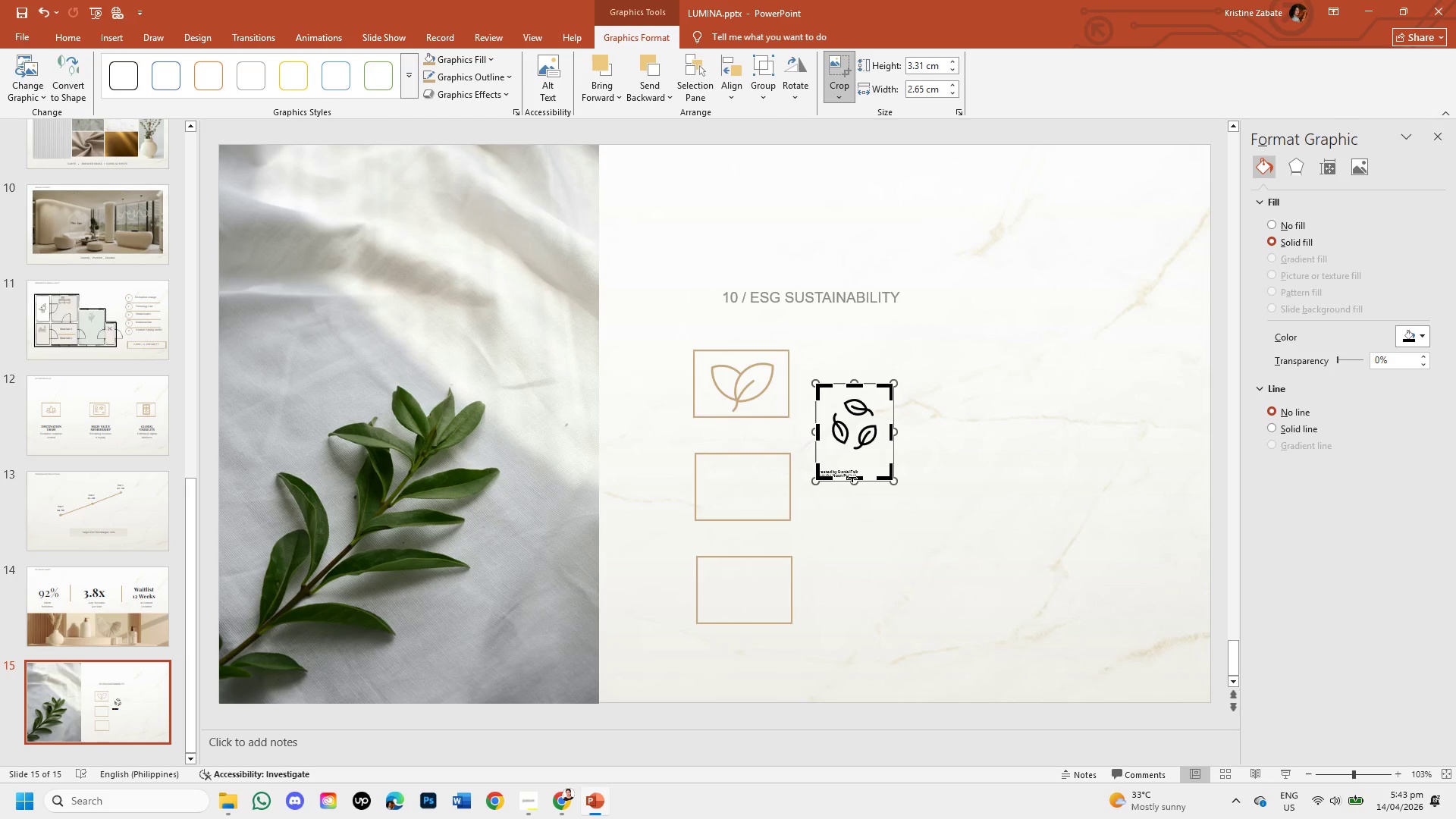 
left_click_drag(start_coordinate=[852, 477], to_coordinate=[855, 455])
 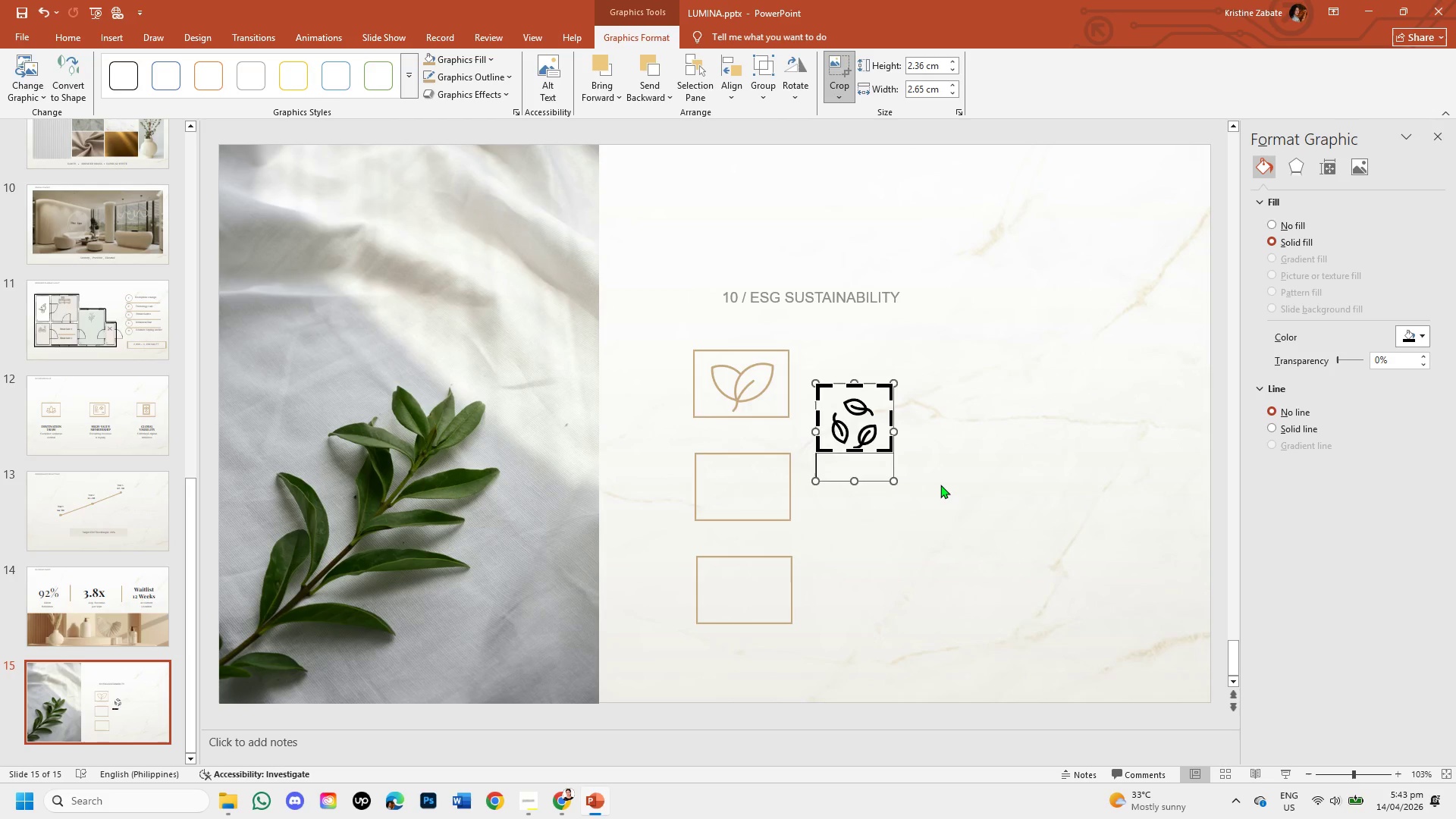 
left_click([940, 485])
 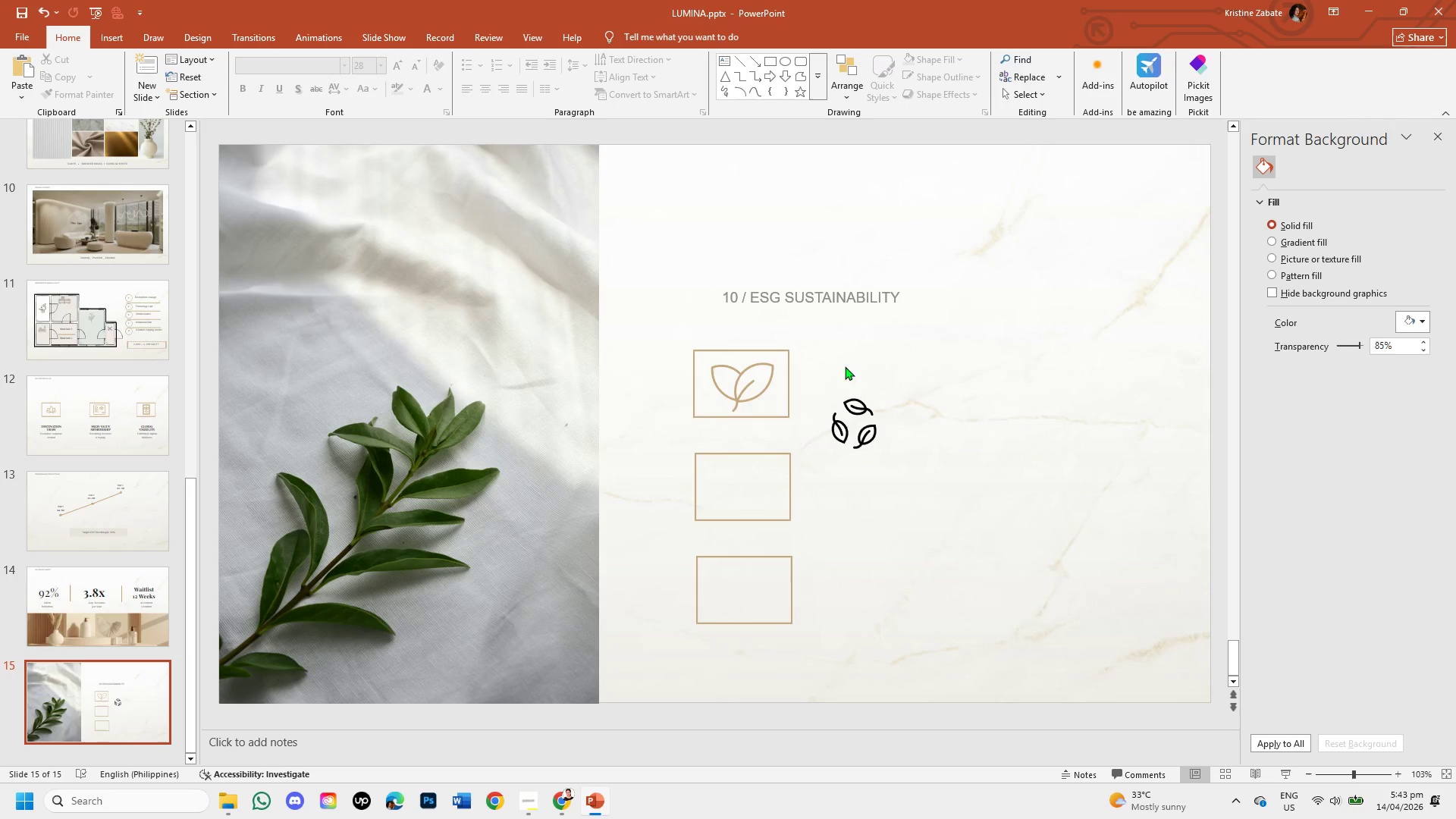 
left_click([850, 422])
 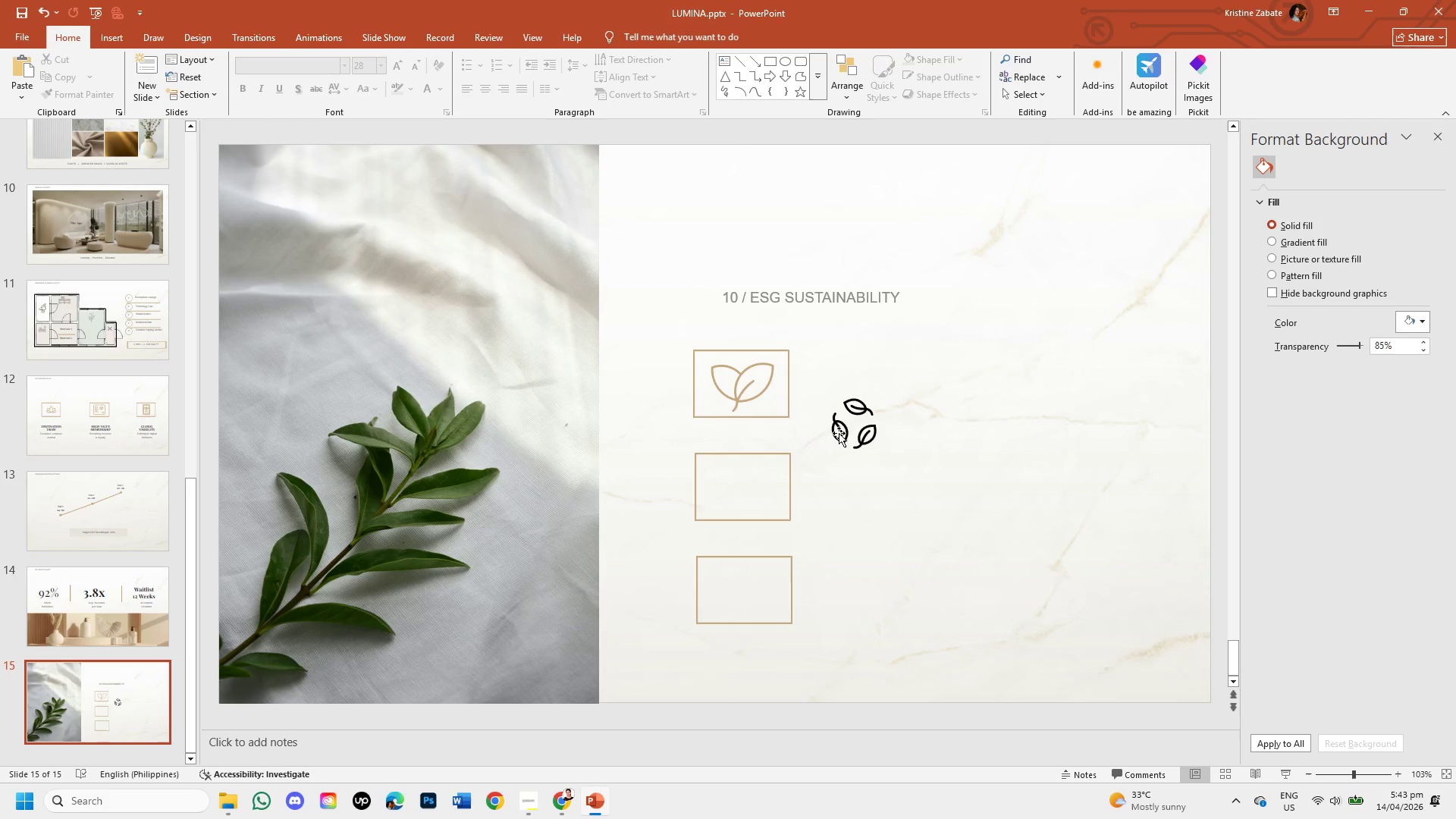 
left_click([841, 433])
 